 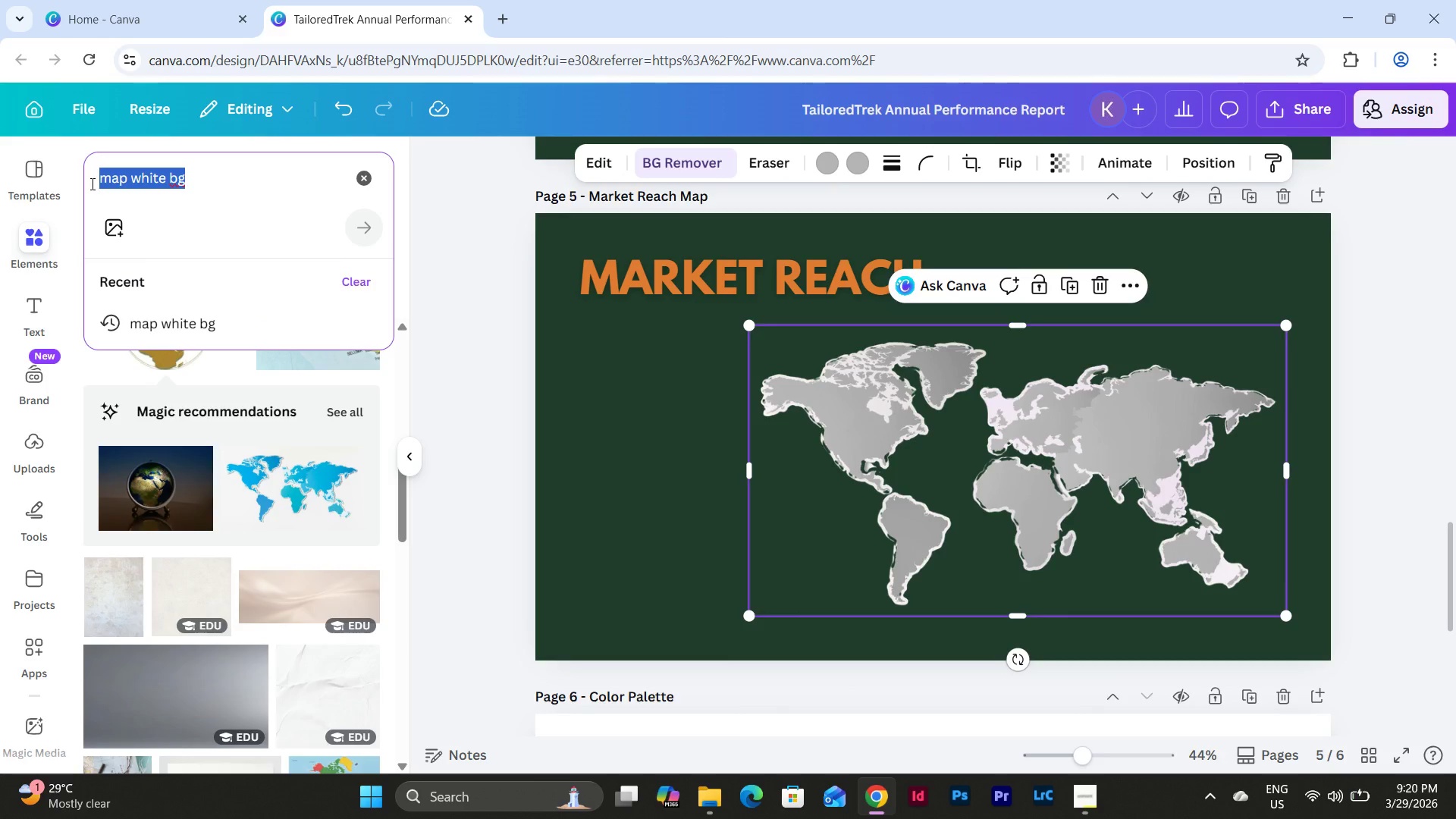 
type(pin location)
 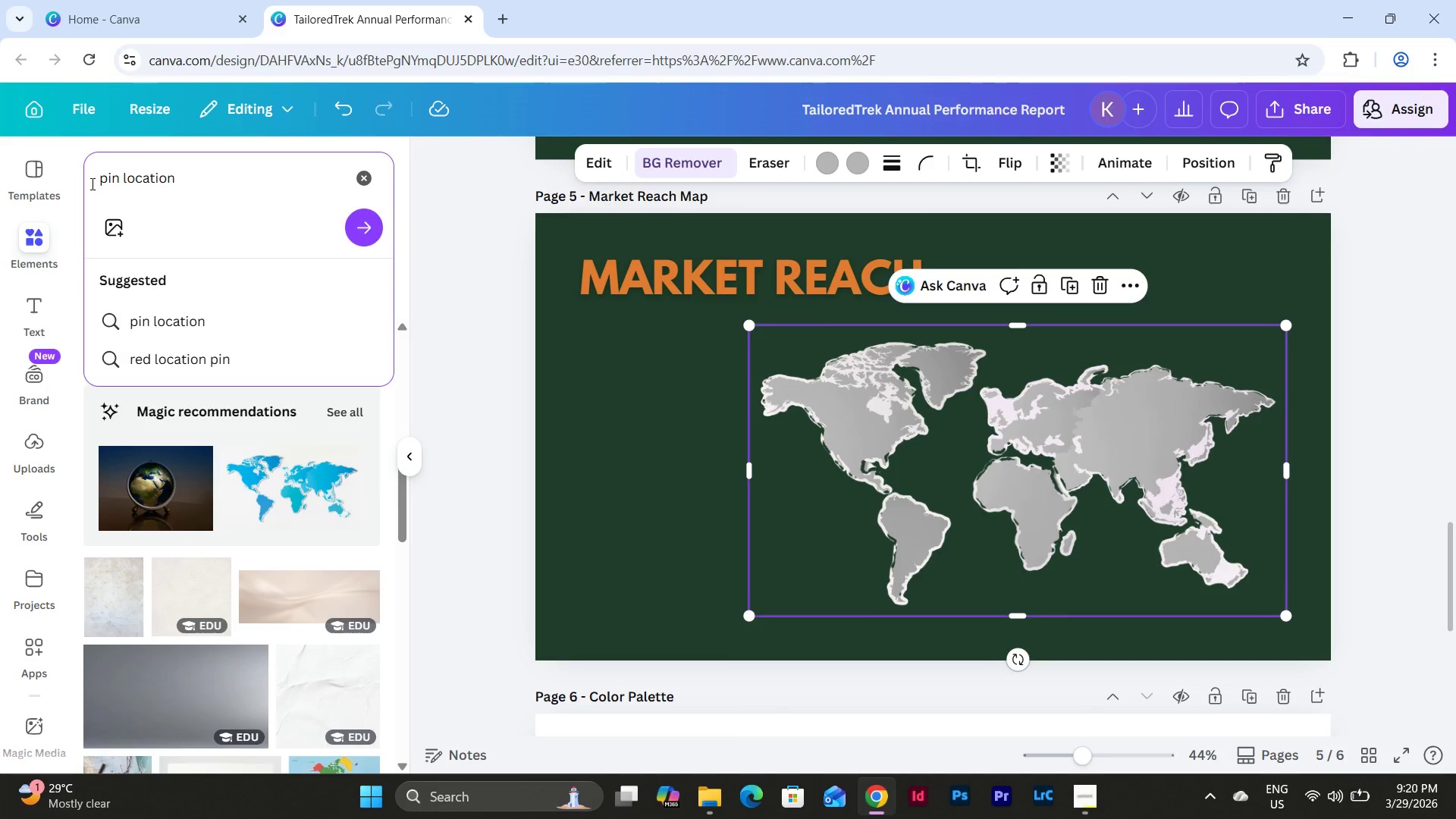 
key(Enter)
 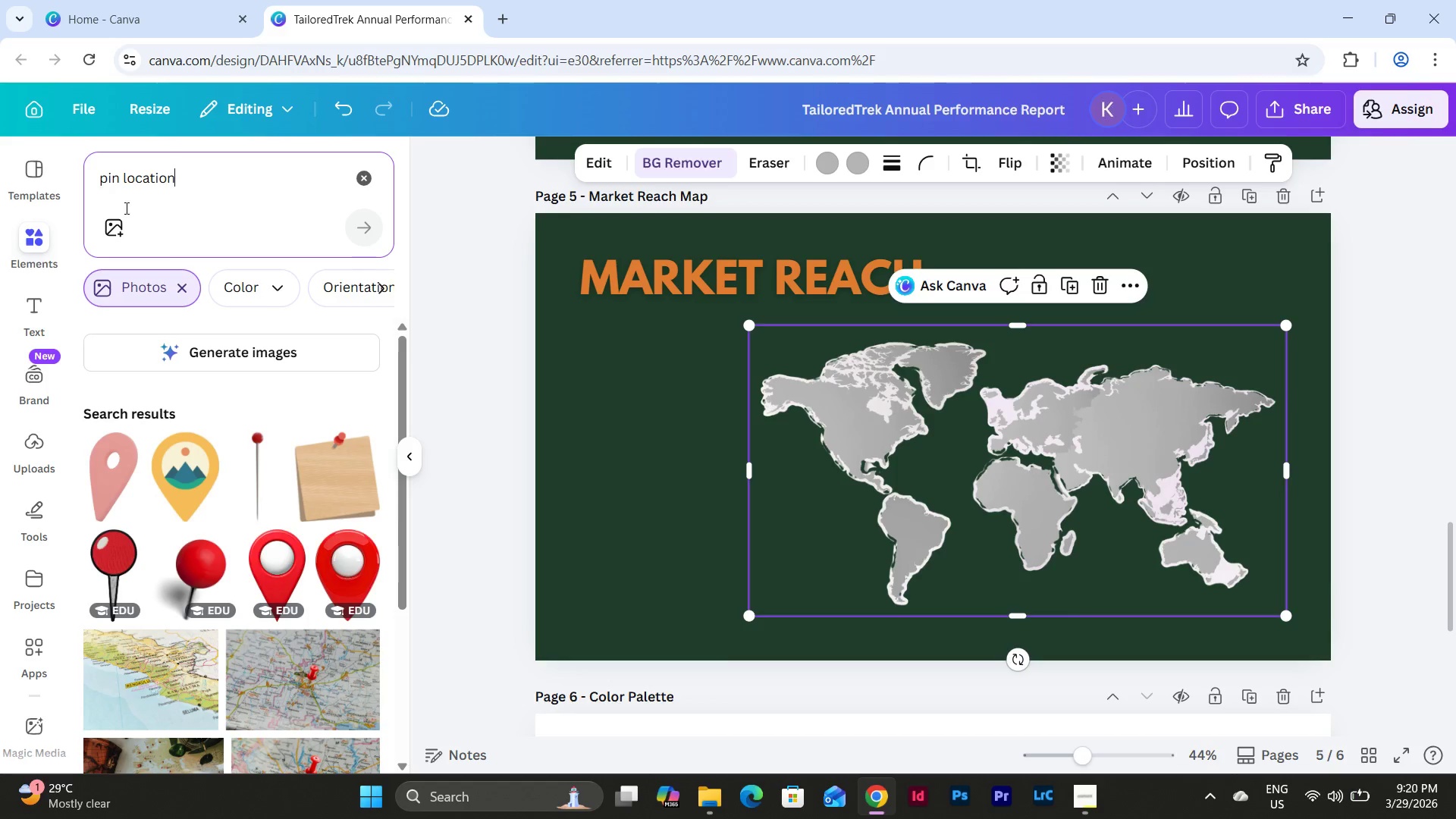 
left_click([182, 281])
 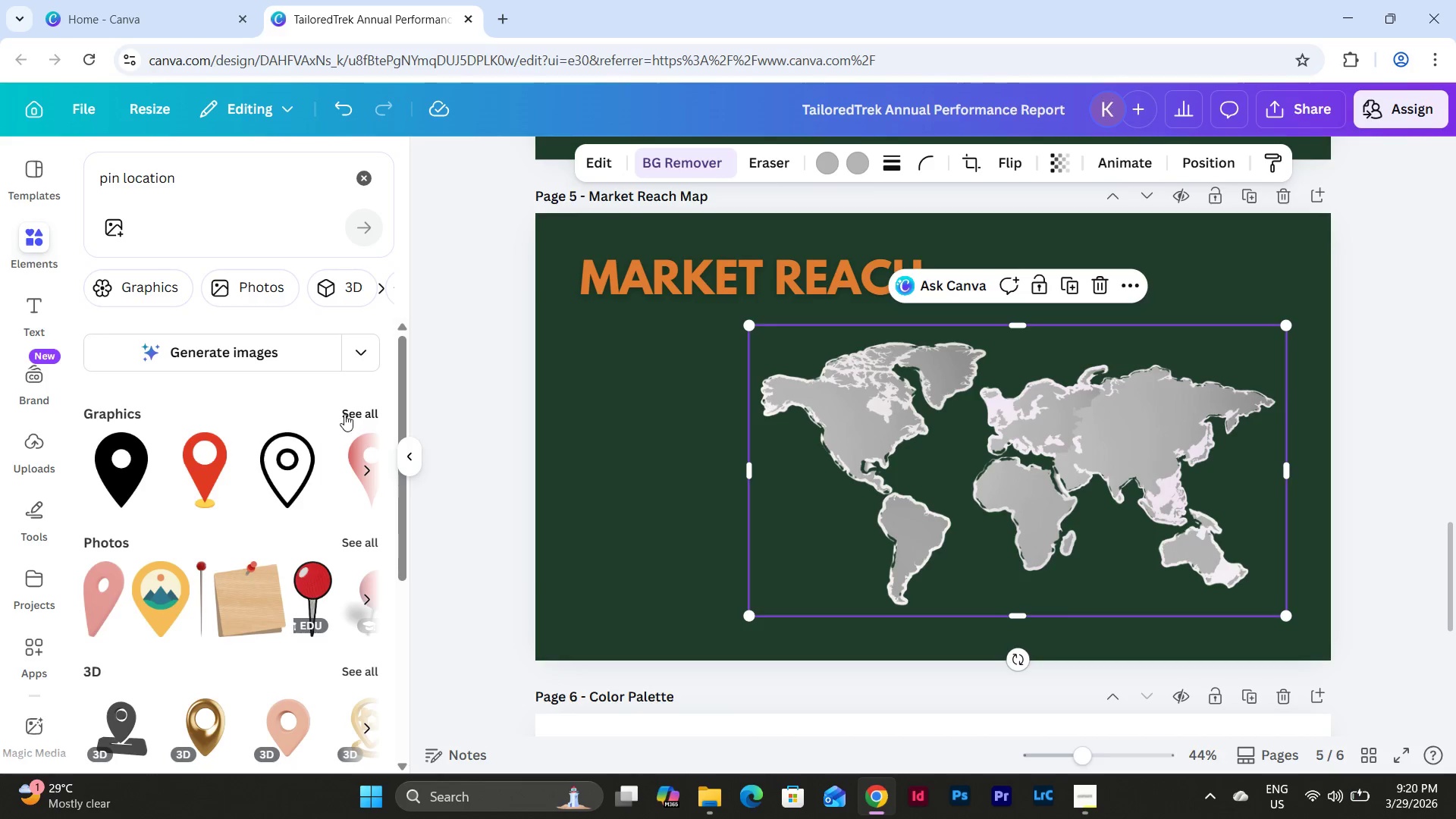 
left_click([119, 488])
 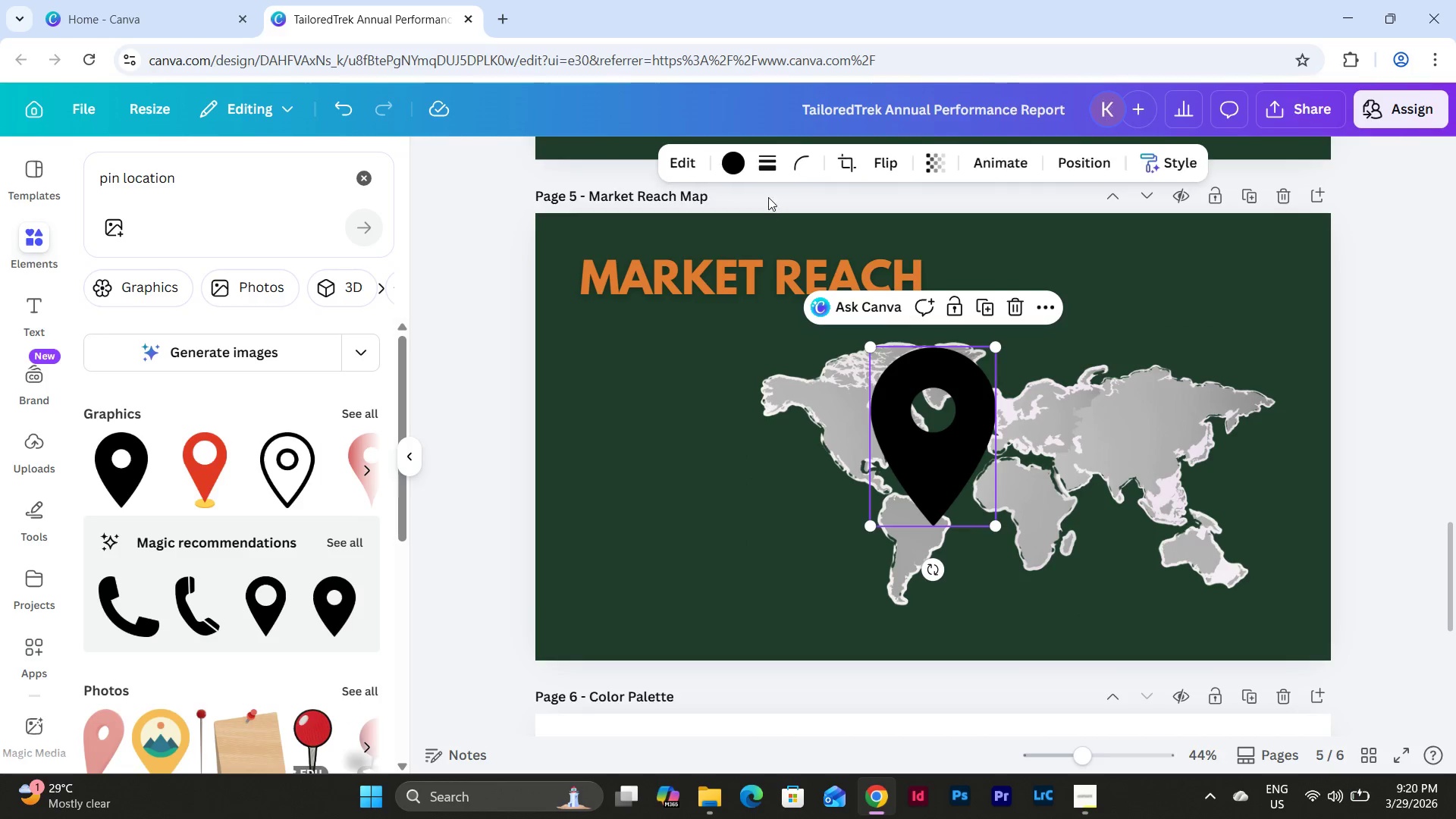 
left_click([735, 165])
 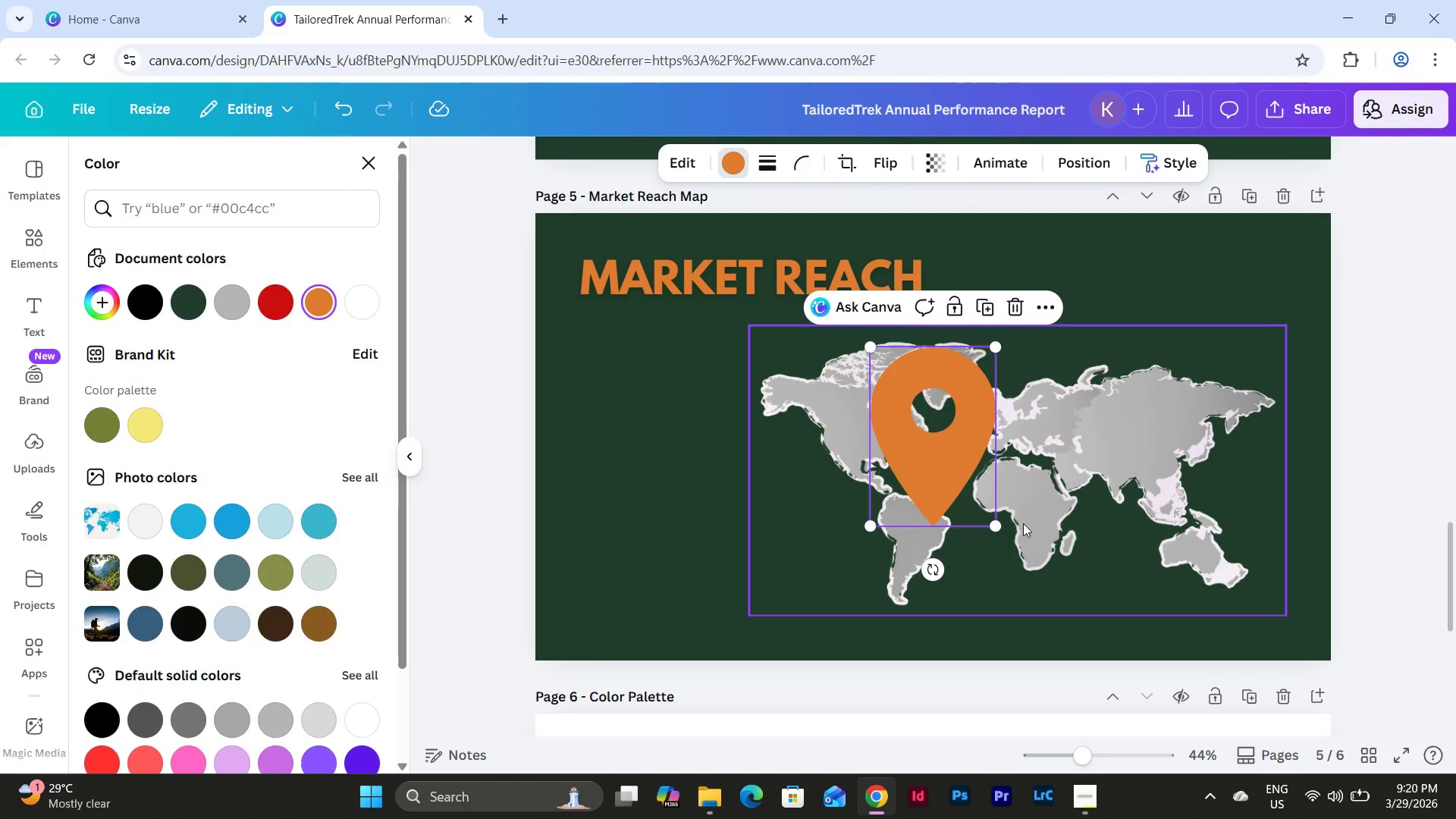 
left_click_drag(start_coordinate=[999, 524], to_coordinate=[894, 388])
 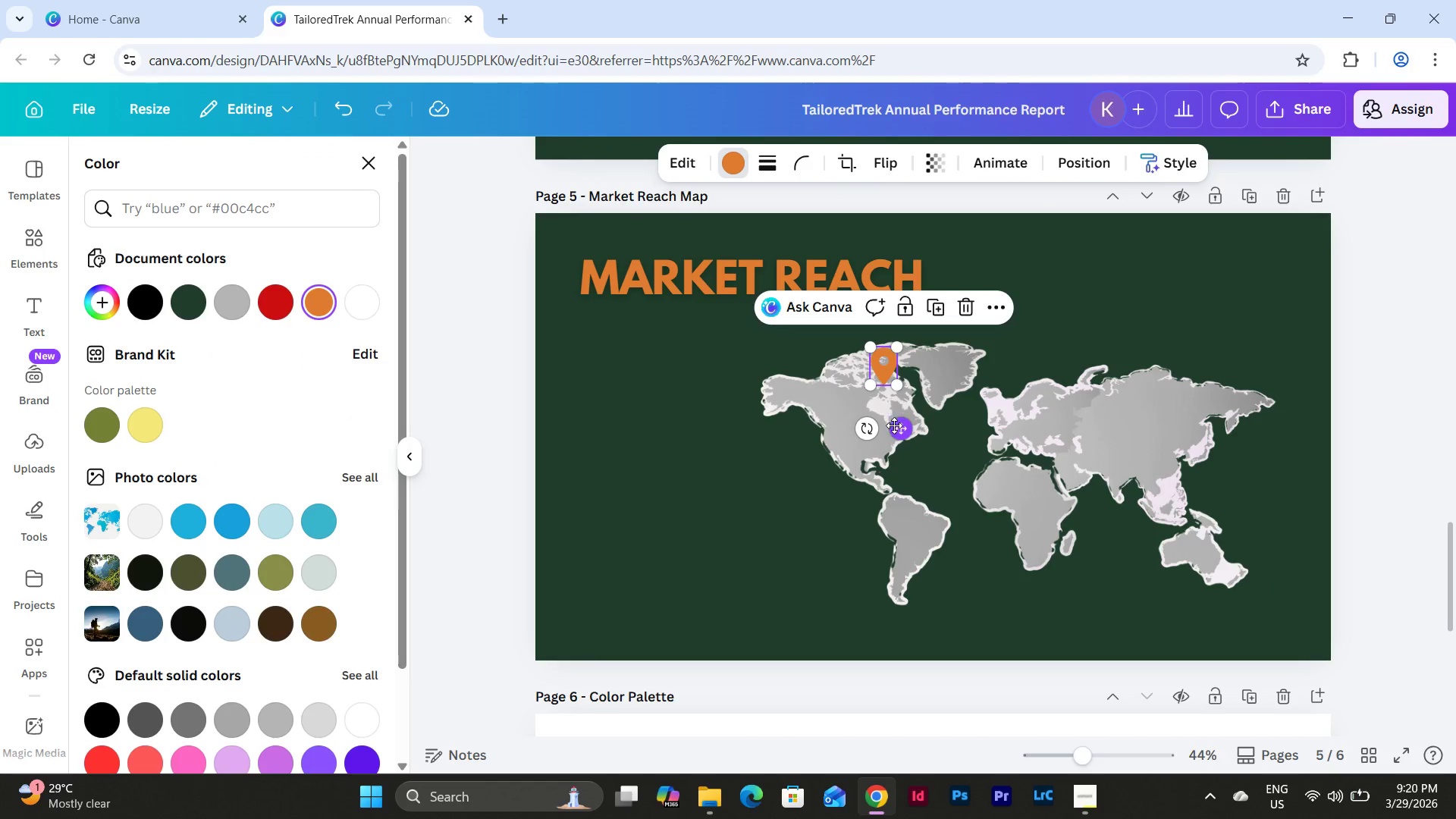 
left_click_drag(start_coordinate=[900, 433], to_coordinate=[873, 496])
 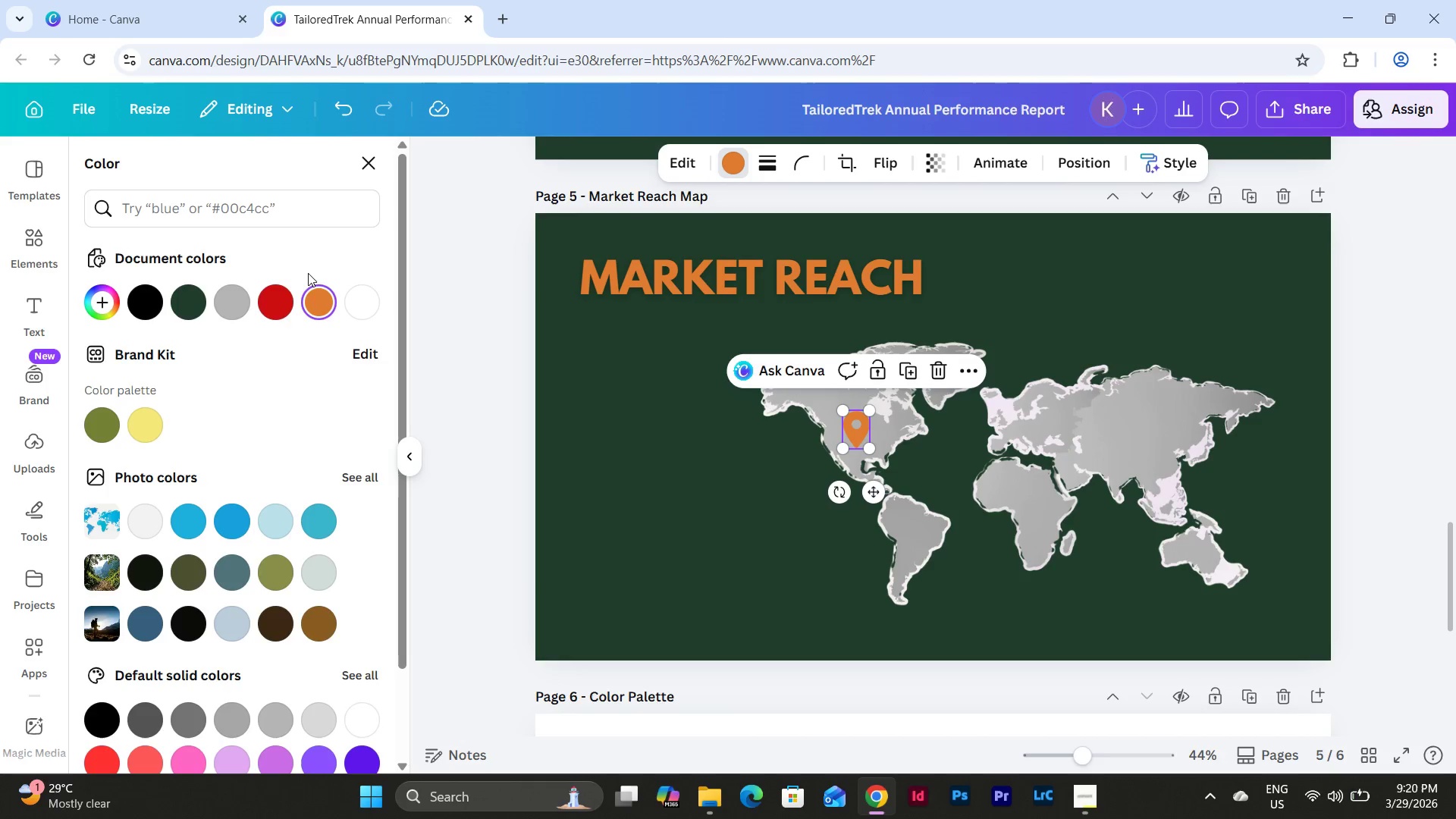 
left_click([176, 310])
 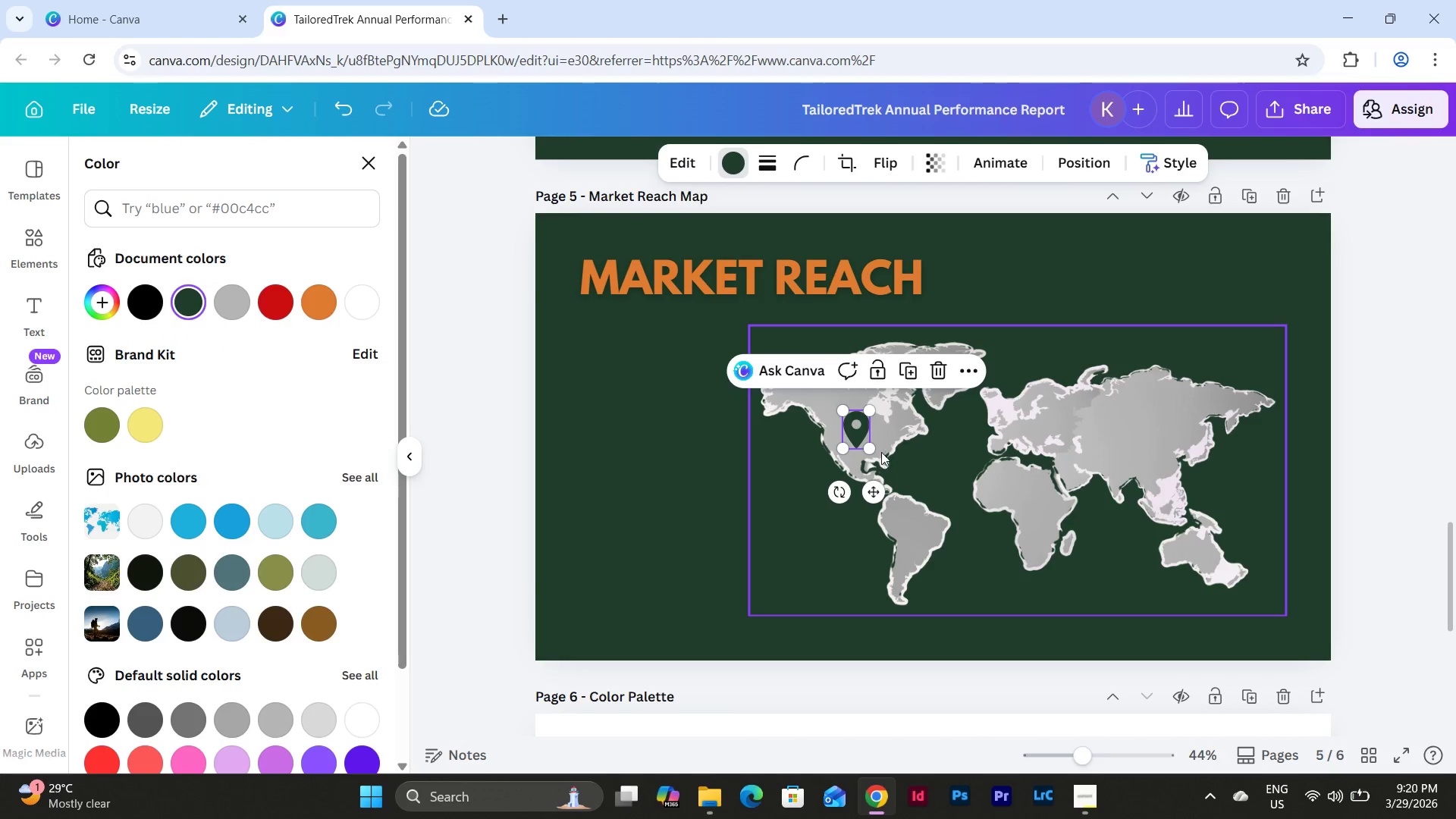 
left_click_drag(start_coordinate=[874, 491], to_coordinate=[865, 478])
 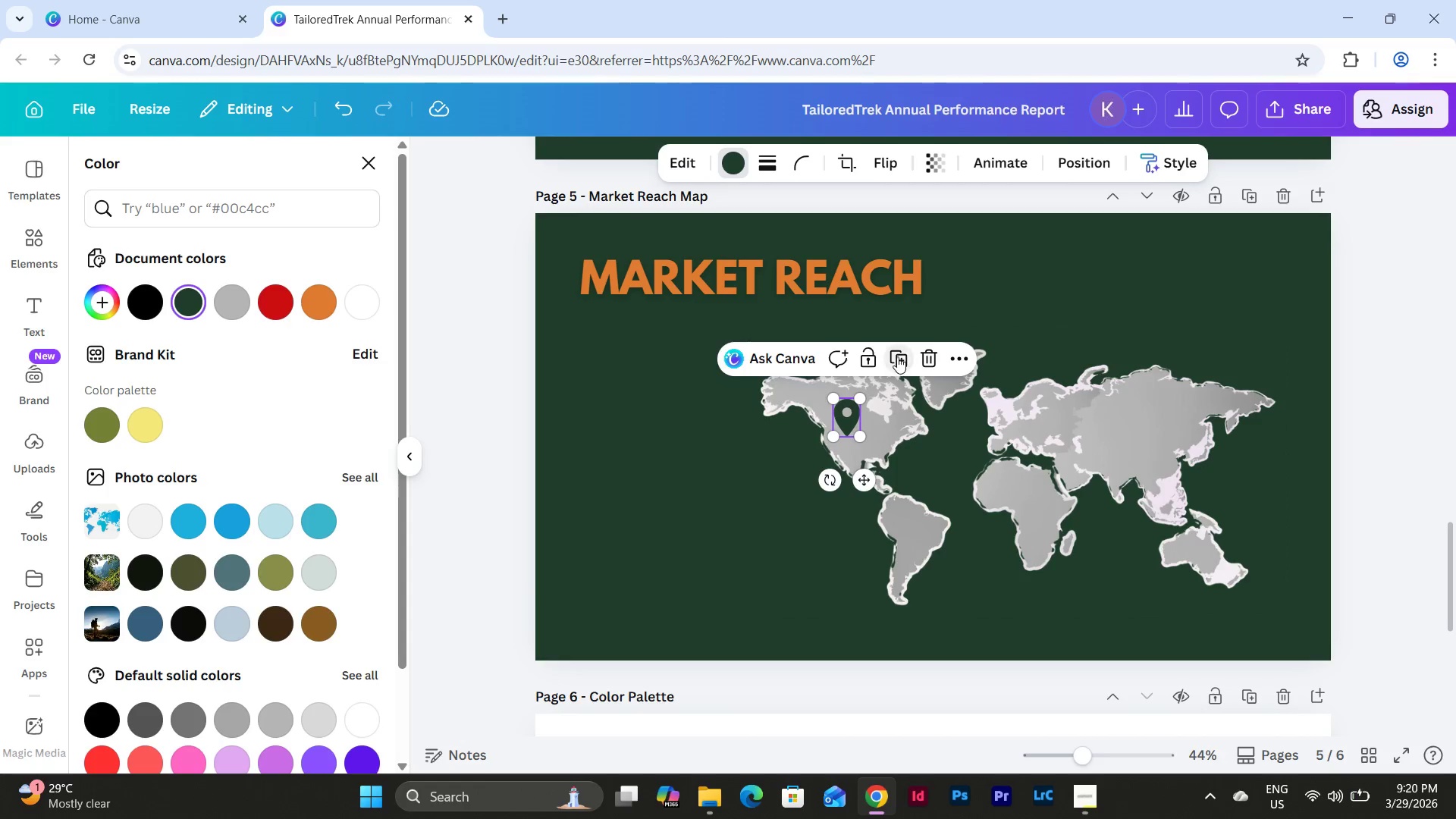 
left_click_drag(start_coordinate=[874, 487], to_coordinate=[931, 591])
 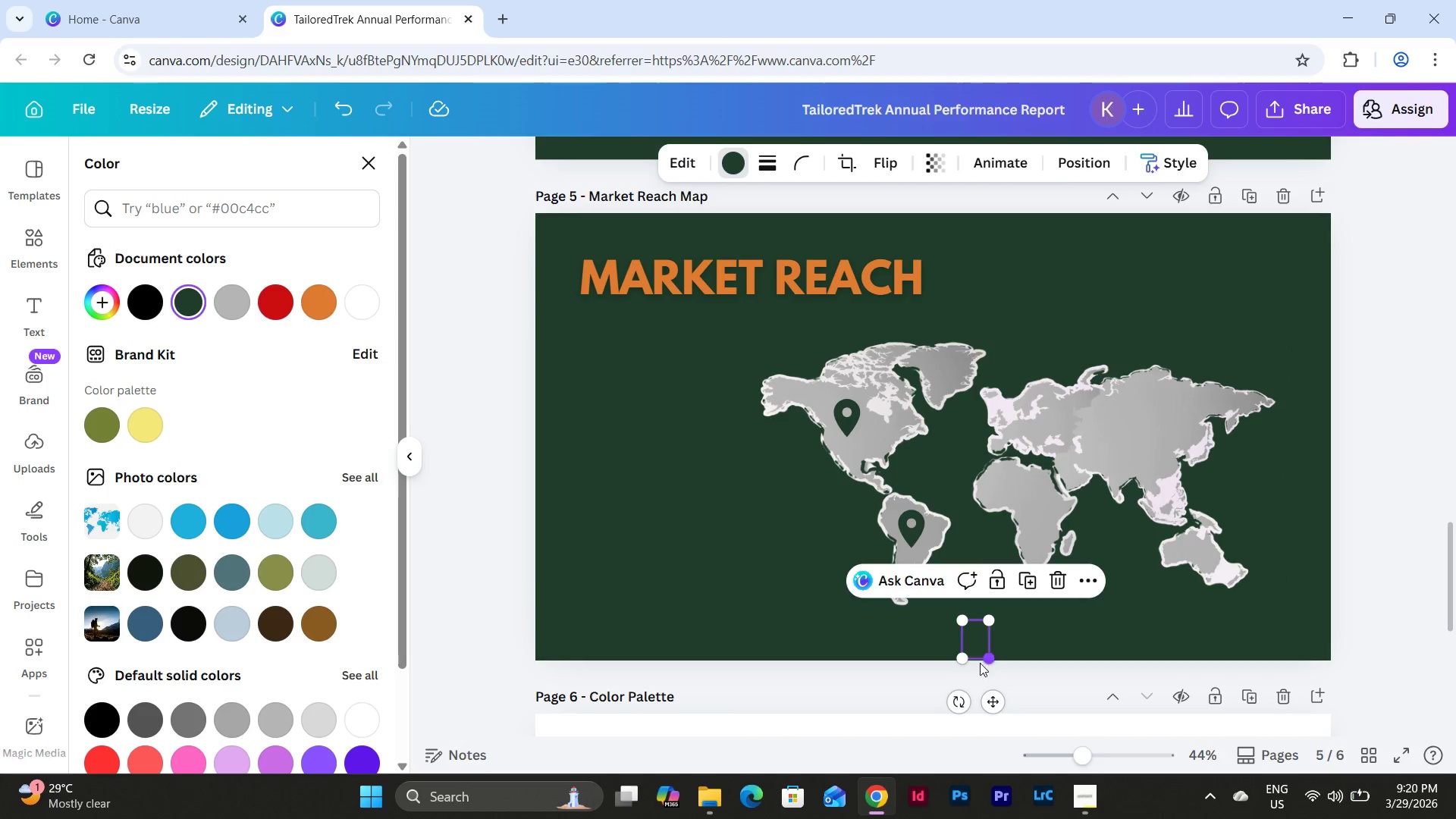 
left_click_drag(start_coordinate=[992, 702], to_coordinate=[1051, 560])
 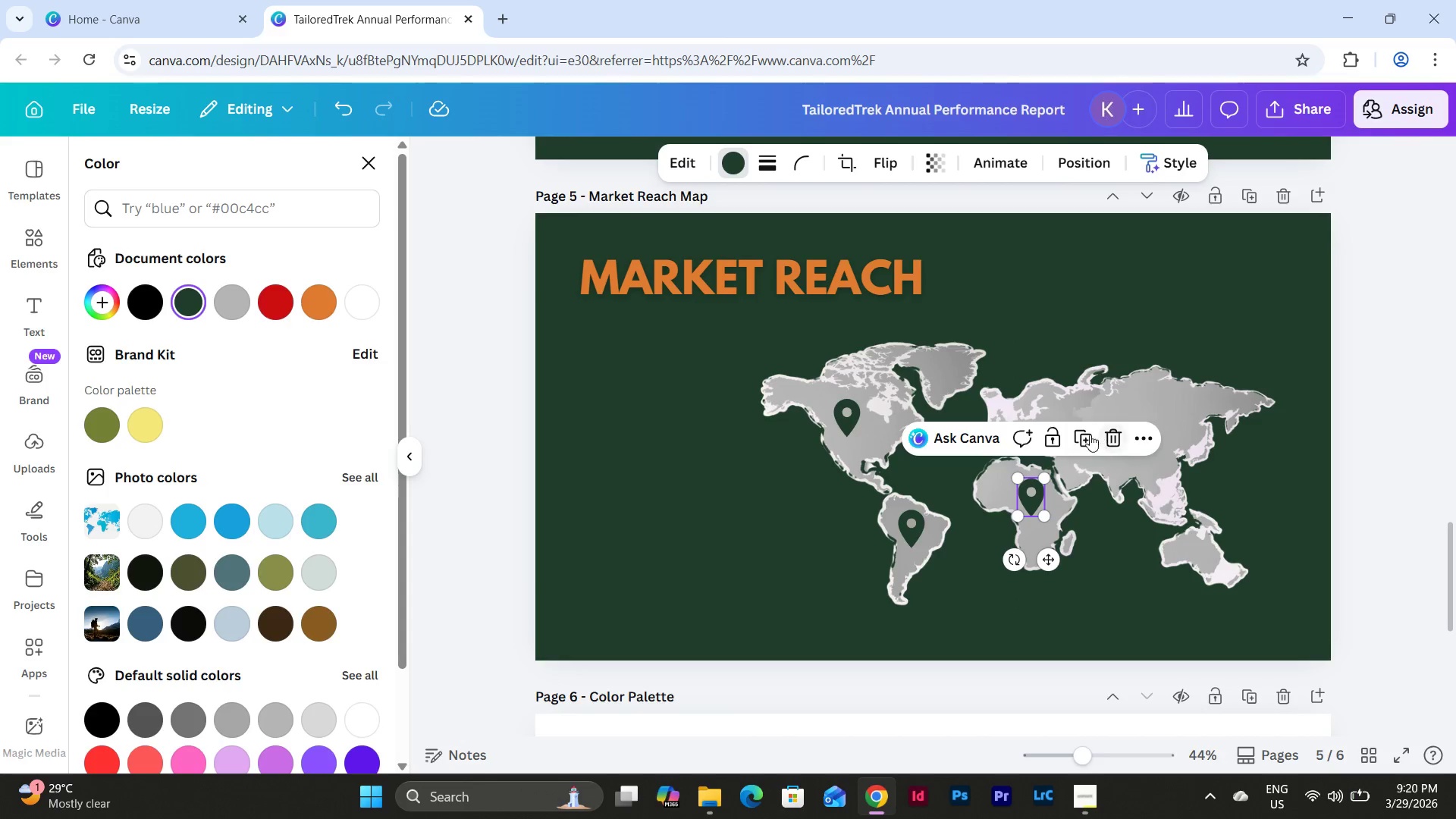 
left_click([1084, 439])
 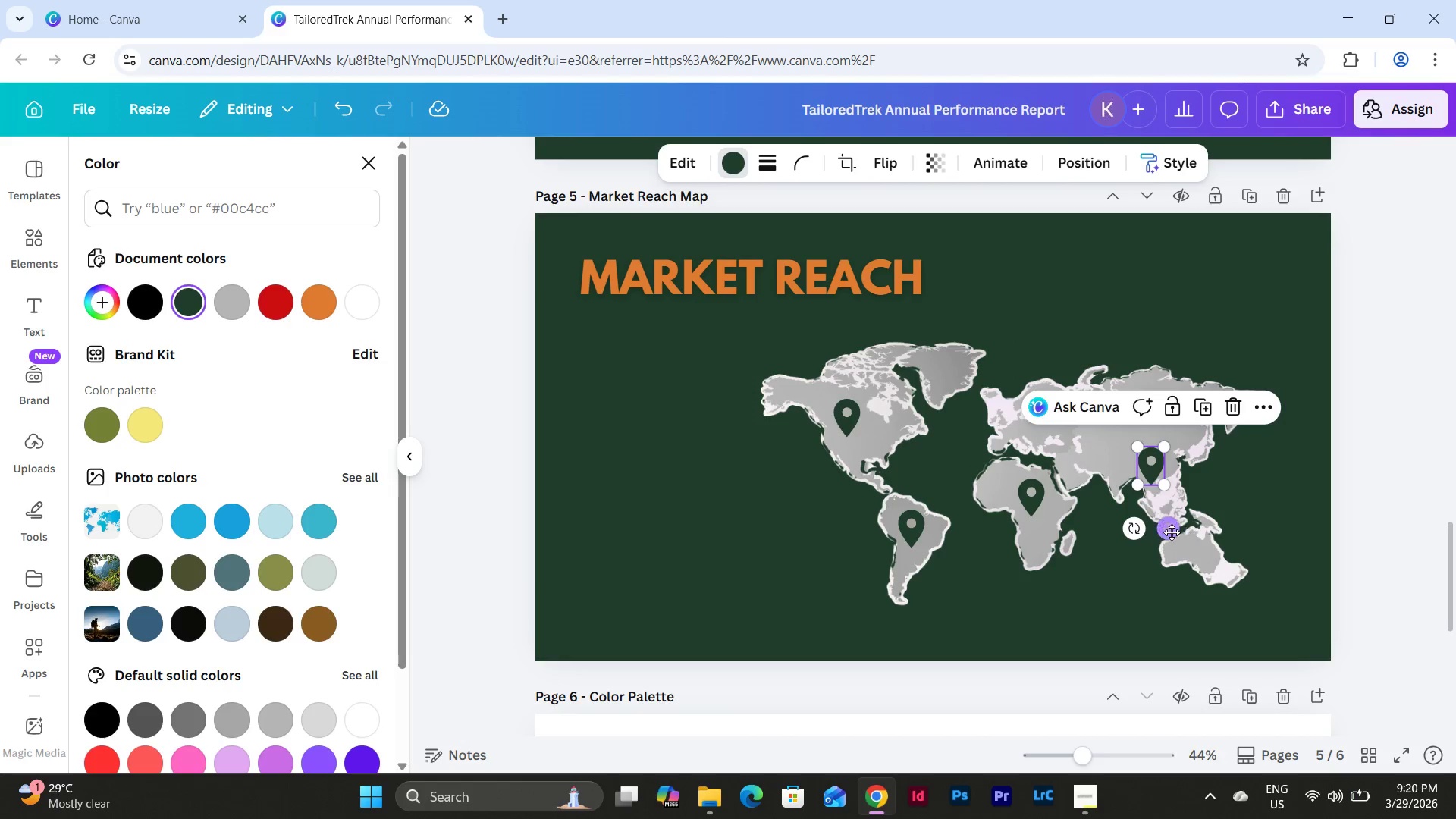 
left_click_drag(start_coordinate=[1169, 529], to_coordinate=[1129, 507])
 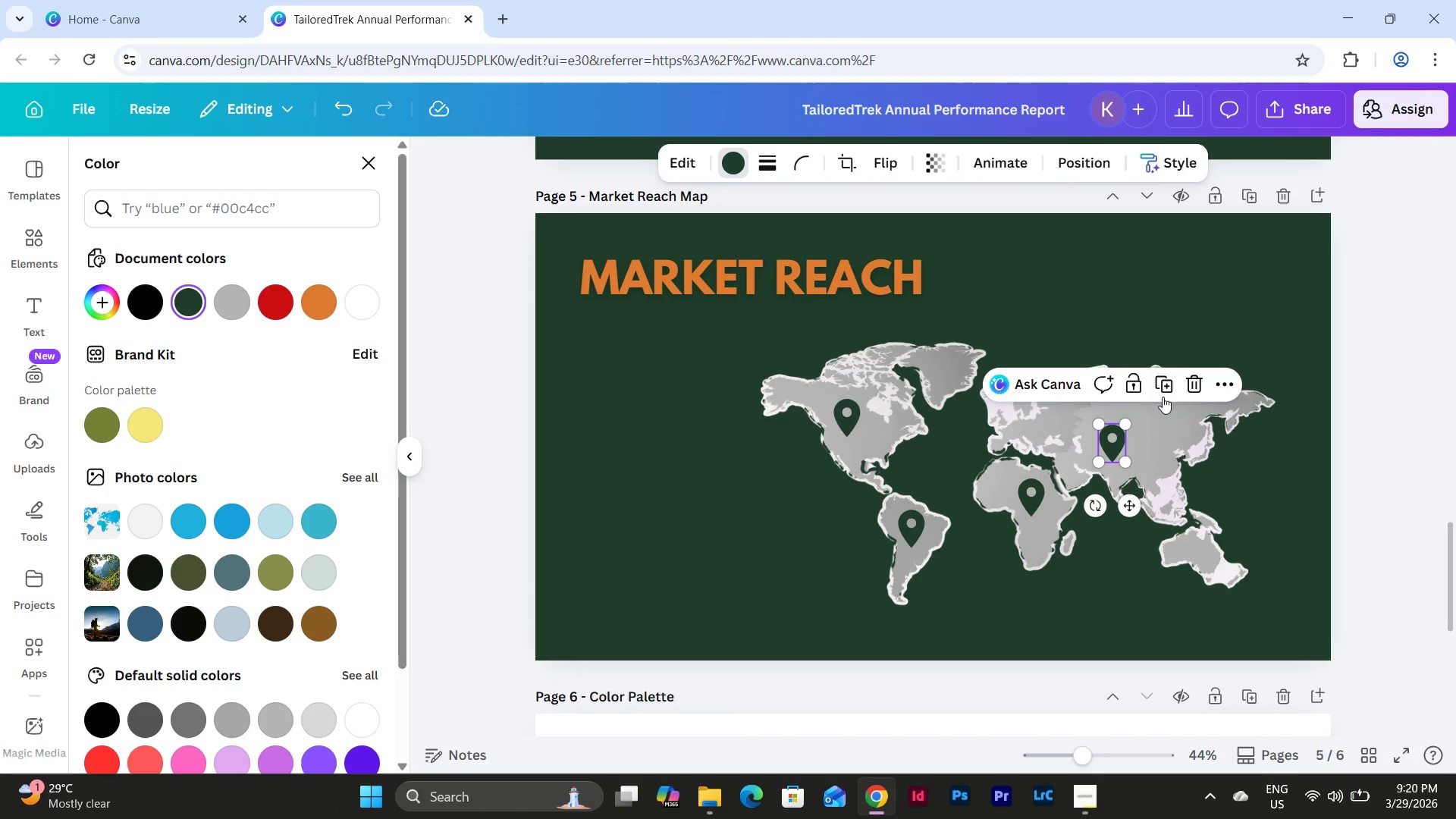 
left_click([1164, 386])
 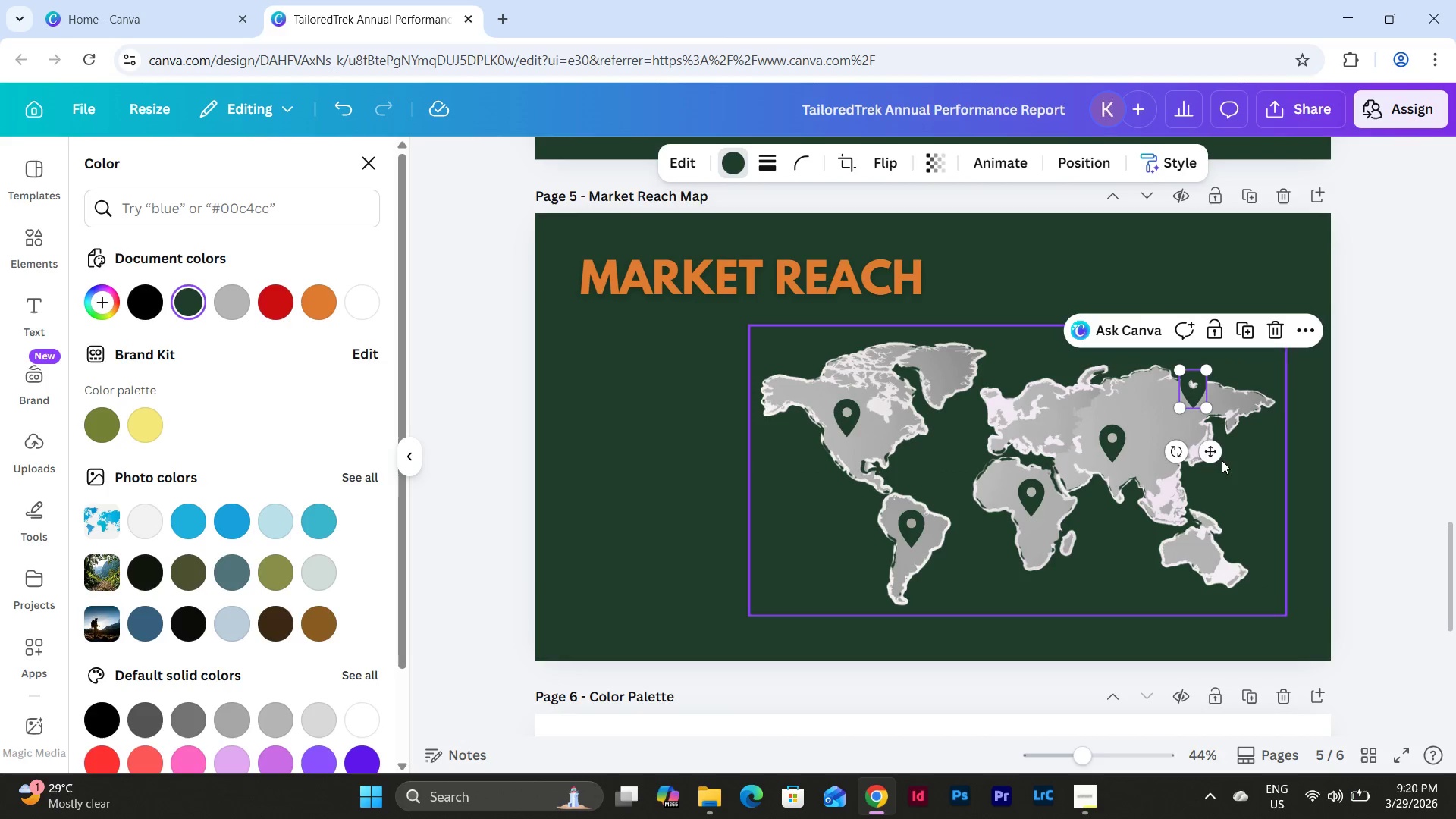 
left_click_drag(start_coordinate=[1209, 456], to_coordinate=[1177, 473])
 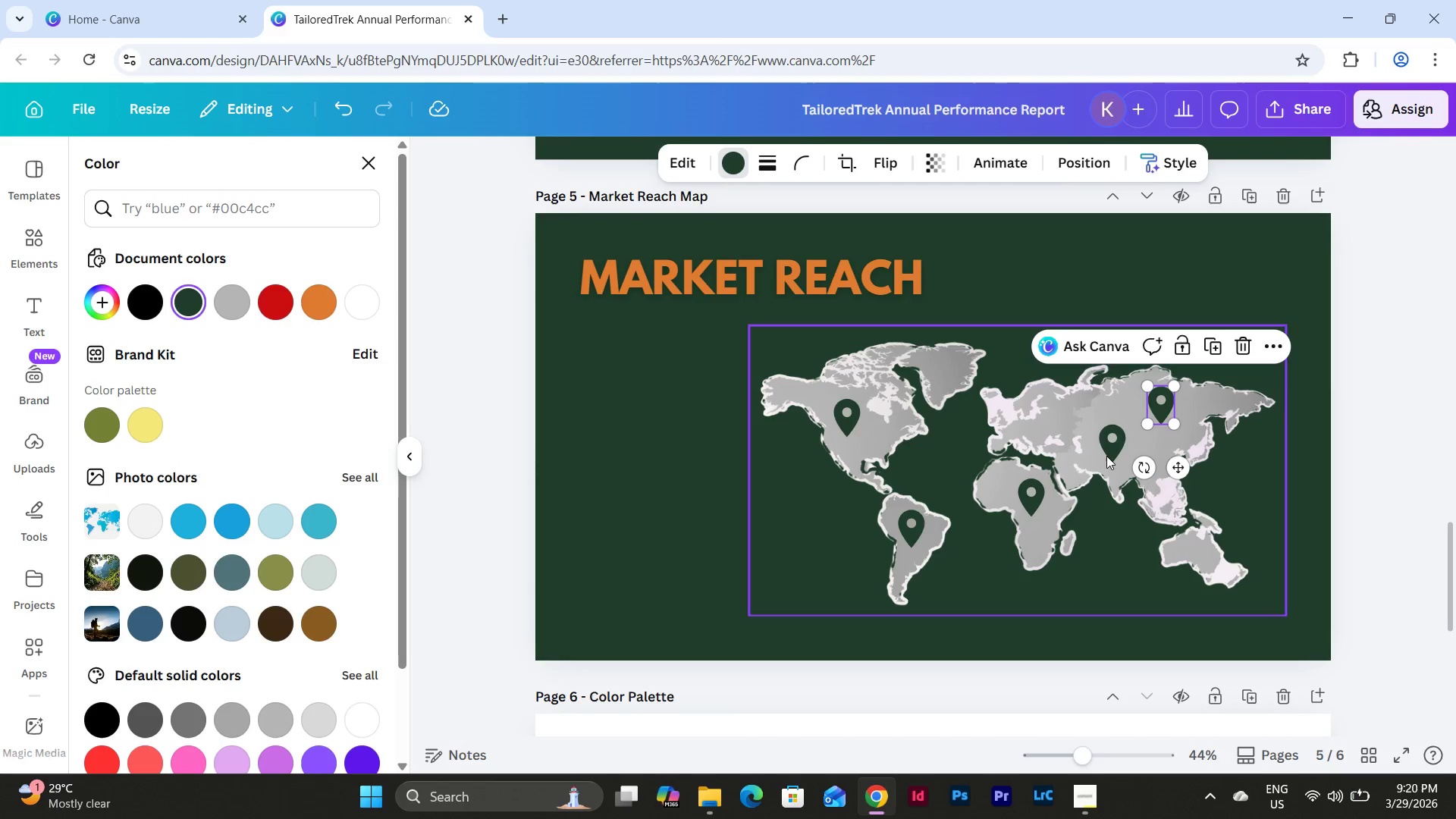 
left_click([1106, 453])
 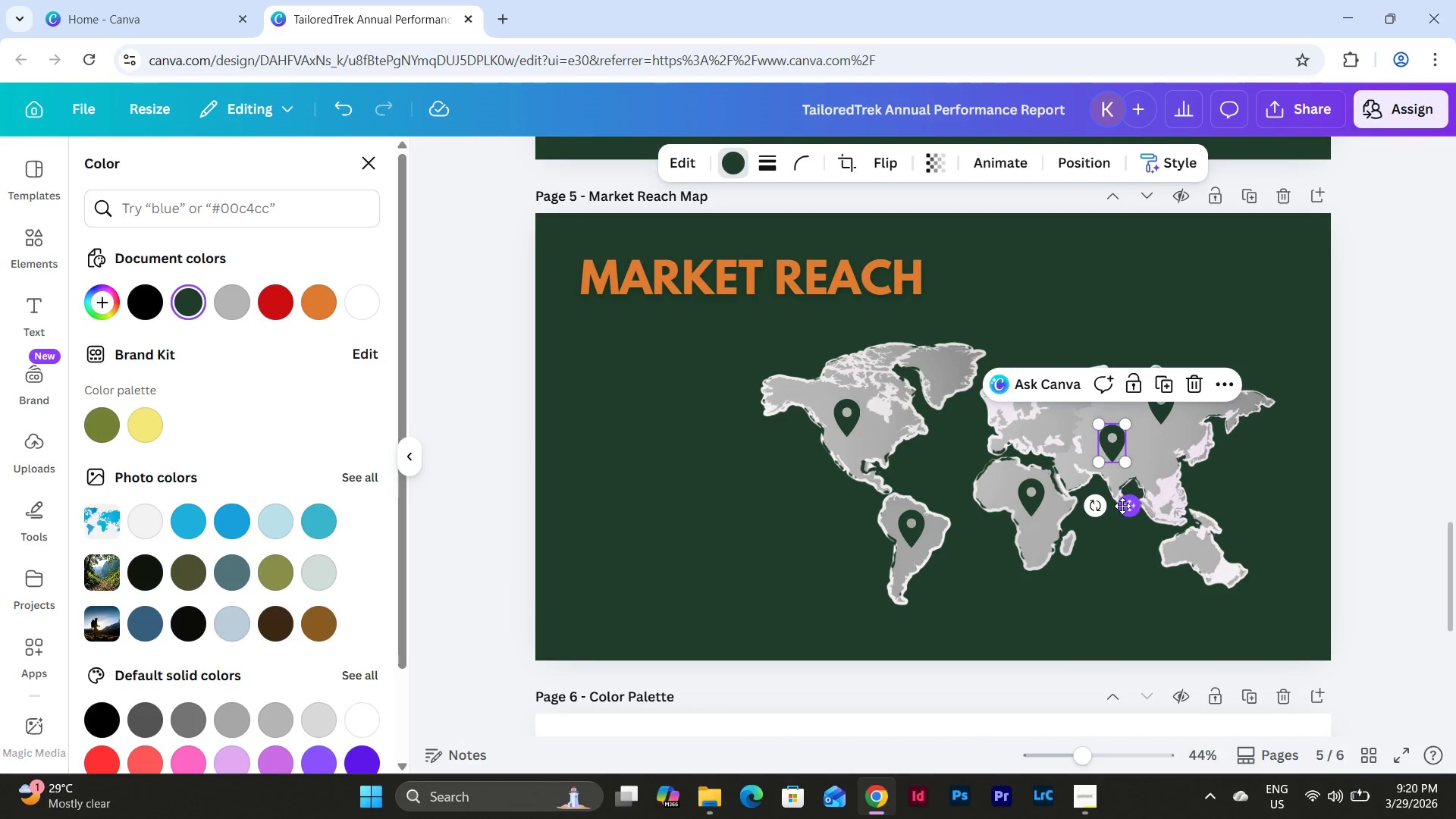 
left_click_drag(start_coordinate=[1126, 504], to_coordinate=[1118, 502])
 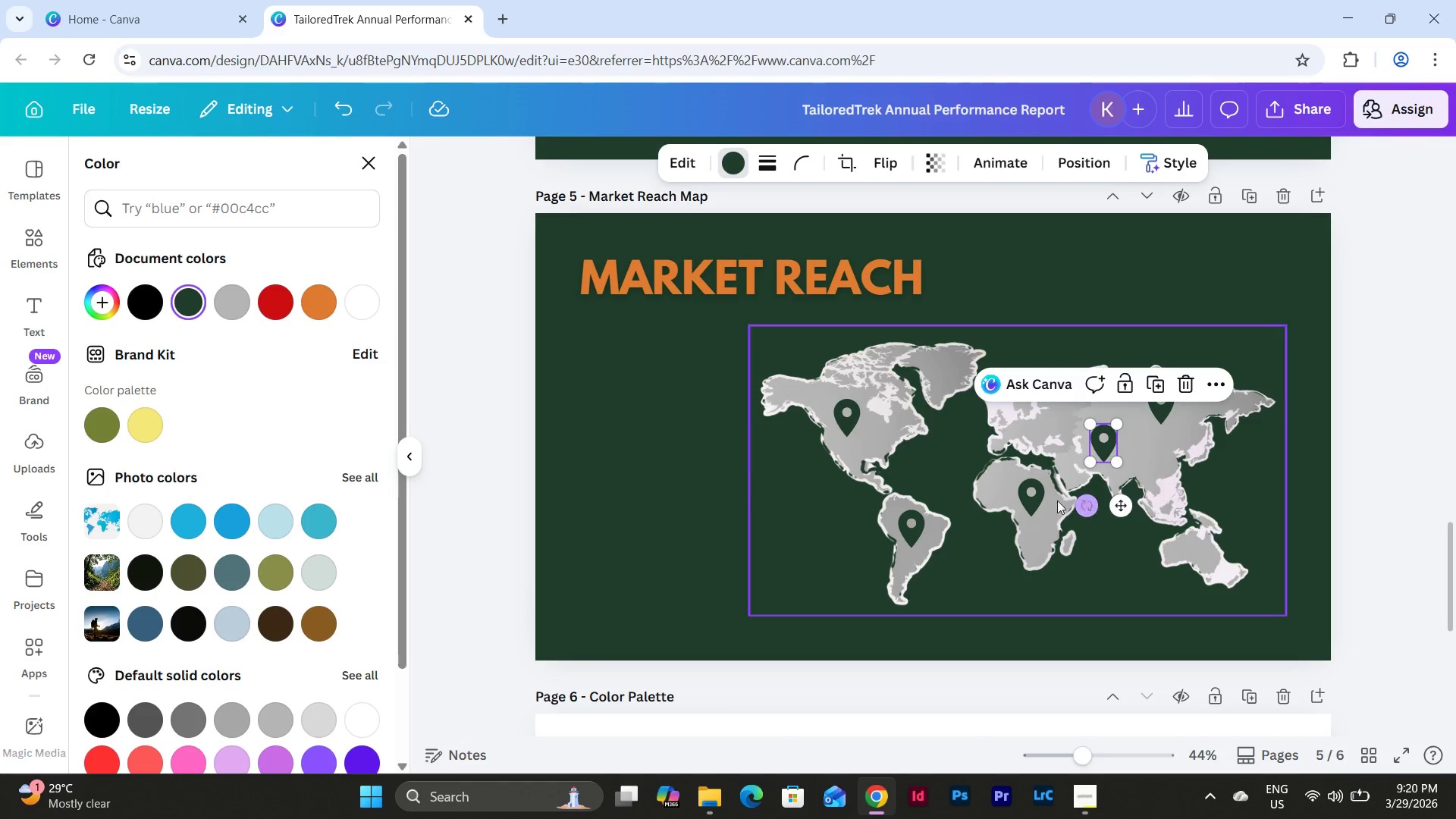 
left_click([1028, 499])
 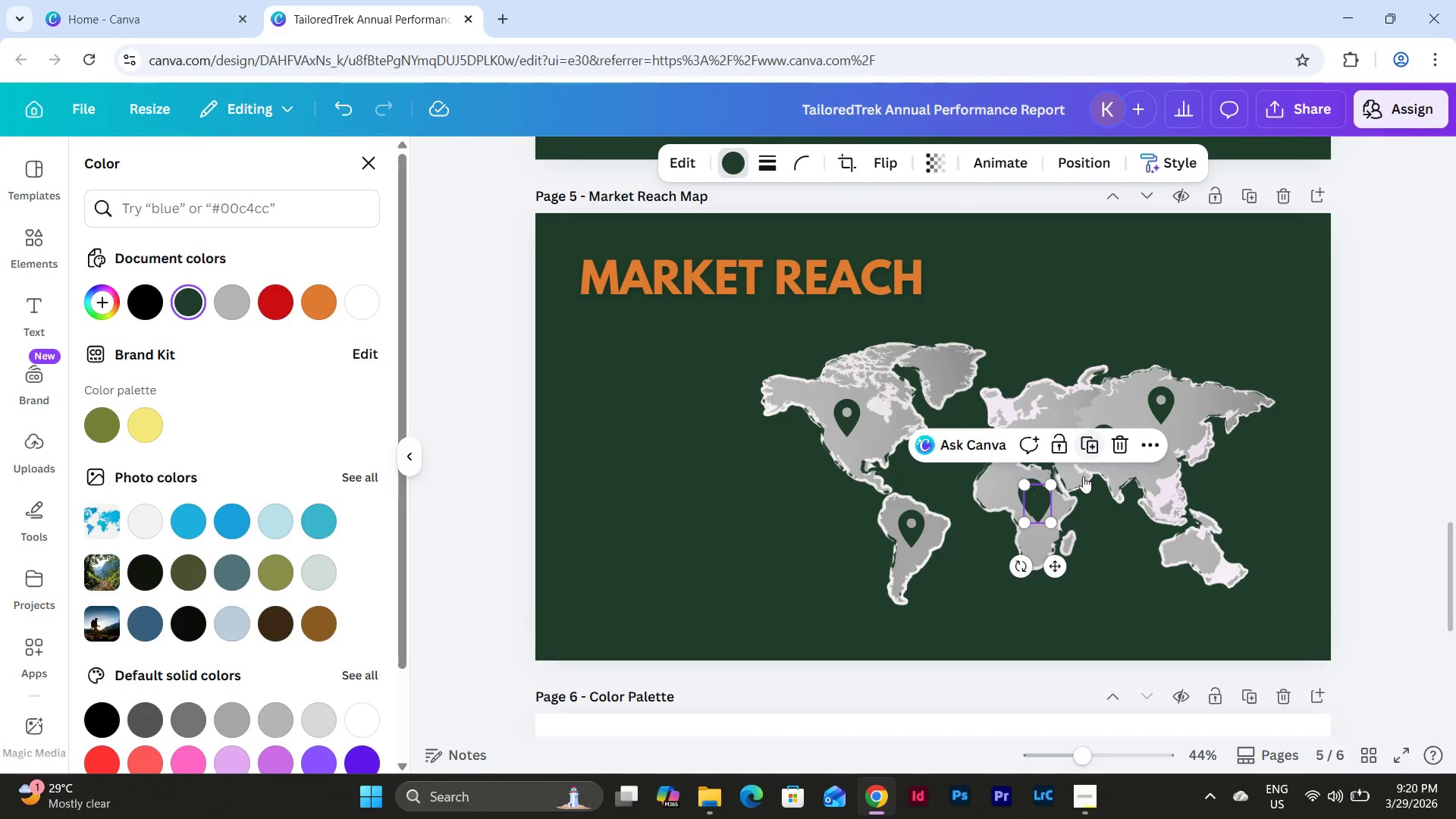 
left_click_drag(start_coordinate=[1059, 566], to_coordinate=[1222, 615])
 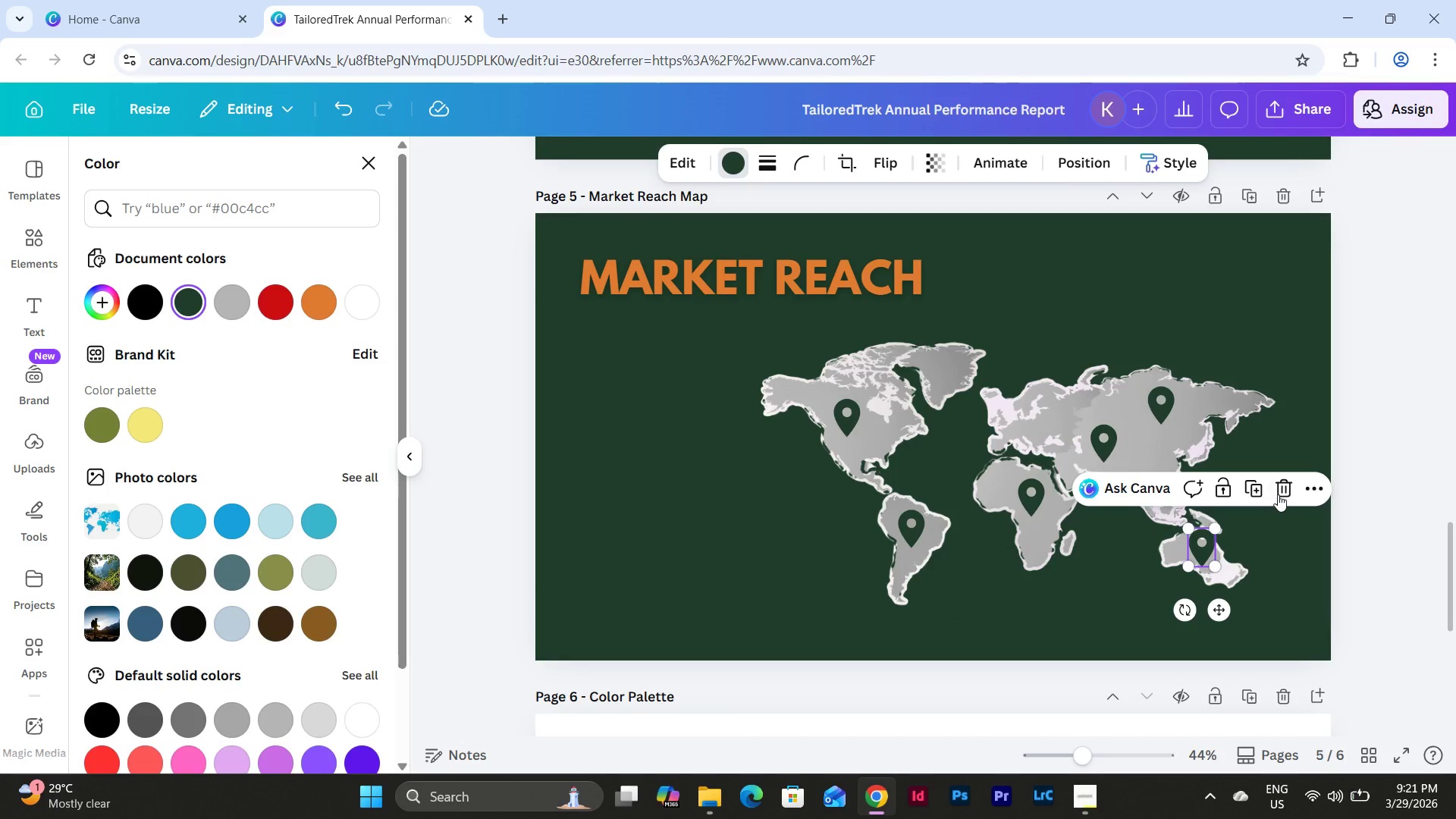 
left_click([1289, 488])
 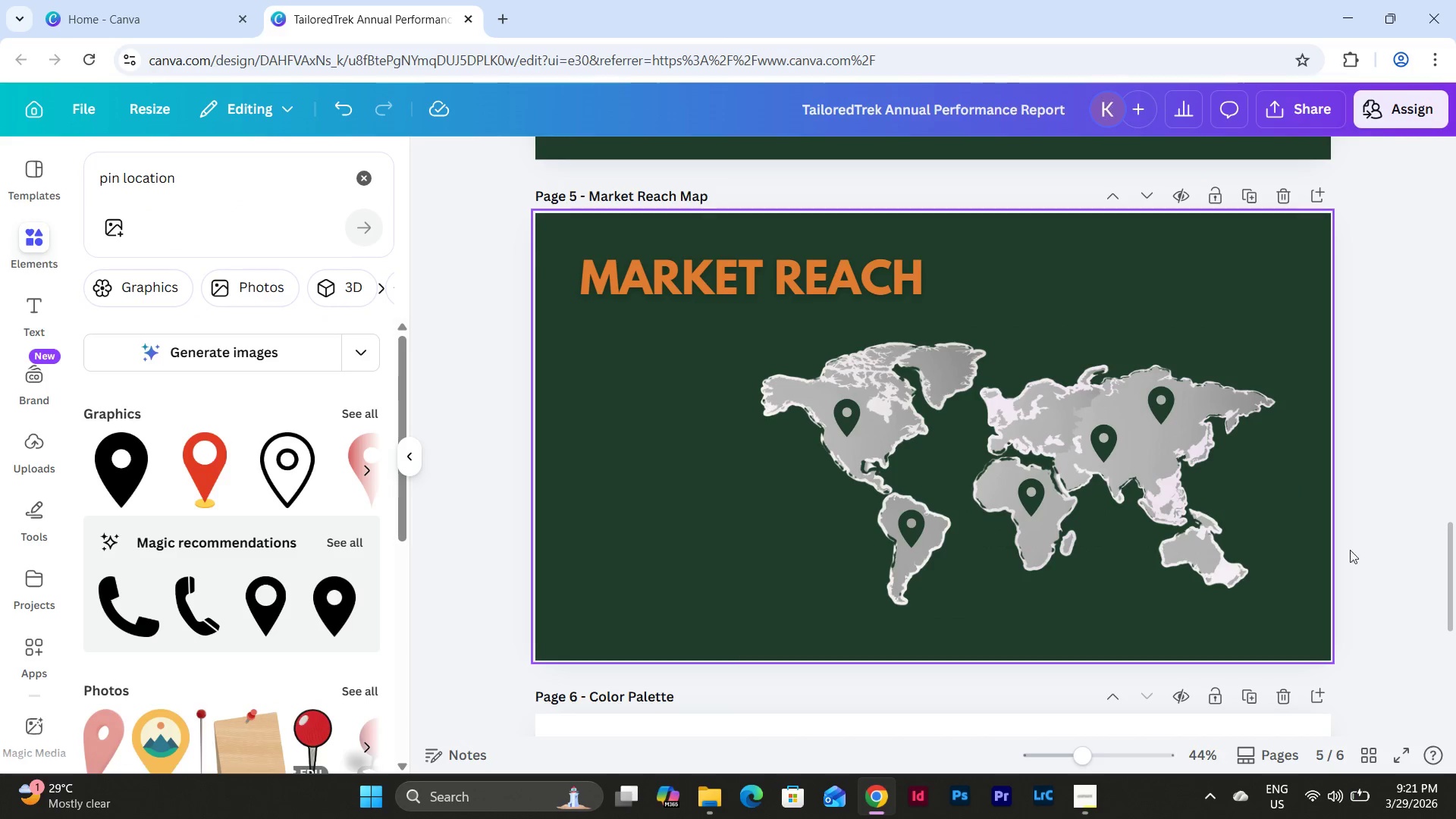 
left_click([1363, 578])
 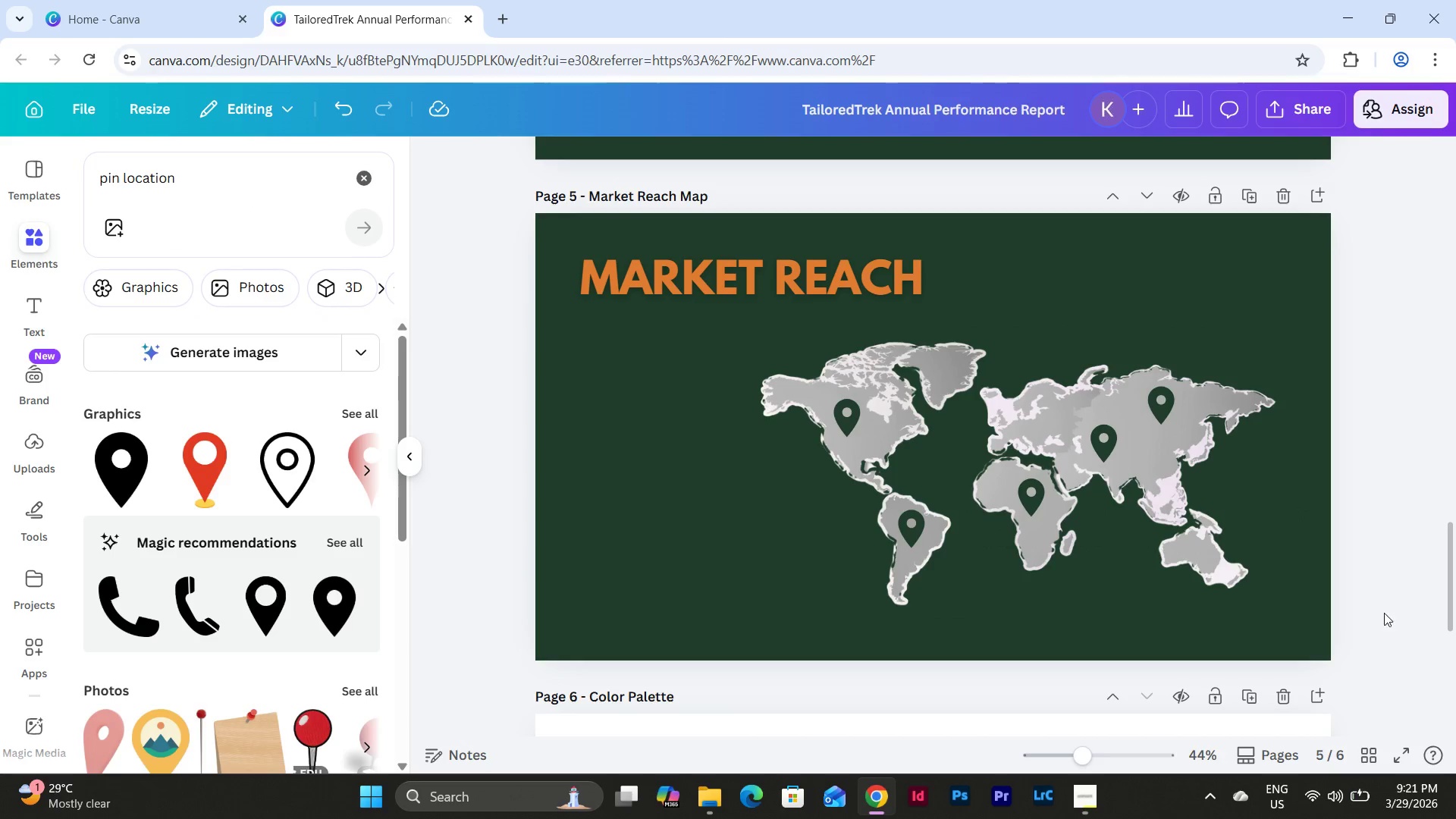 
left_click_drag(start_coordinate=[1384, 614], to_coordinate=[723, 336])
 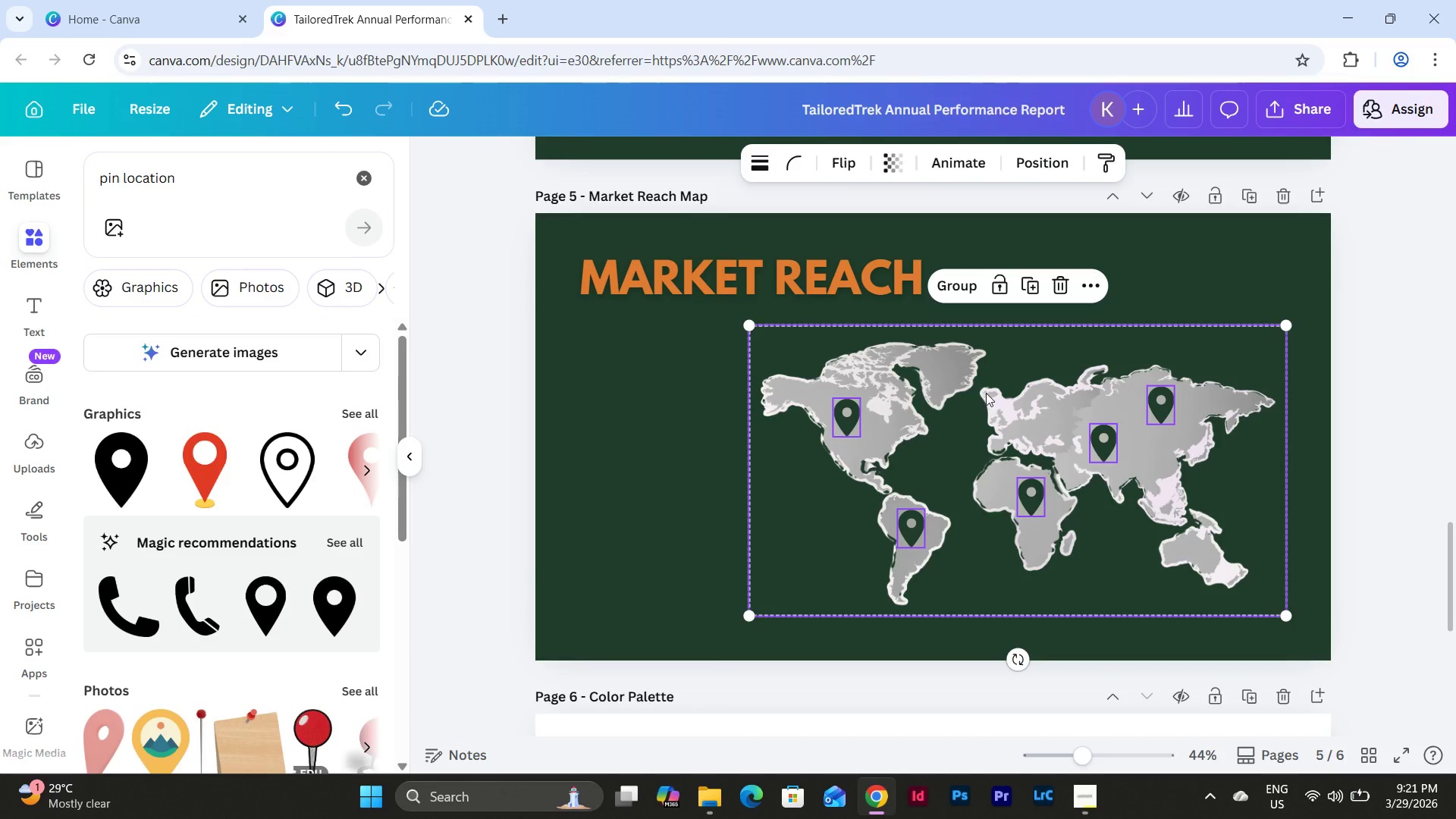 
left_click_drag(start_coordinate=[986, 393], to_coordinate=[990, 394])
 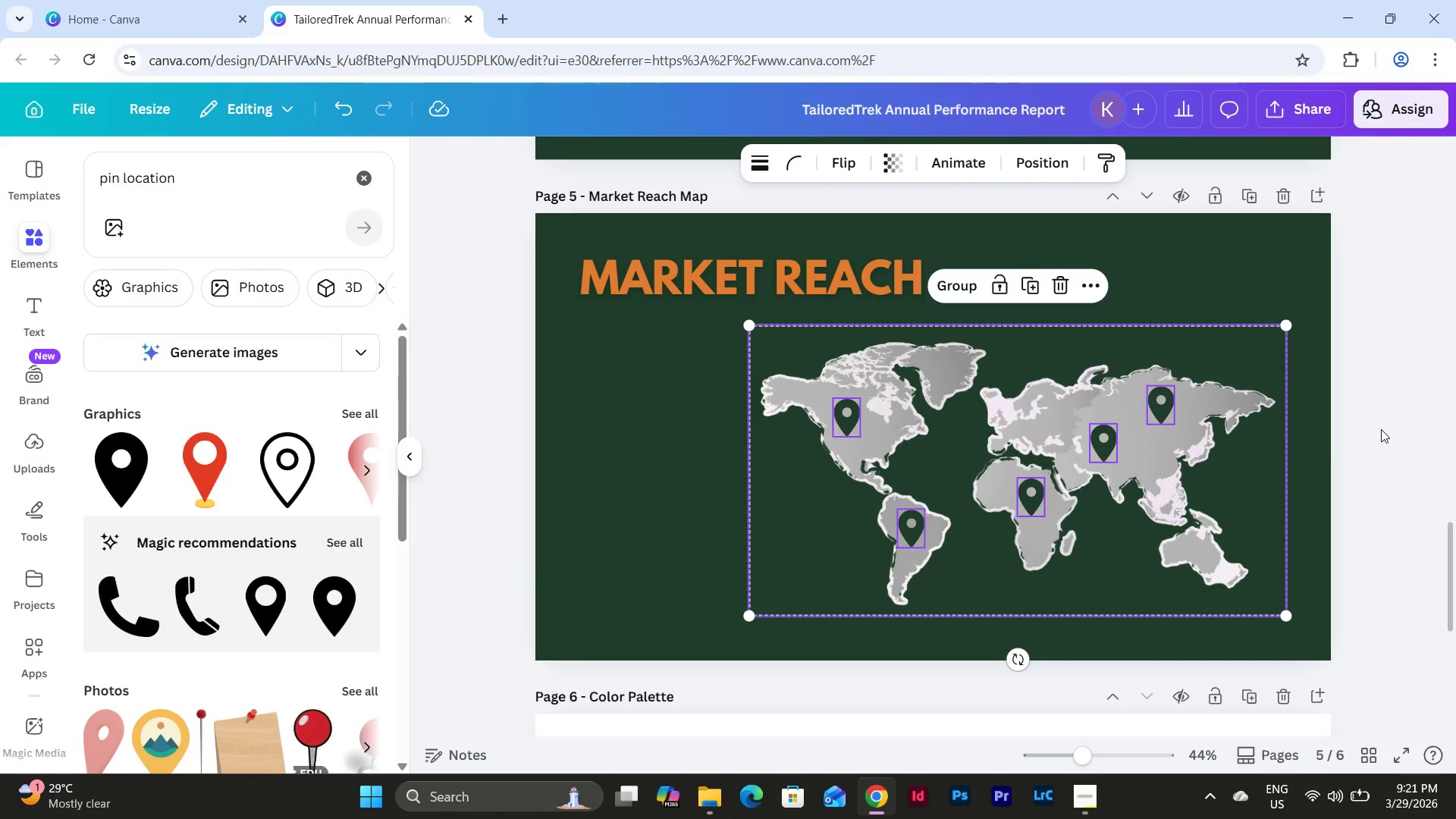 
left_click([1377, 424])
 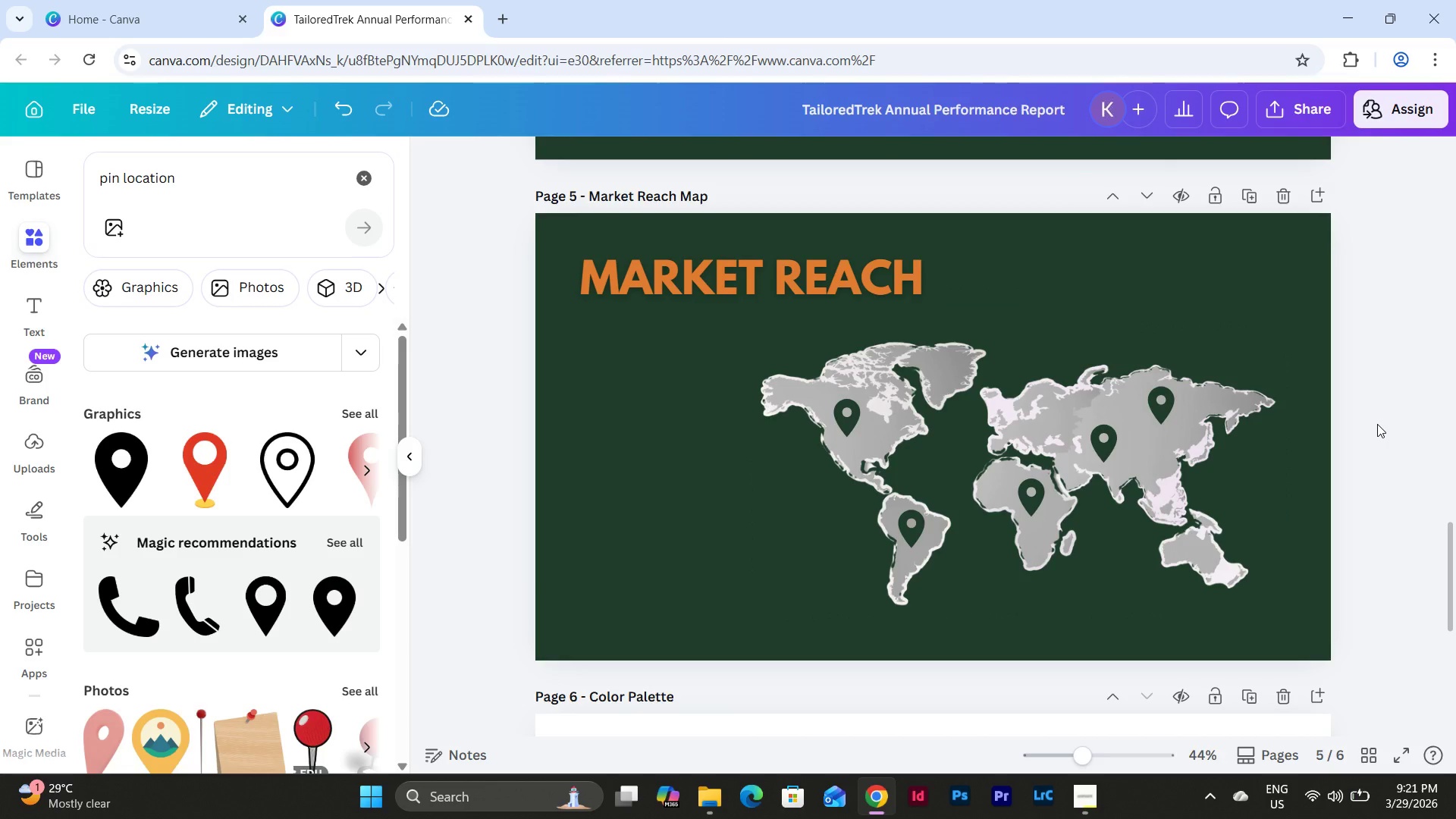 
wait(30.58)
 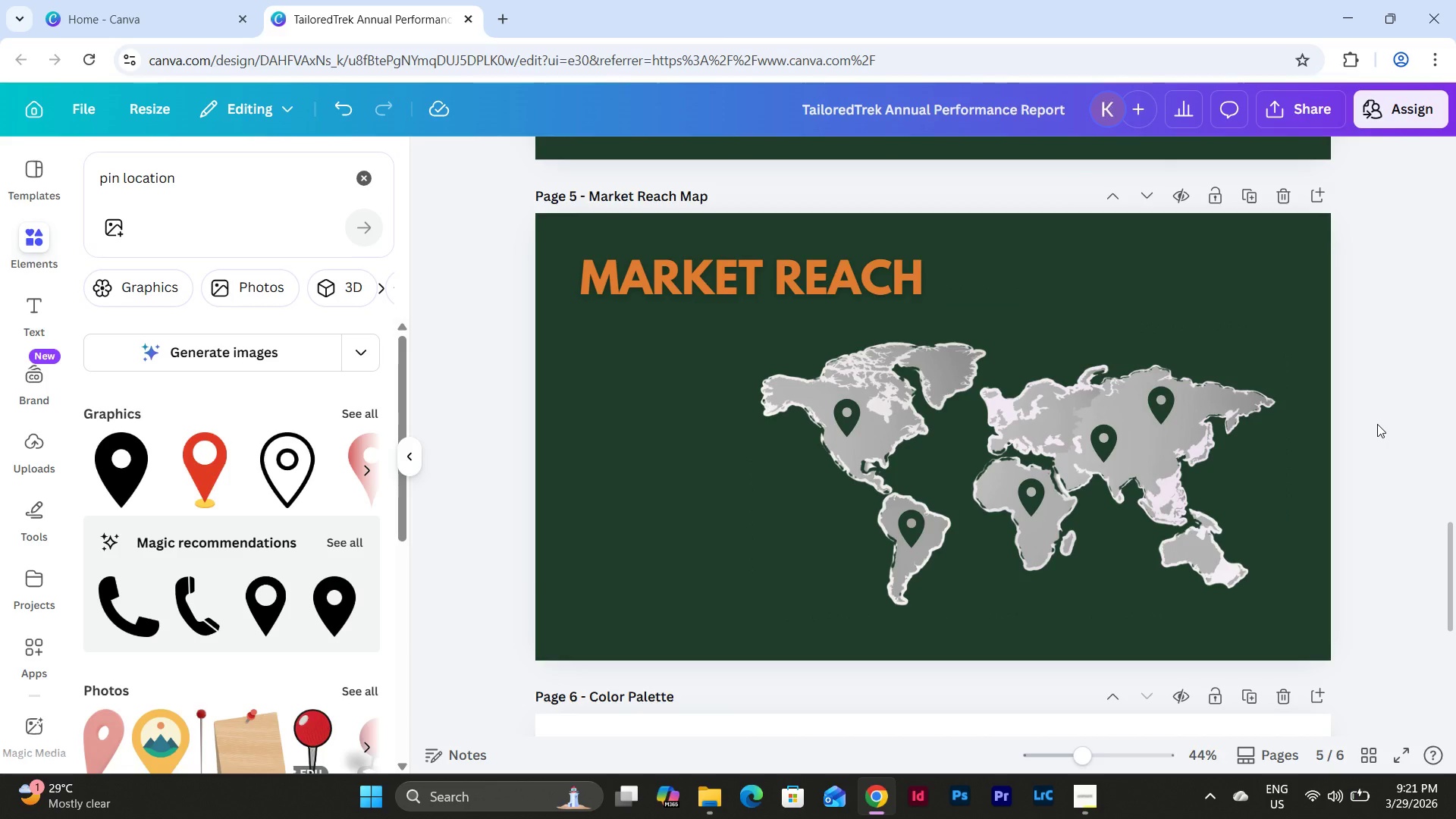 
double_click([675, 284])
 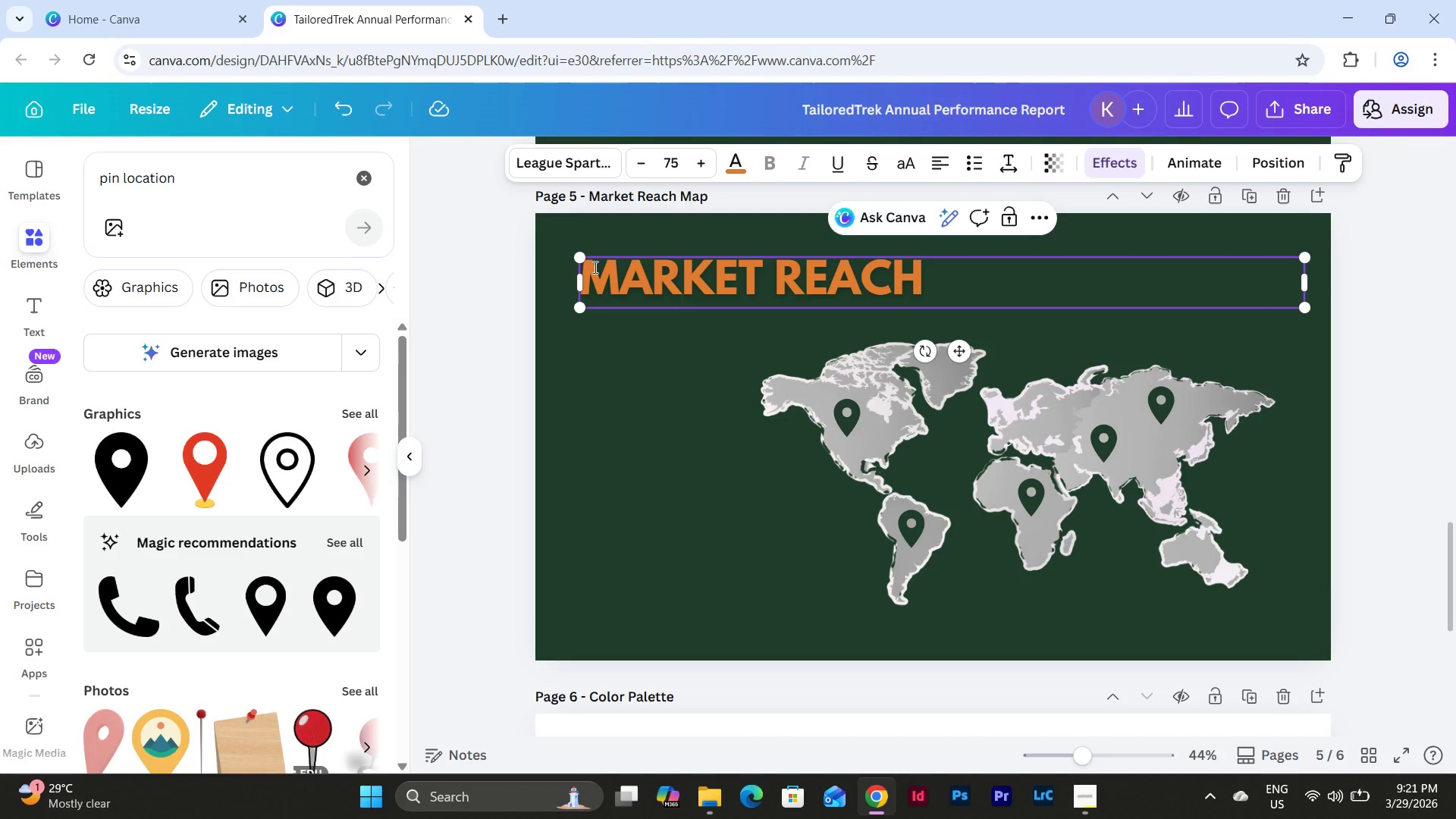 
left_click([586, 268])
 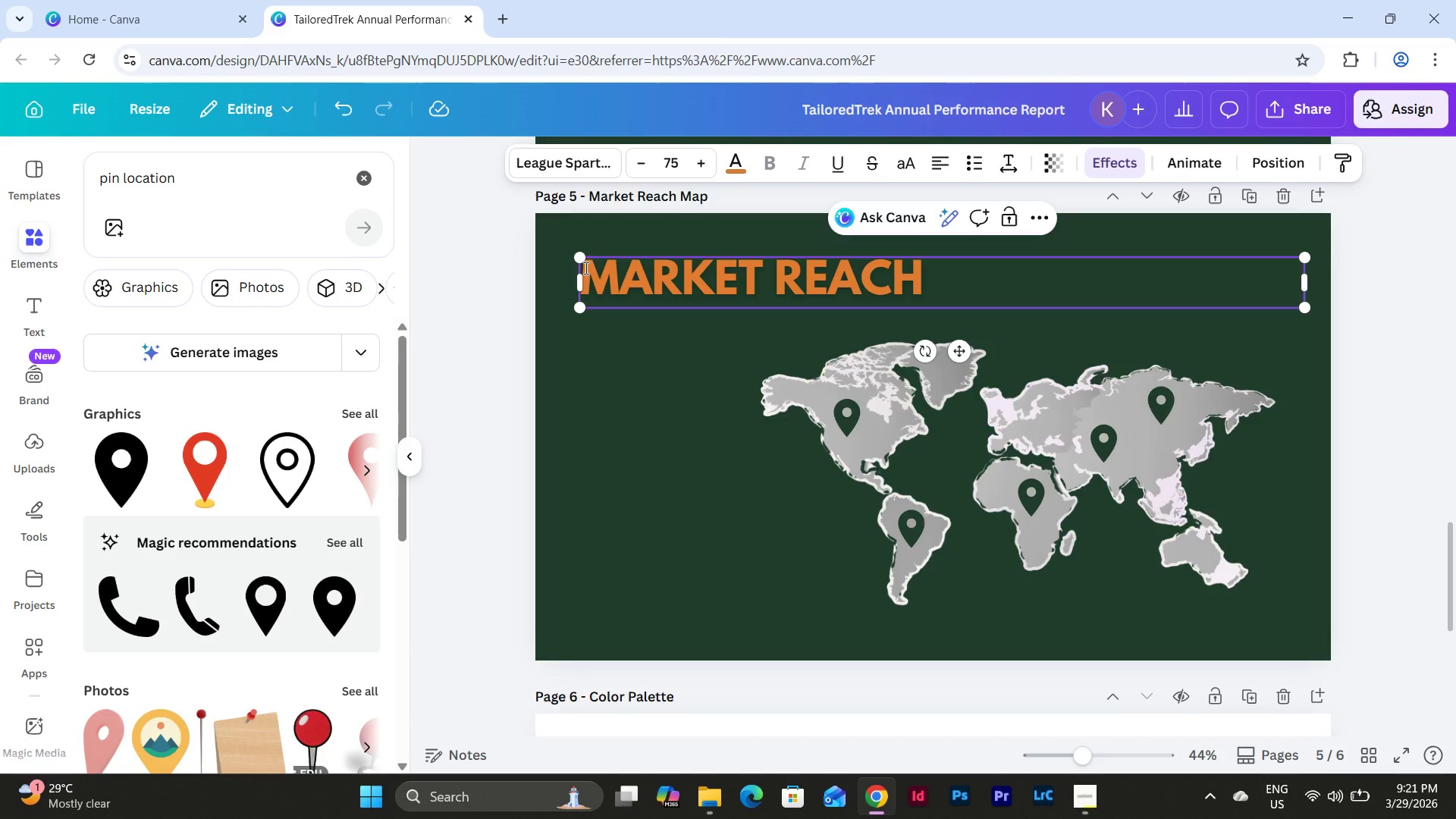 
left_click([580, 269])
 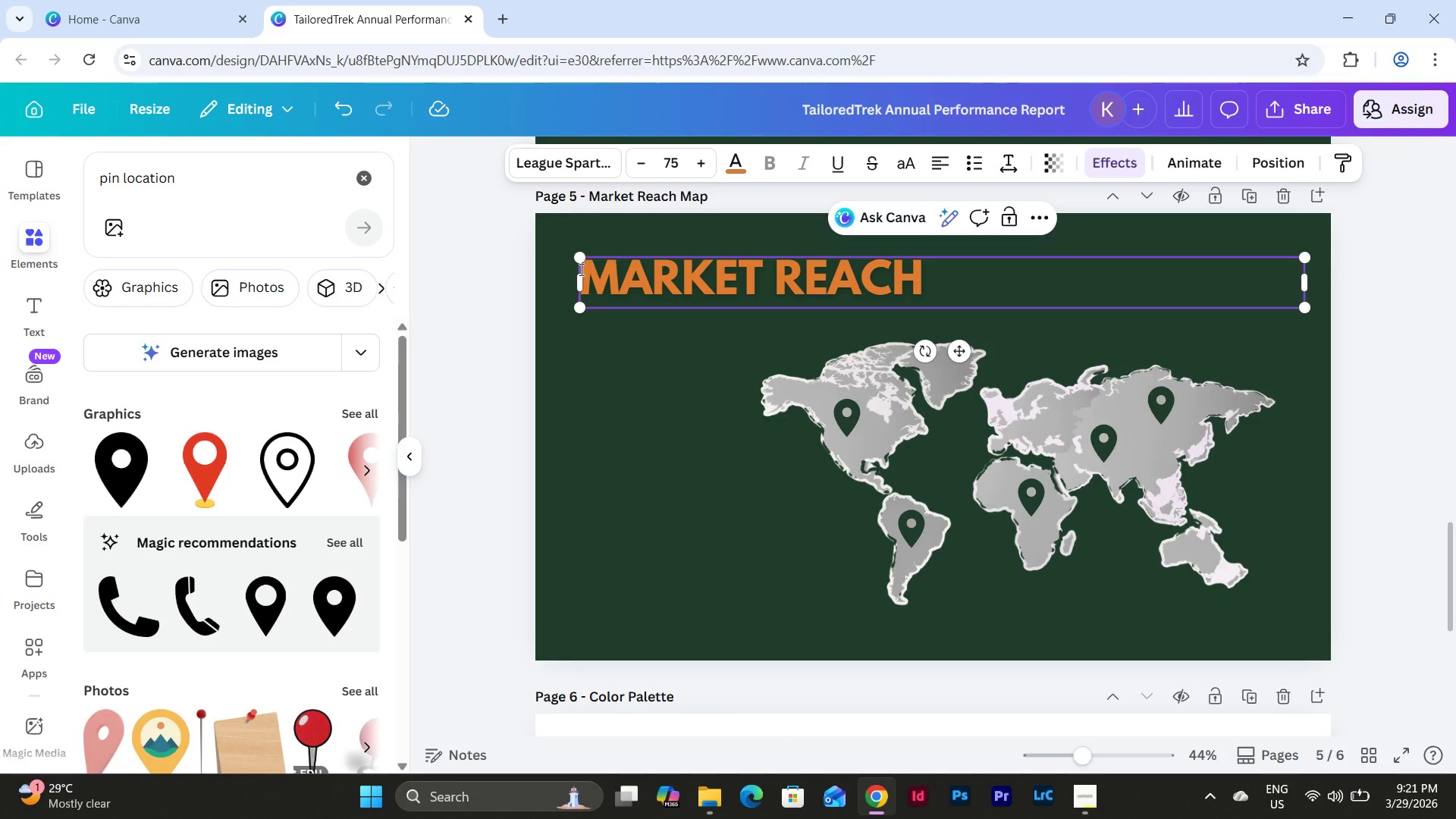 
type(GLOBAL )
 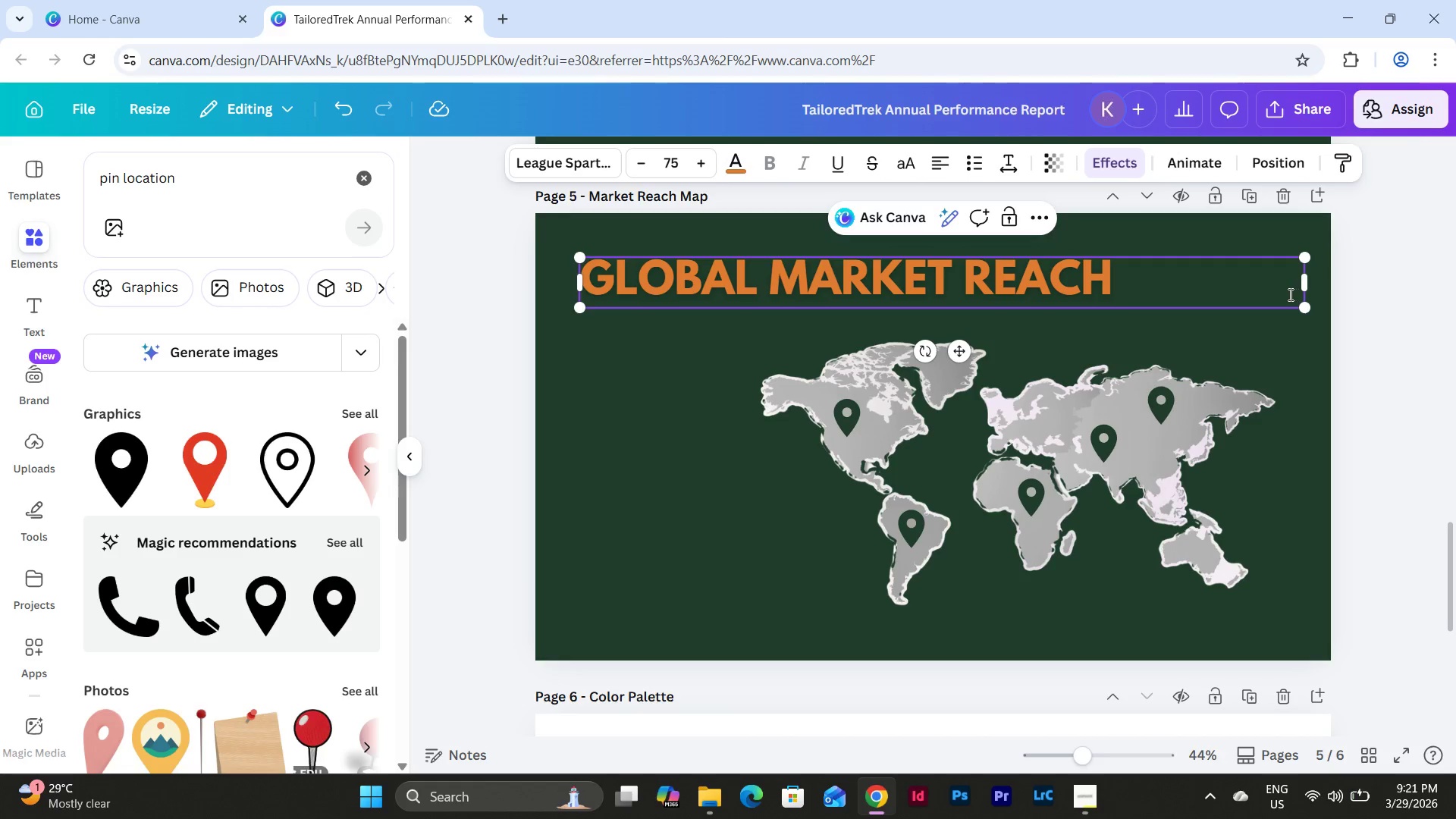 
left_click([1354, 322])
 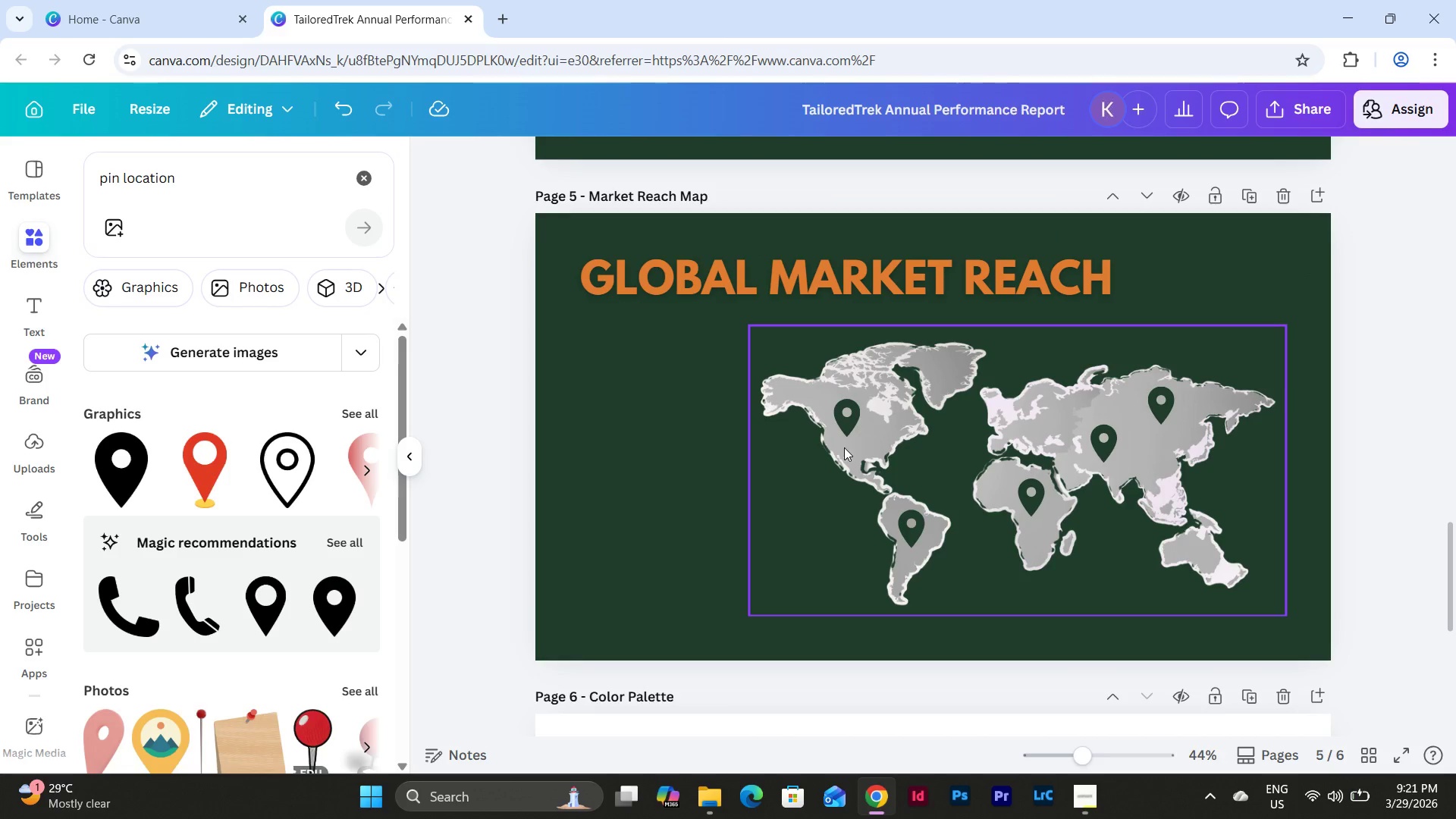 
left_click([890, 438])
 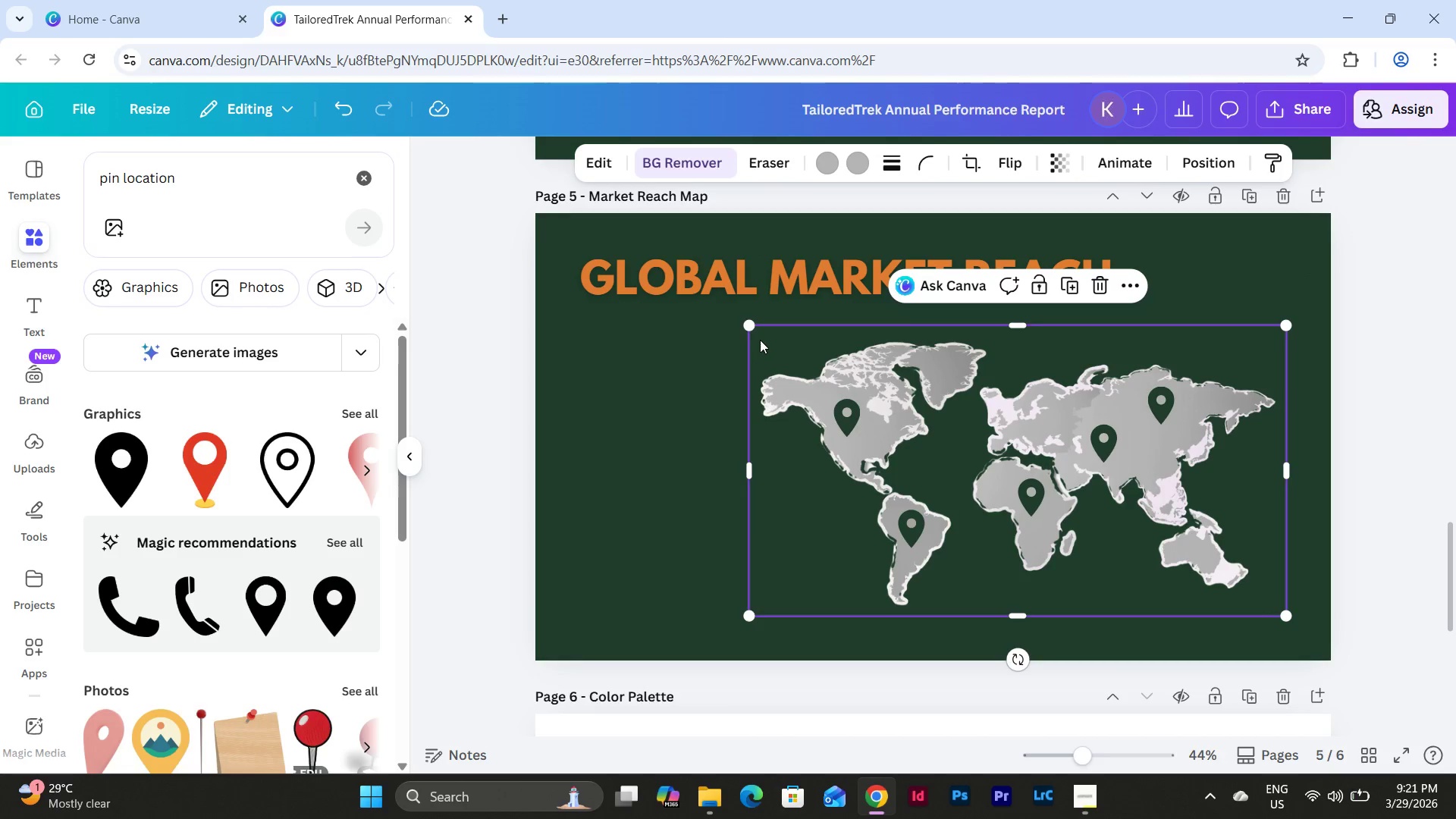 
left_click_drag(start_coordinate=[753, 328], to_coordinate=[803, 327])
 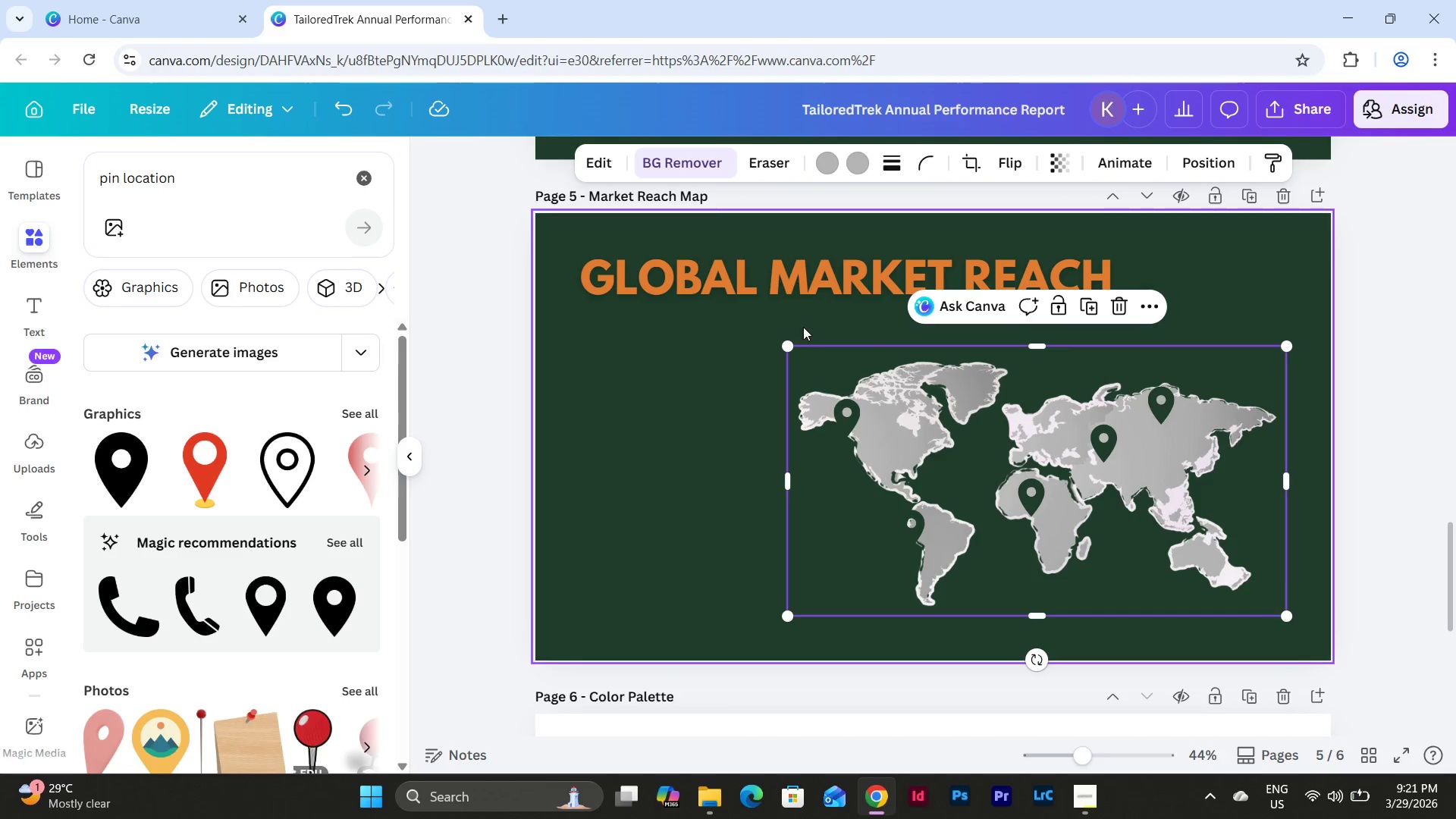 
key(Control+Z)
 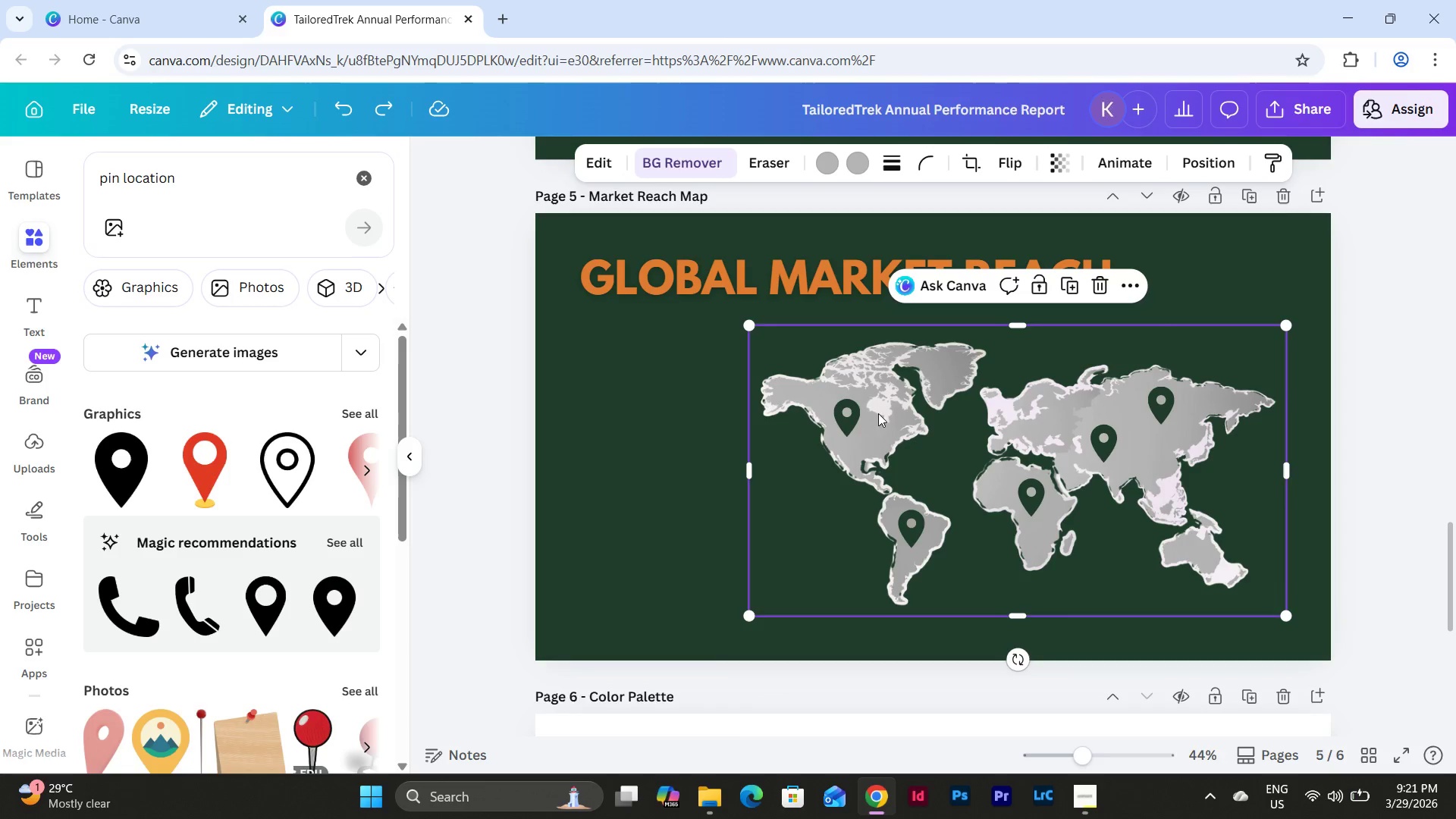 
hold_key(key=ControlLeft, duration=1.5)
left_click([852, 419])
 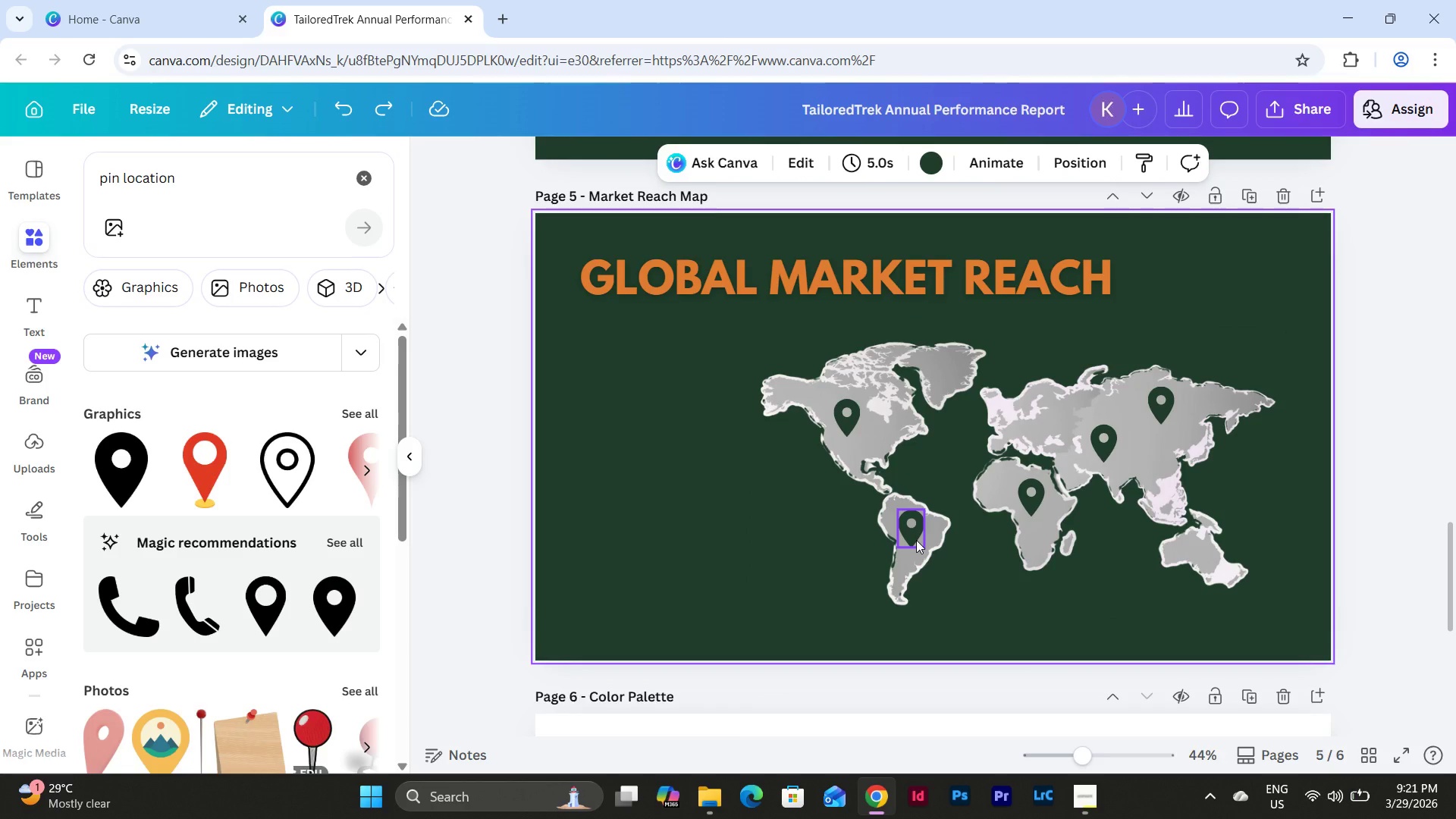 
left_click([916, 540])
 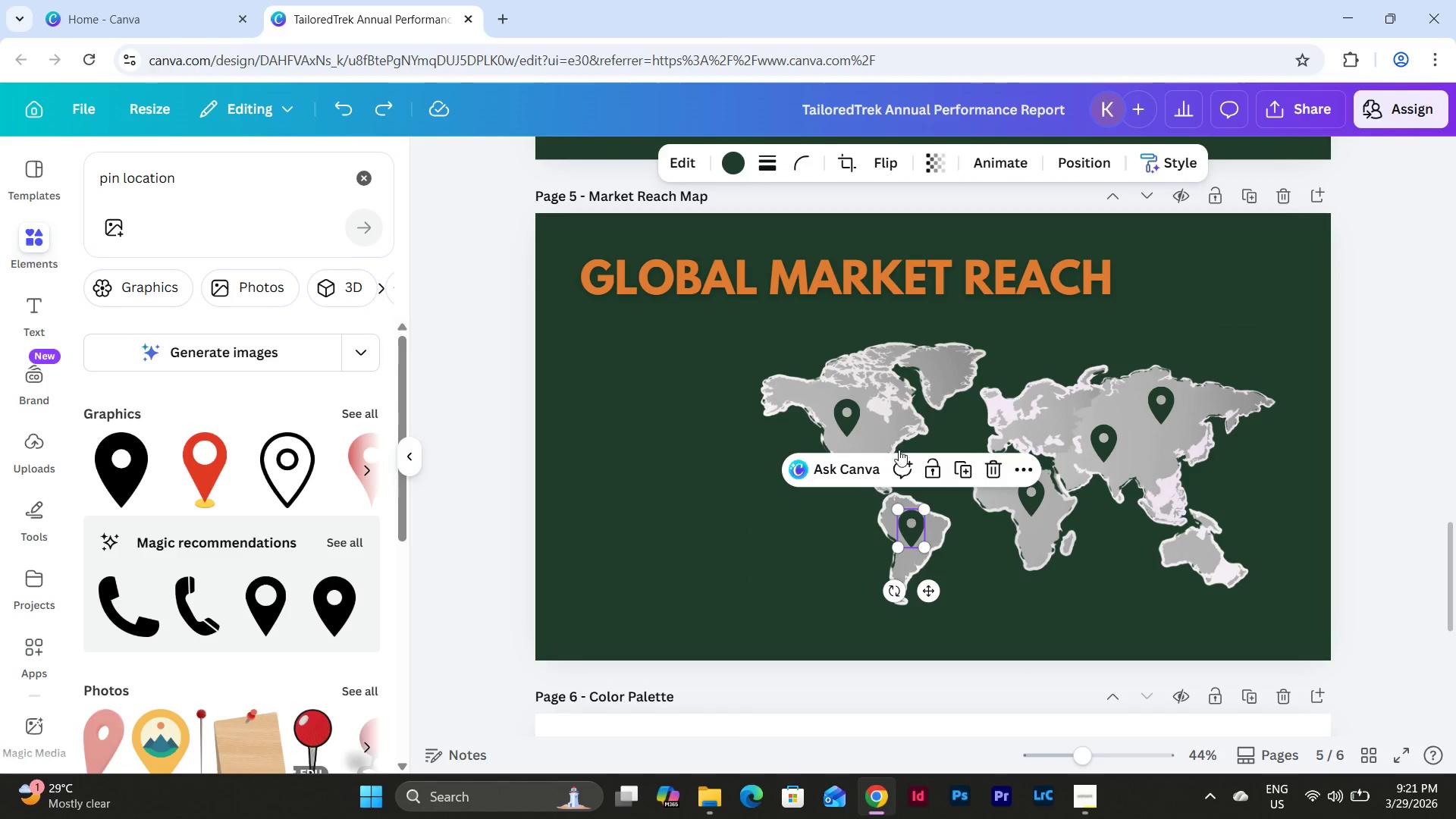 
hold_key(key=ControlLeft, duration=1.51)
left_click([847, 417])
 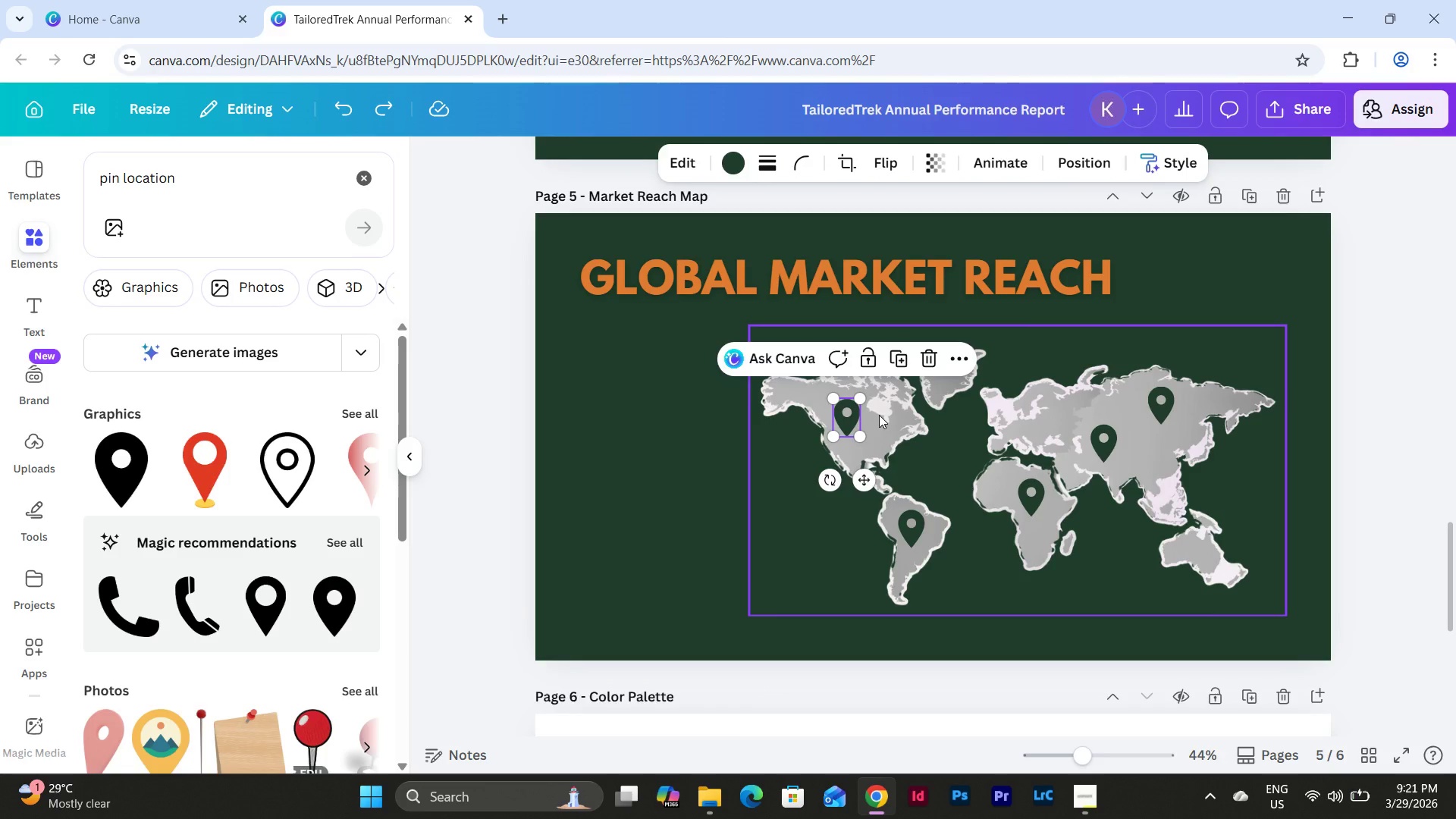 
key(Control+ControlLeft)
 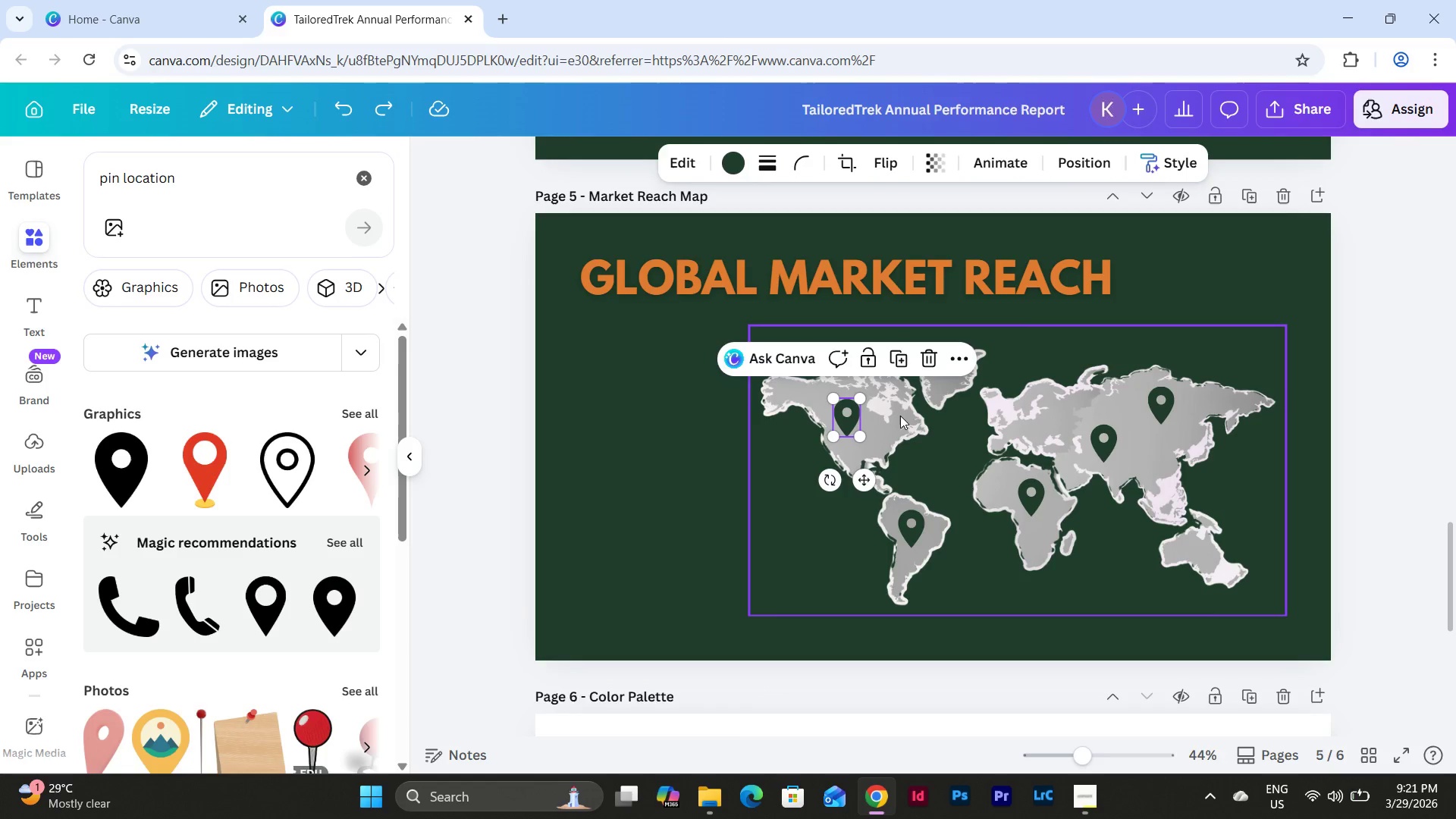 
hold_key(key=ShiftLeft, duration=1.5)
left_click([915, 529])
 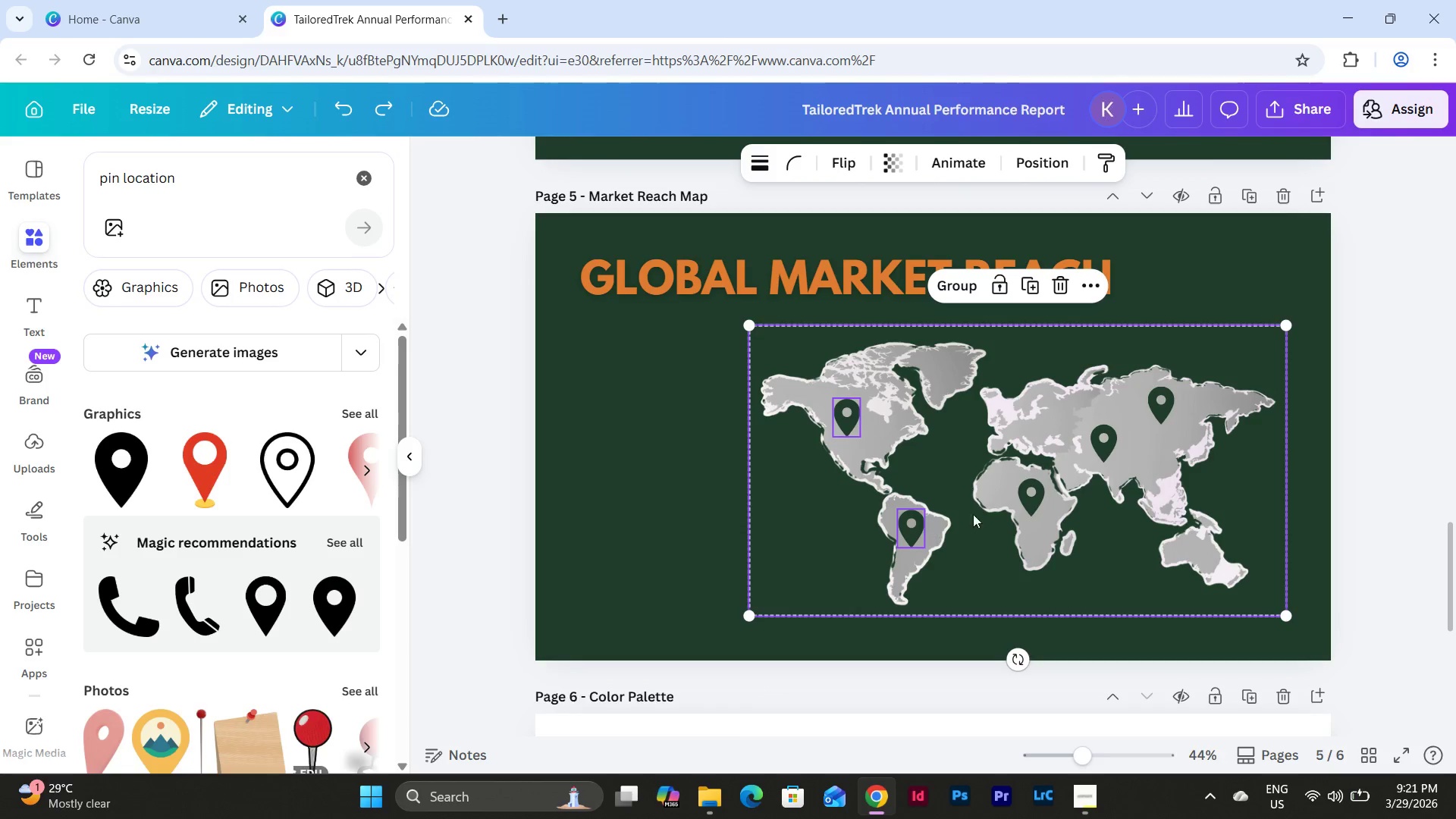 
hold_key(key=ShiftLeft, duration=1.51)
left_click([1043, 500])
 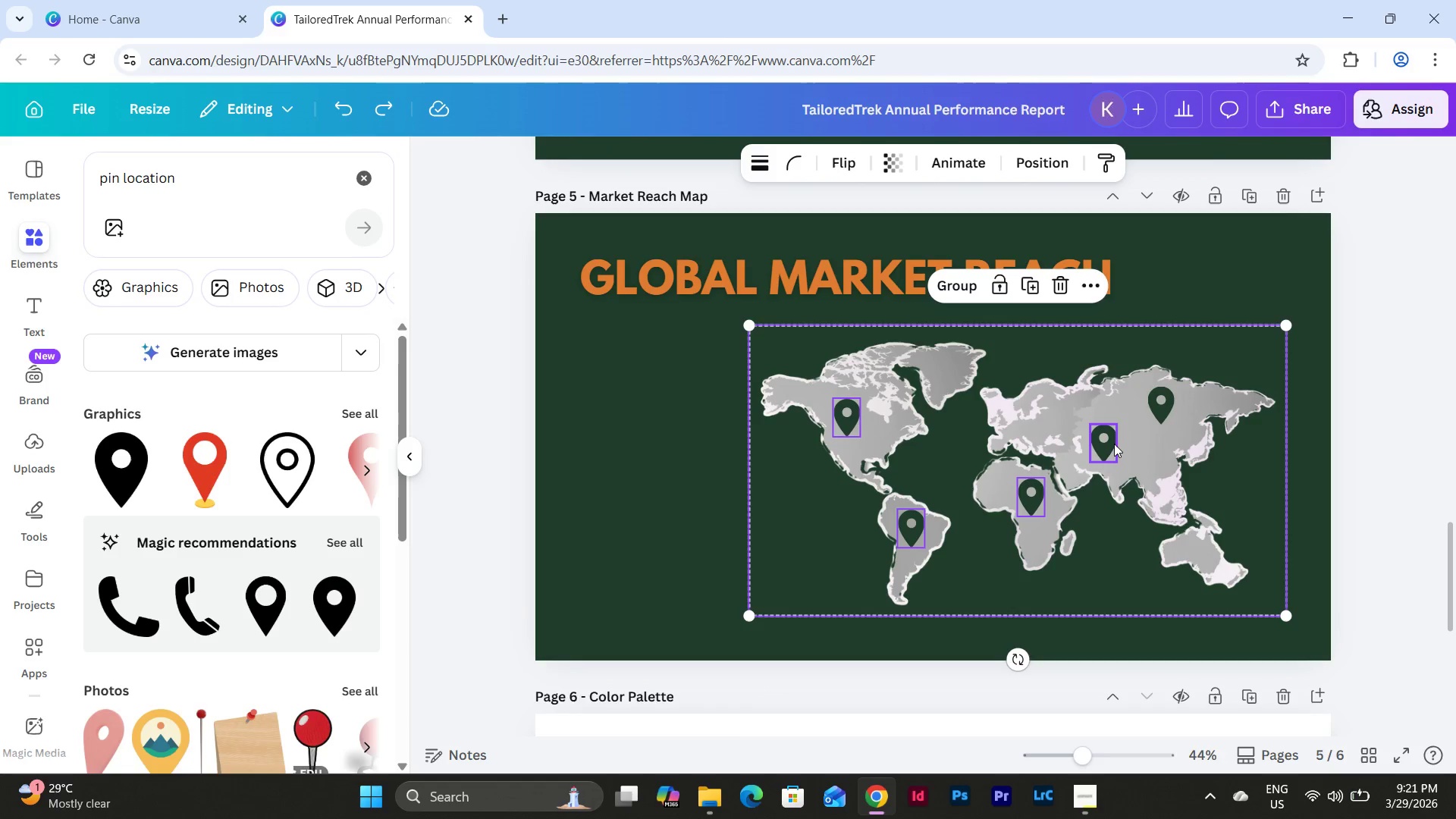 
left_click([1114, 442])
 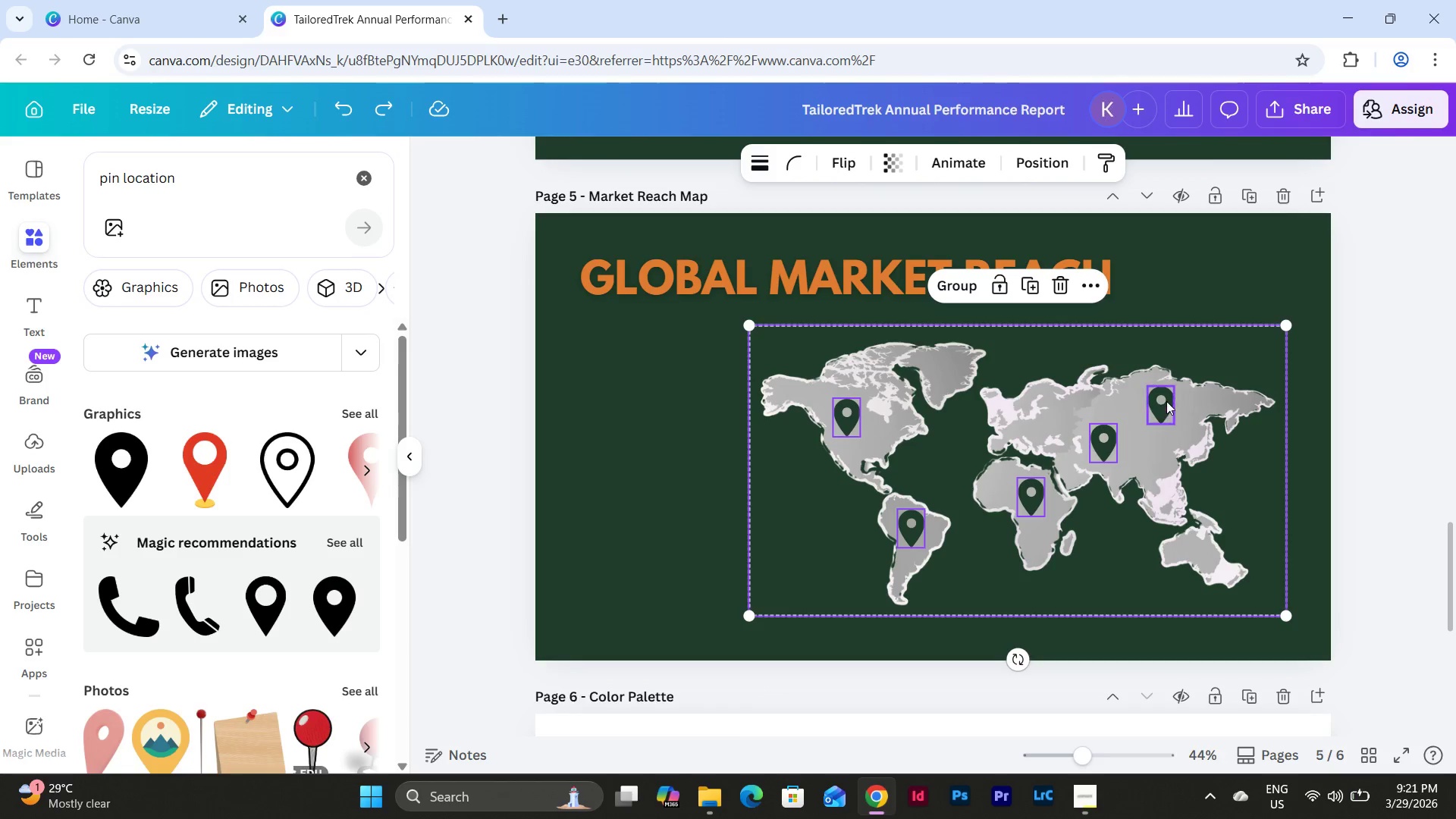 
hold_key(key=ShiftLeft, duration=0.44)
 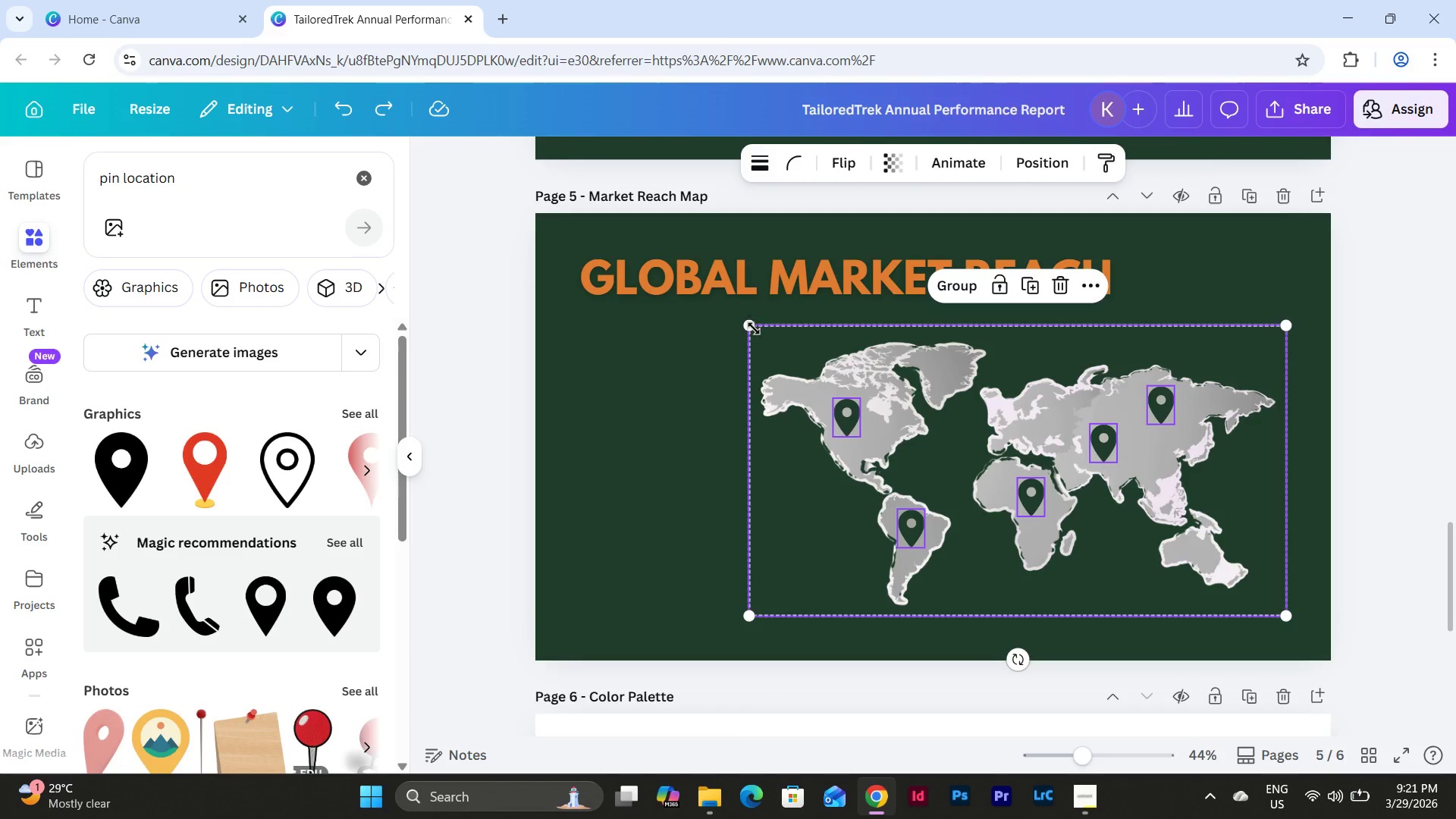 
left_click_drag(start_coordinate=[752, 326], to_coordinate=[802, 337])
 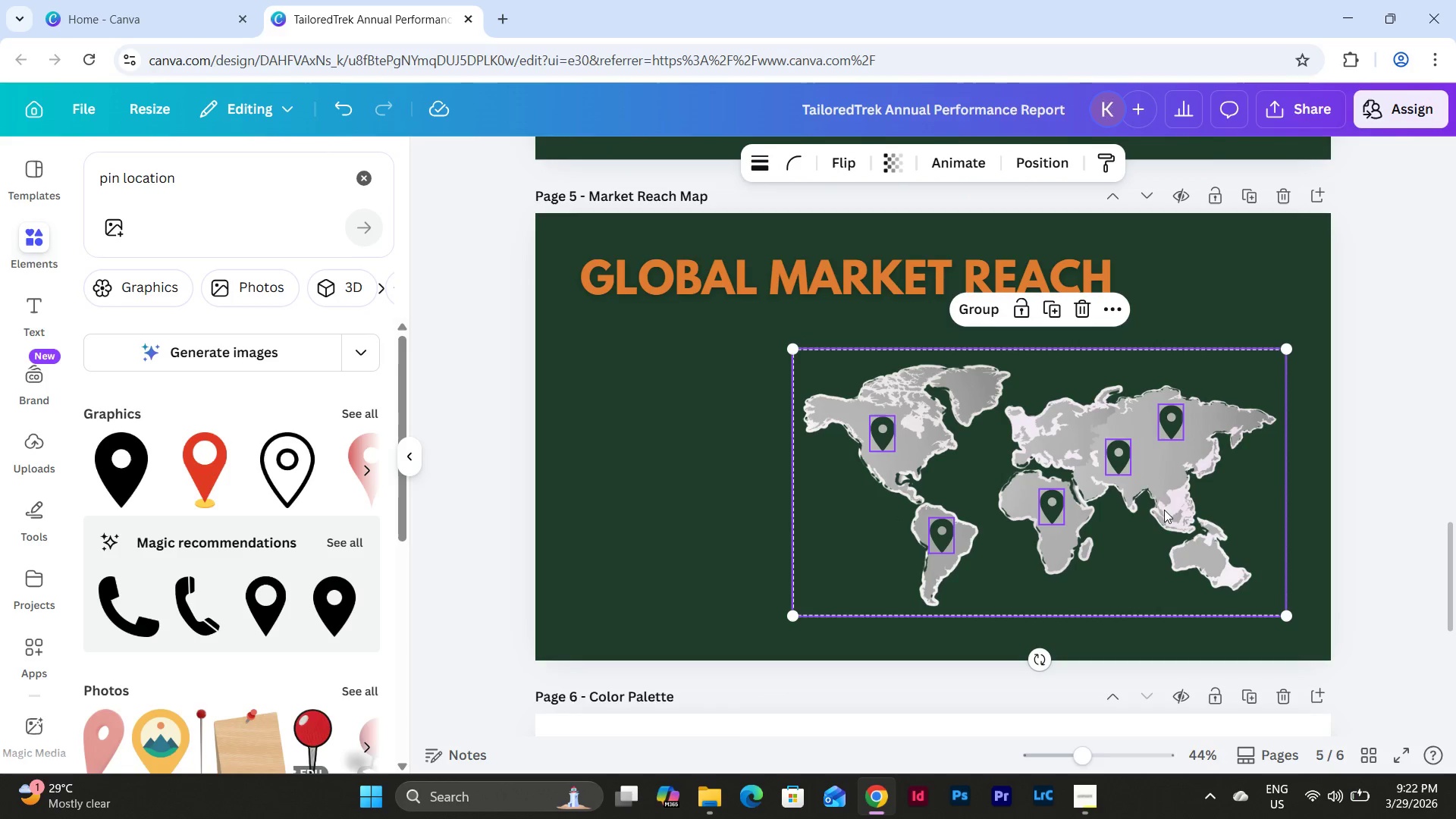 
left_click_drag(start_coordinate=[1166, 510], to_coordinate=[1166, 505])
 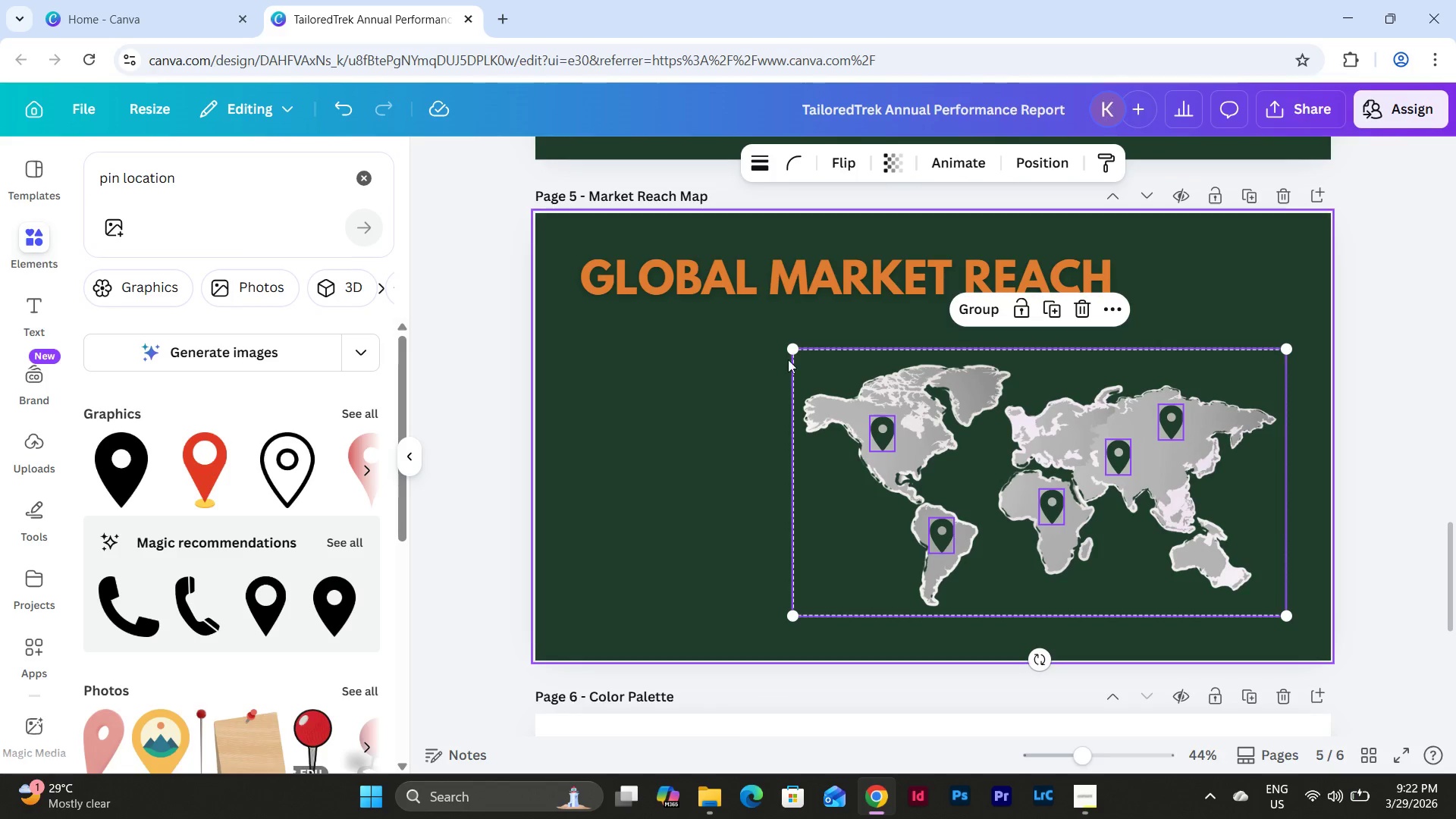 
left_click_drag(start_coordinate=[793, 354], to_coordinate=[799, 334])
 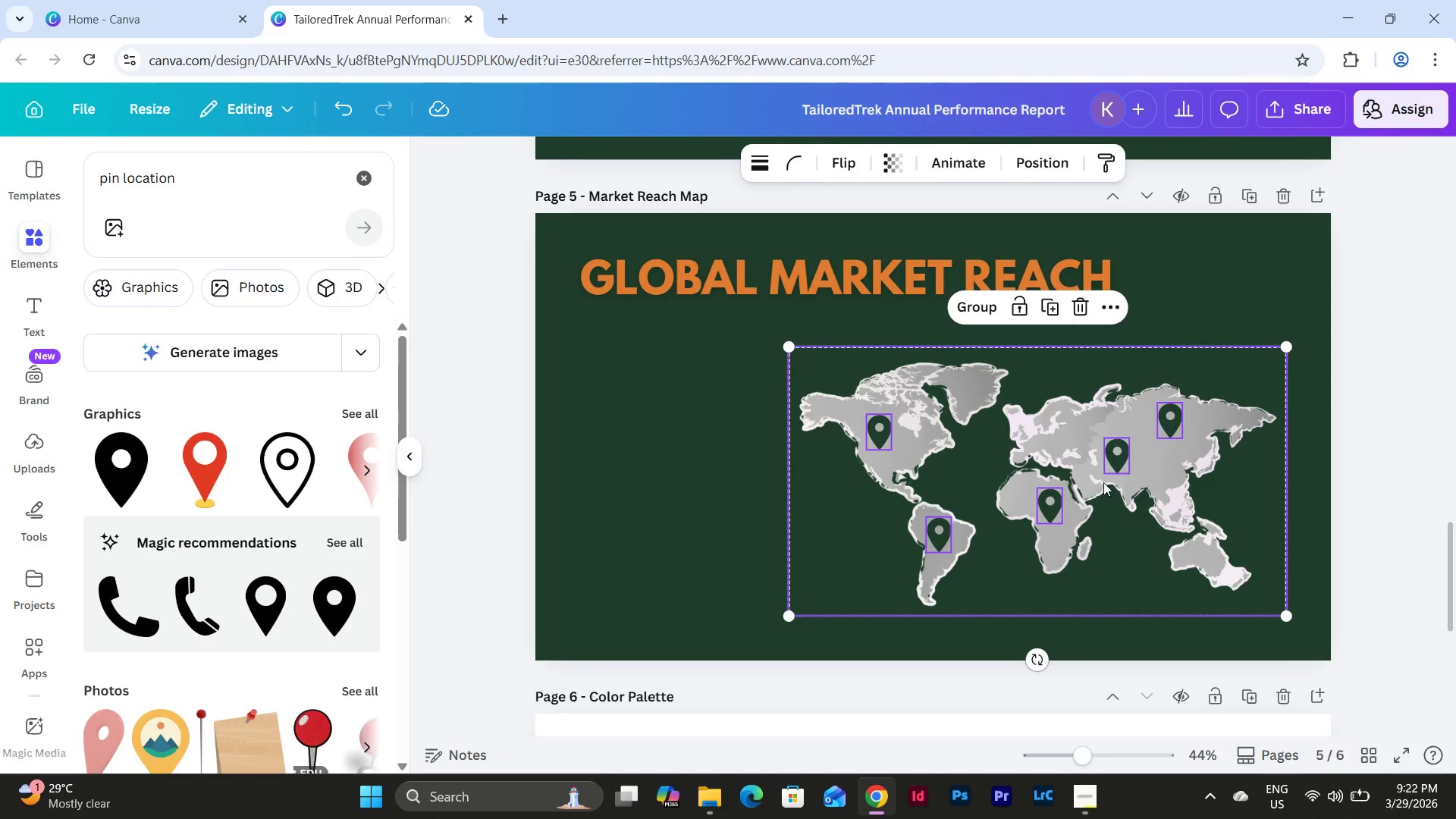 
left_click([1136, 563])
 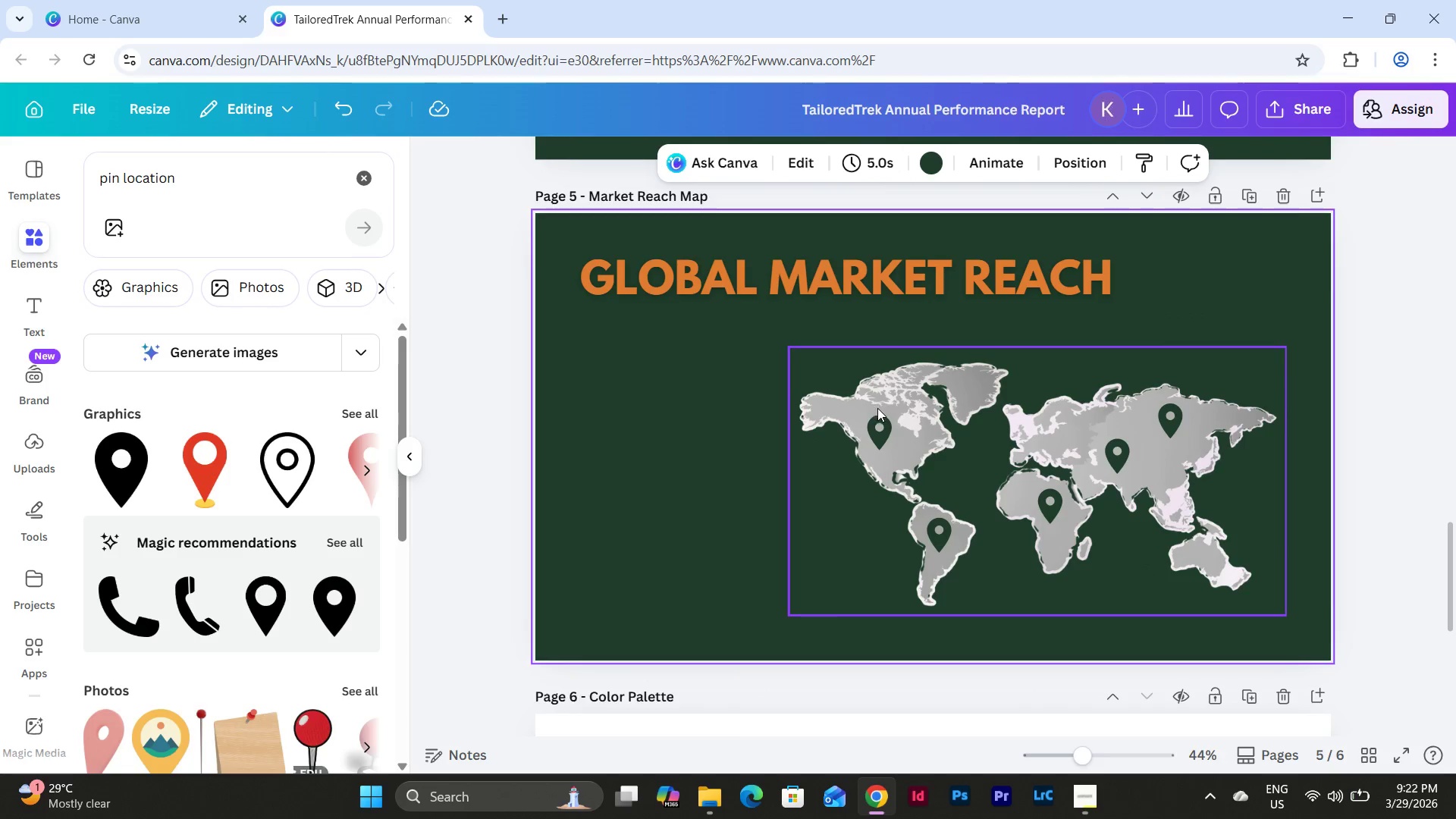 
left_click([880, 431])
 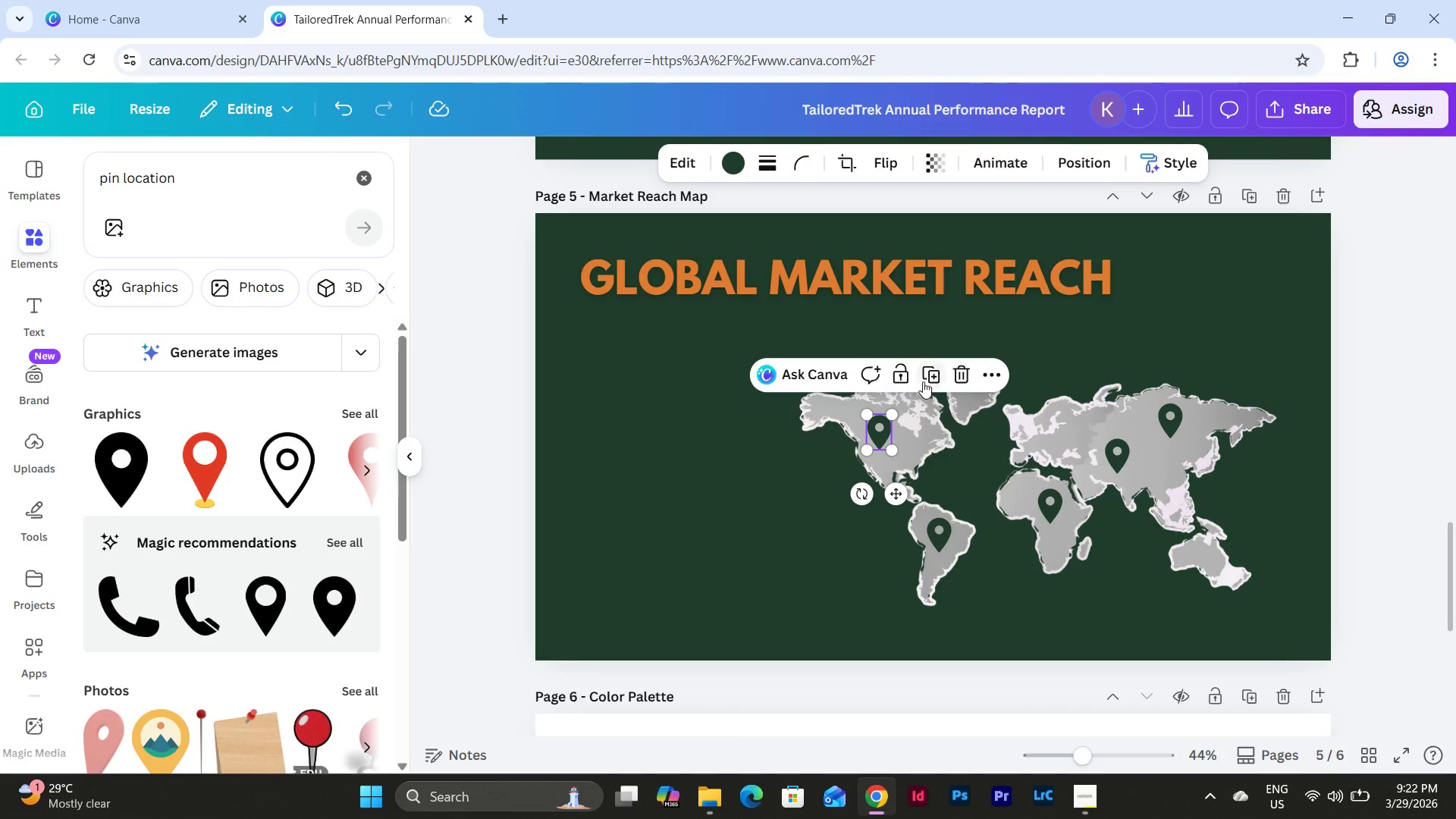 
left_click([929, 373])
 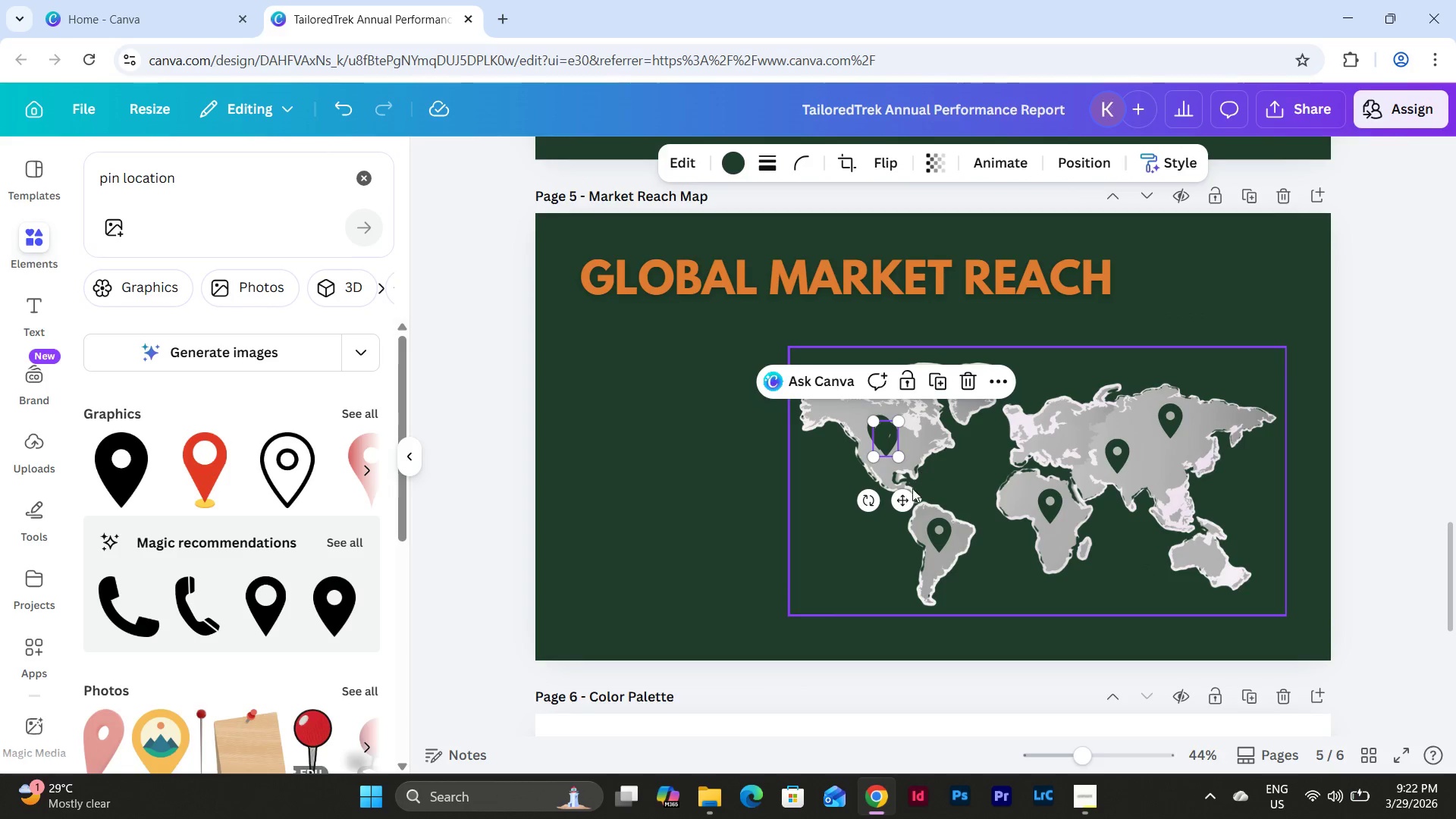 
left_click_drag(start_coordinate=[902, 504], to_coordinate=[925, 460])
 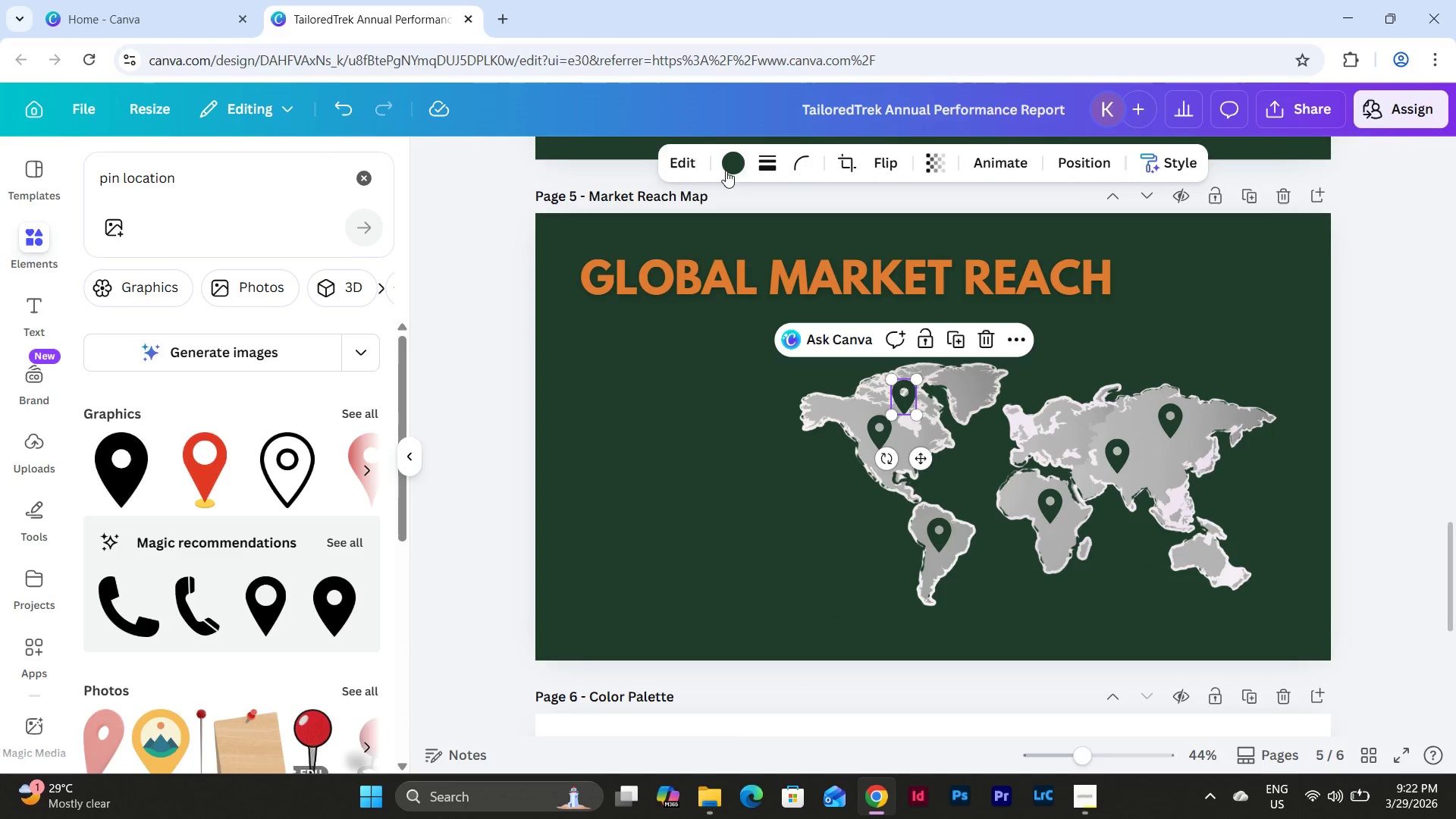 
left_click([728, 162])
 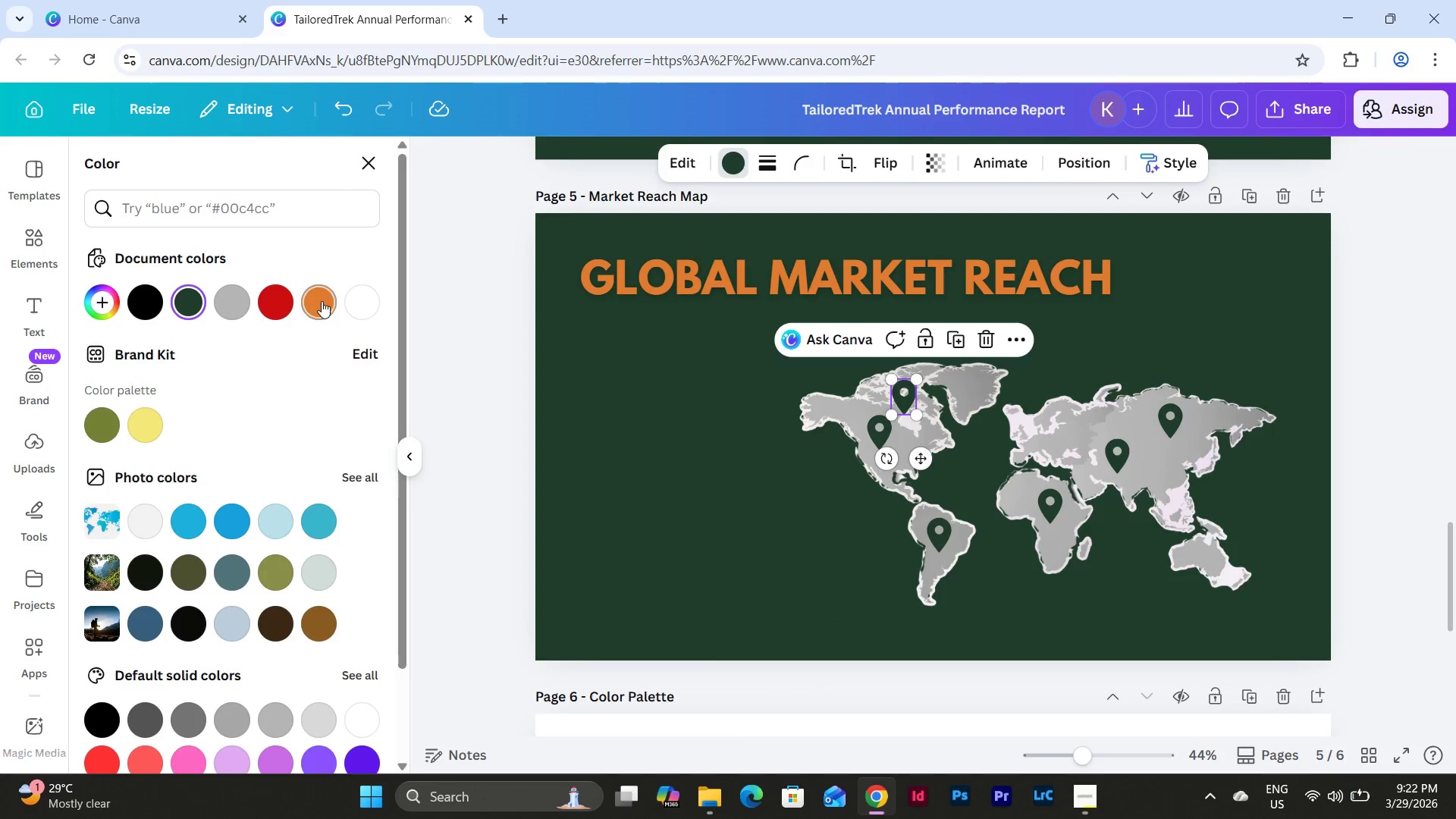 
left_click([322, 301])
 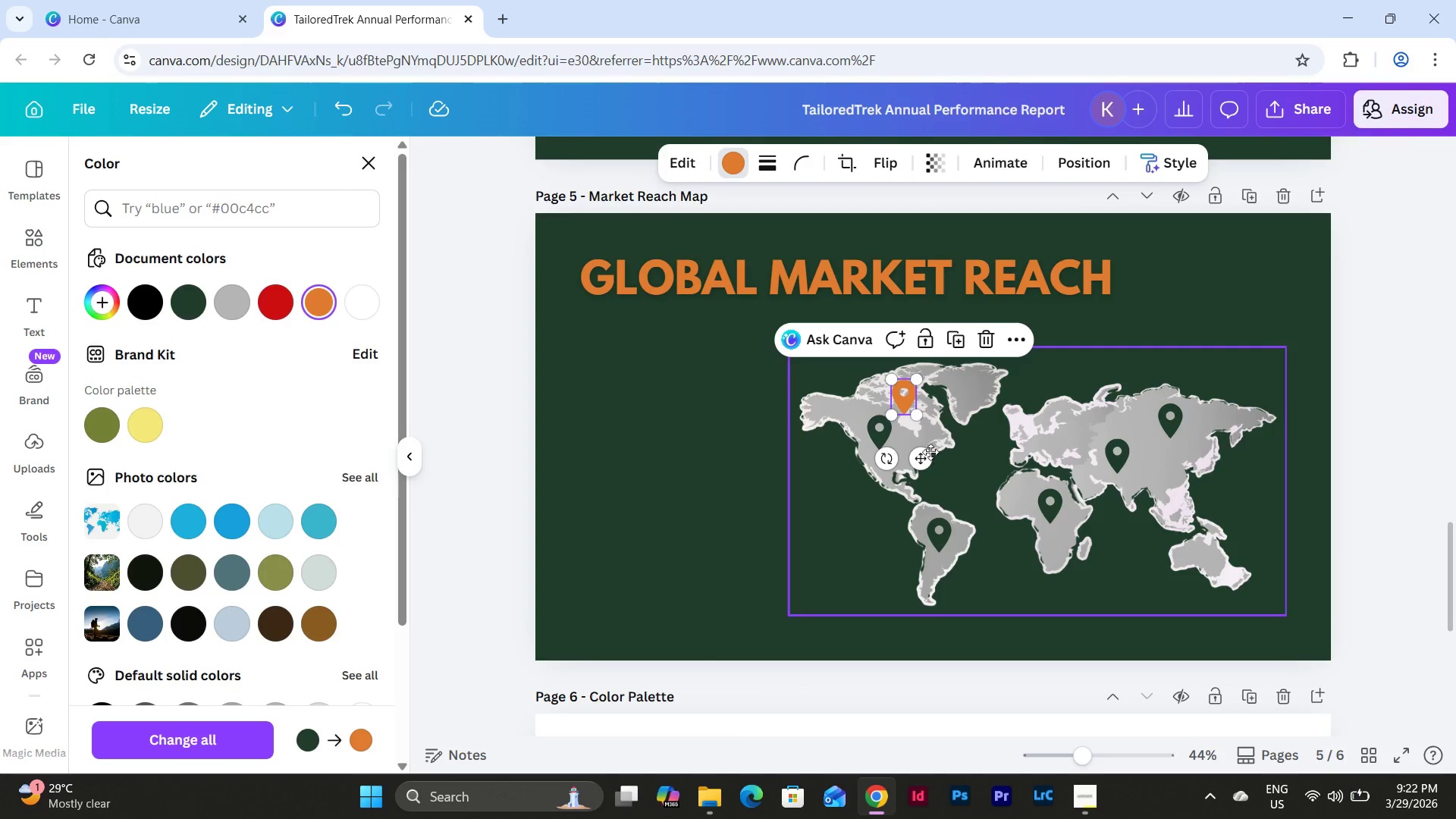 
left_click_drag(start_coordinate=[926, 453], to_coordinate=[992, 443])
 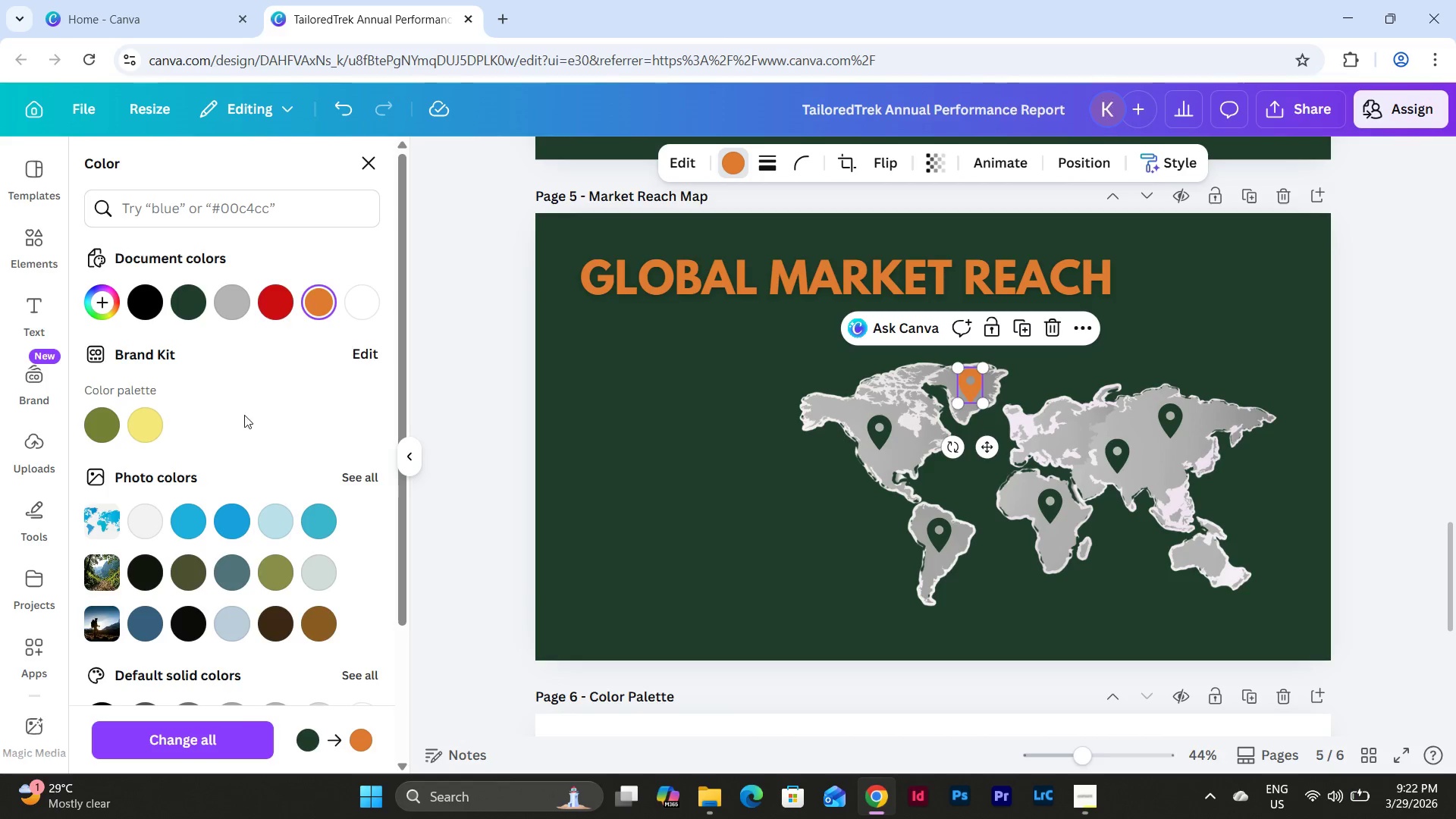 
left_click([278, 305])
 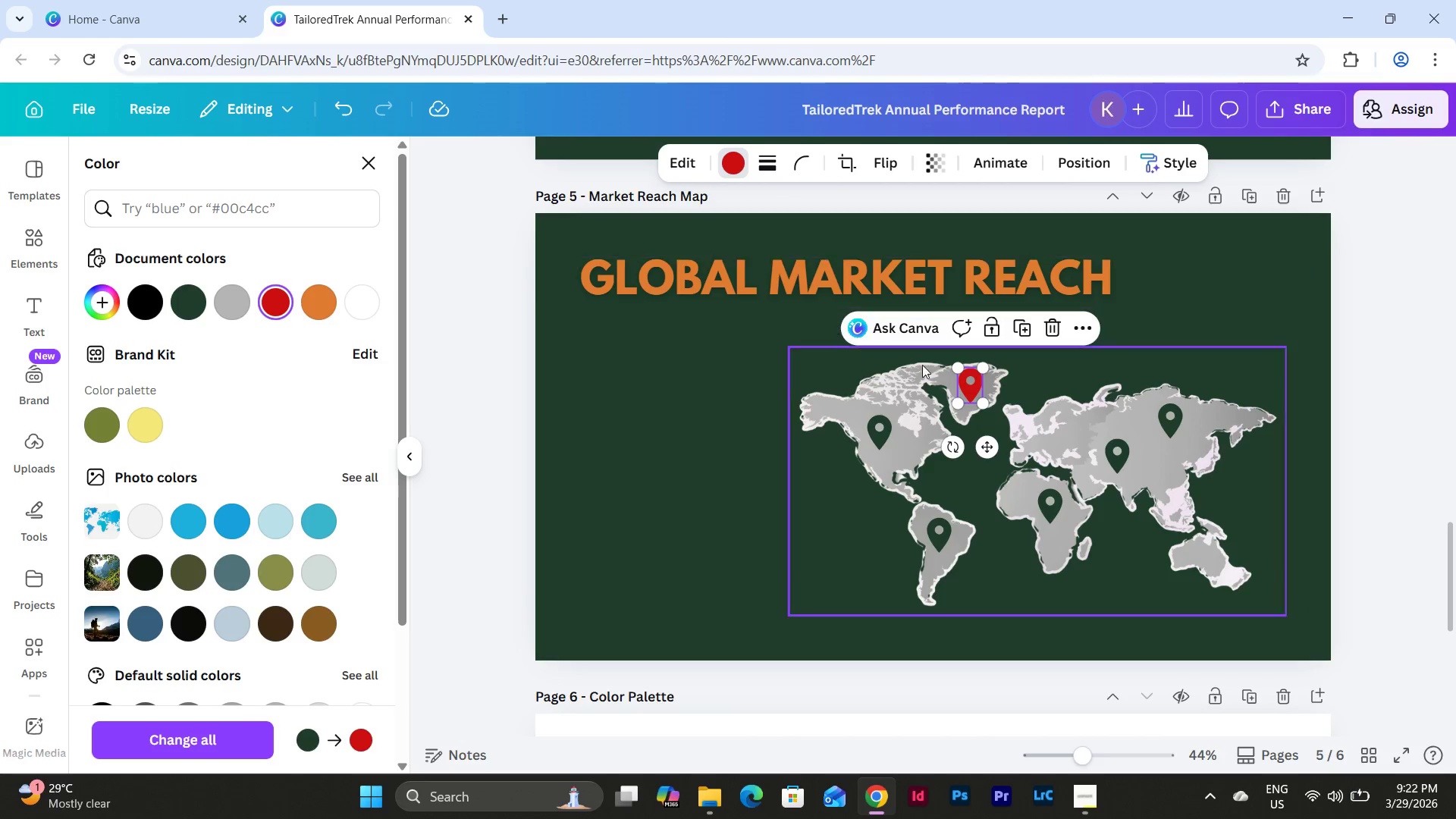 
left_click([1023, 328])
 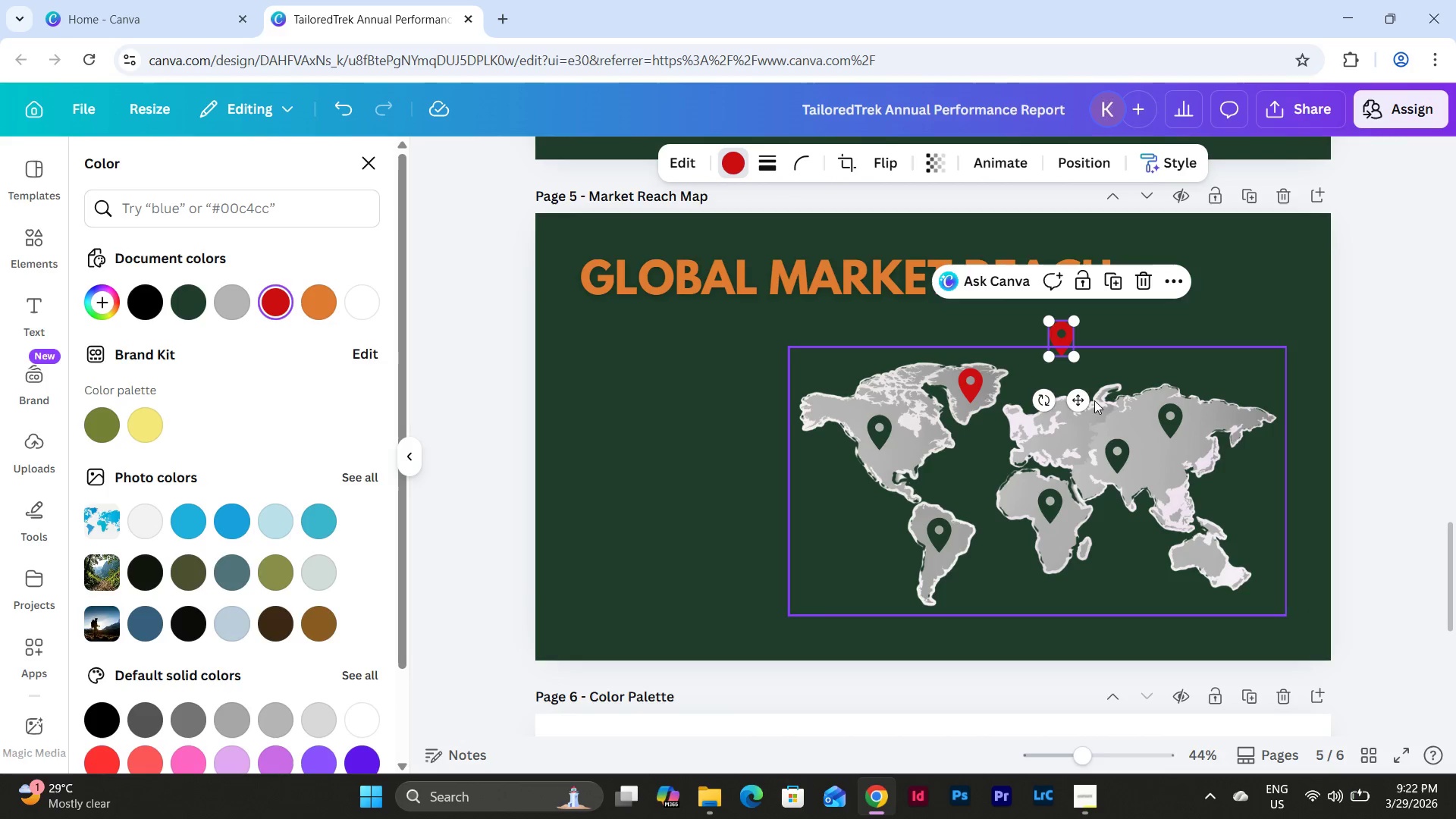 
left_click_drag(start_coordinate=[1082, 400], to_coordinate=[1197, 557])
 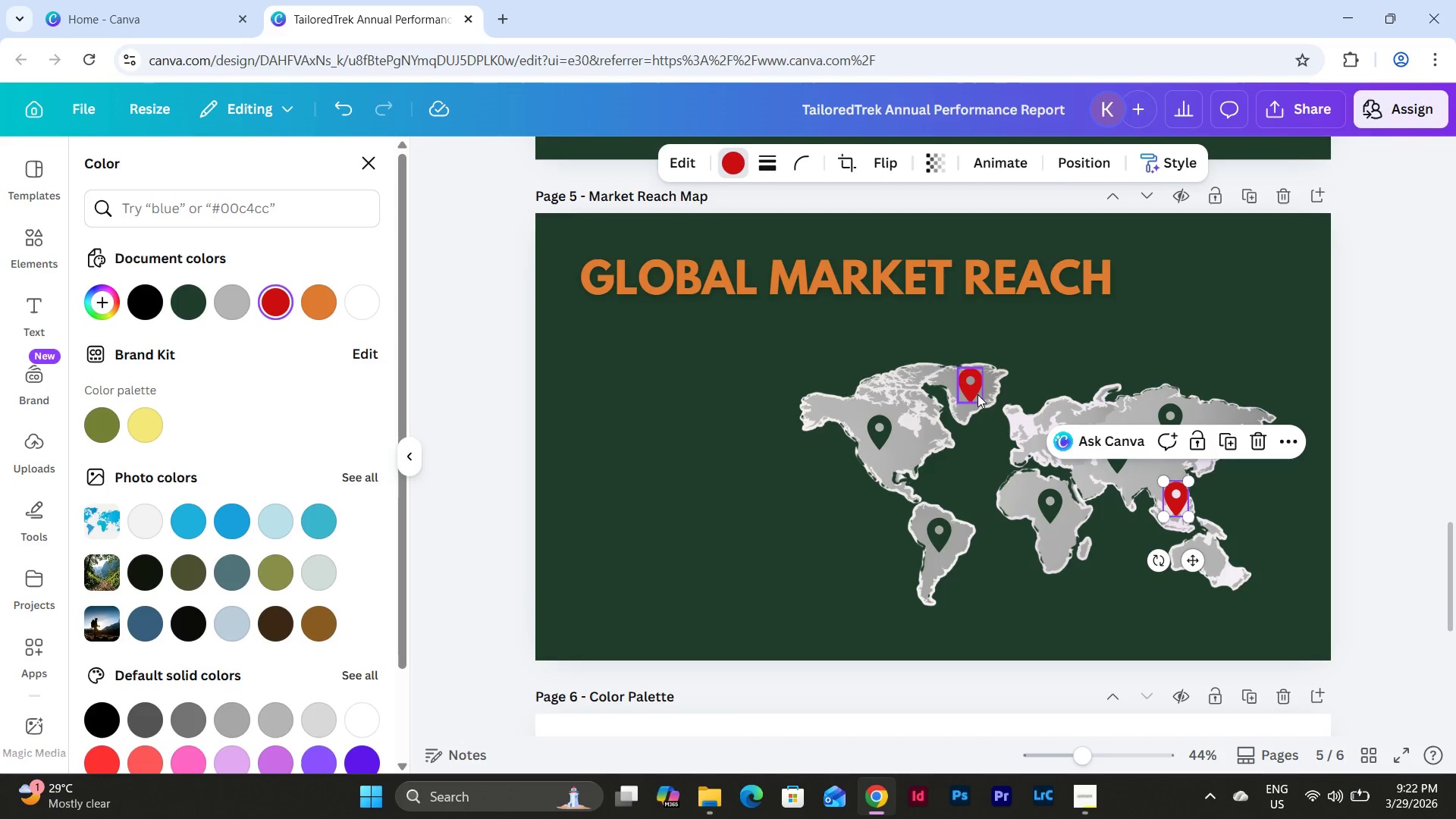 
left_click([977, 394])
 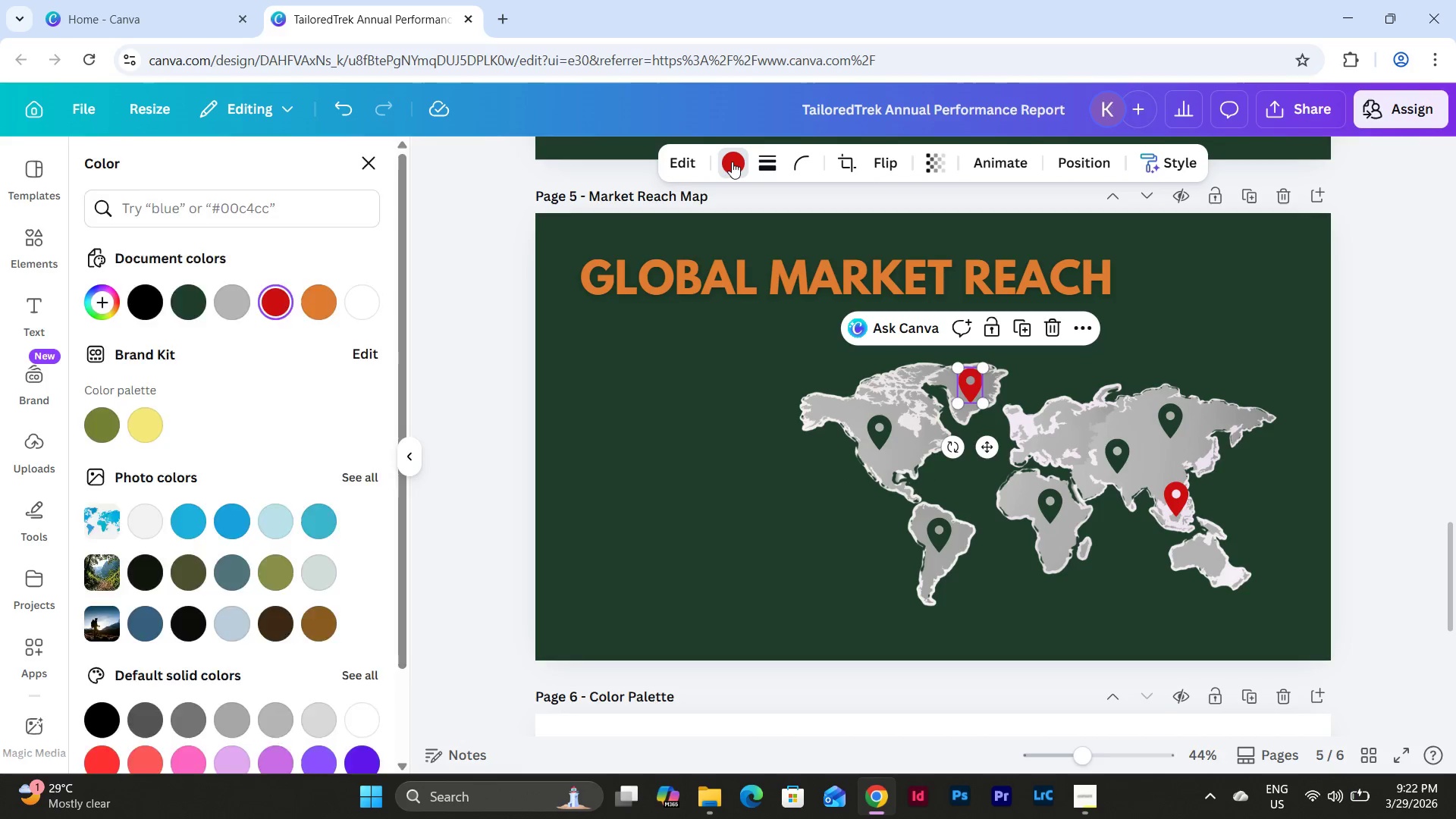 
double_click([732, 162])
 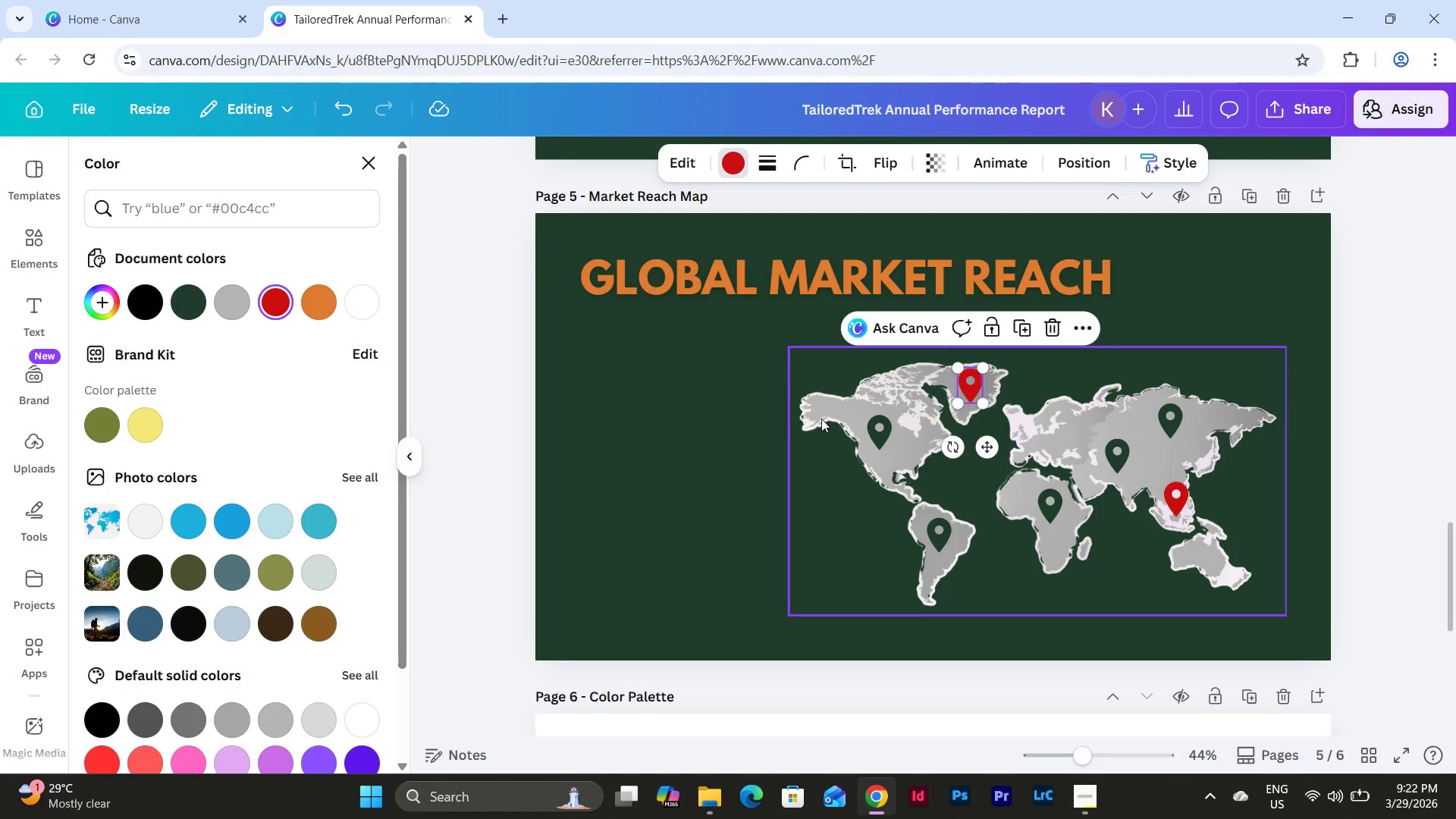 
left_click([833, 400])
 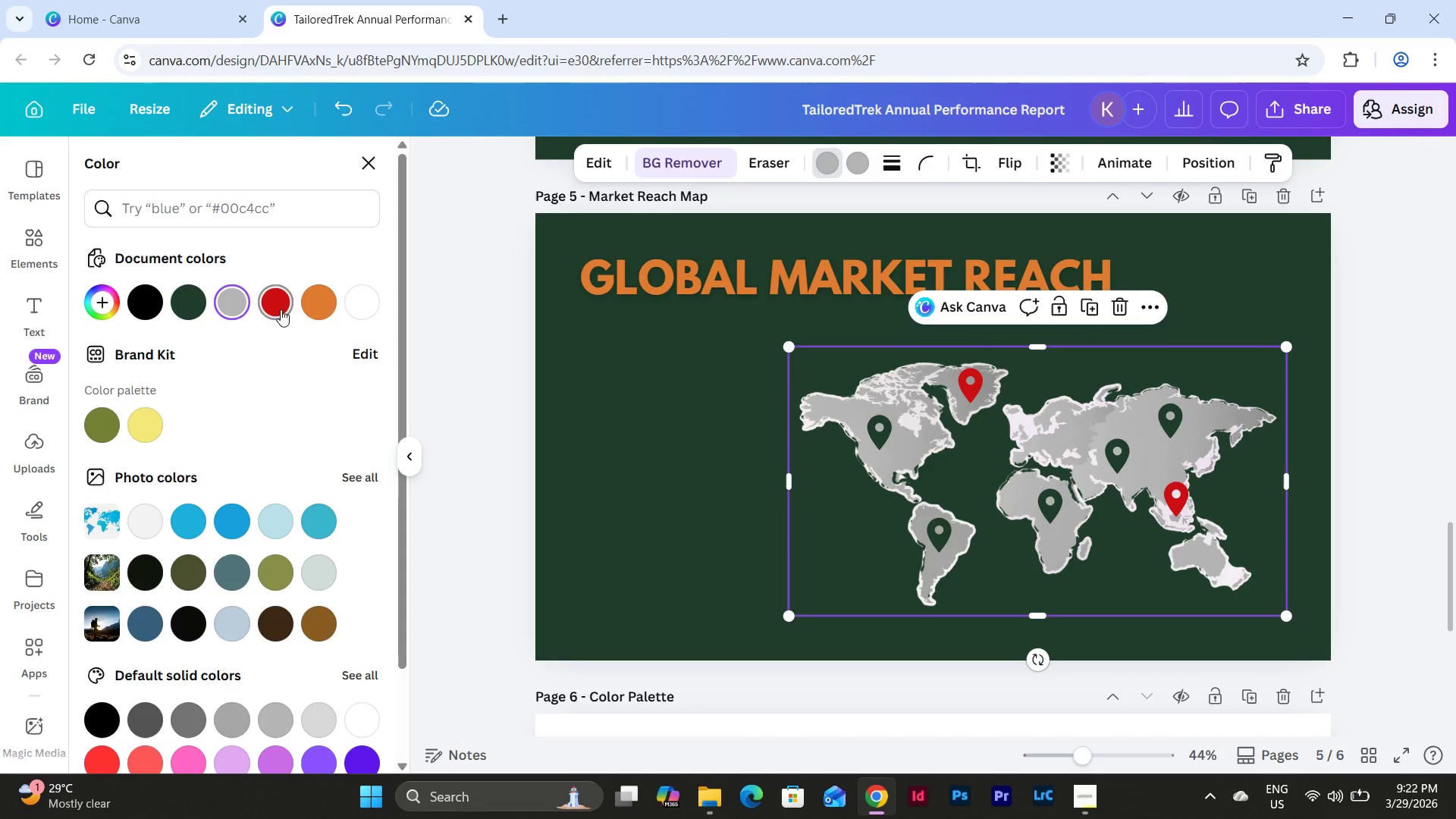 
left_click([331, 300])
 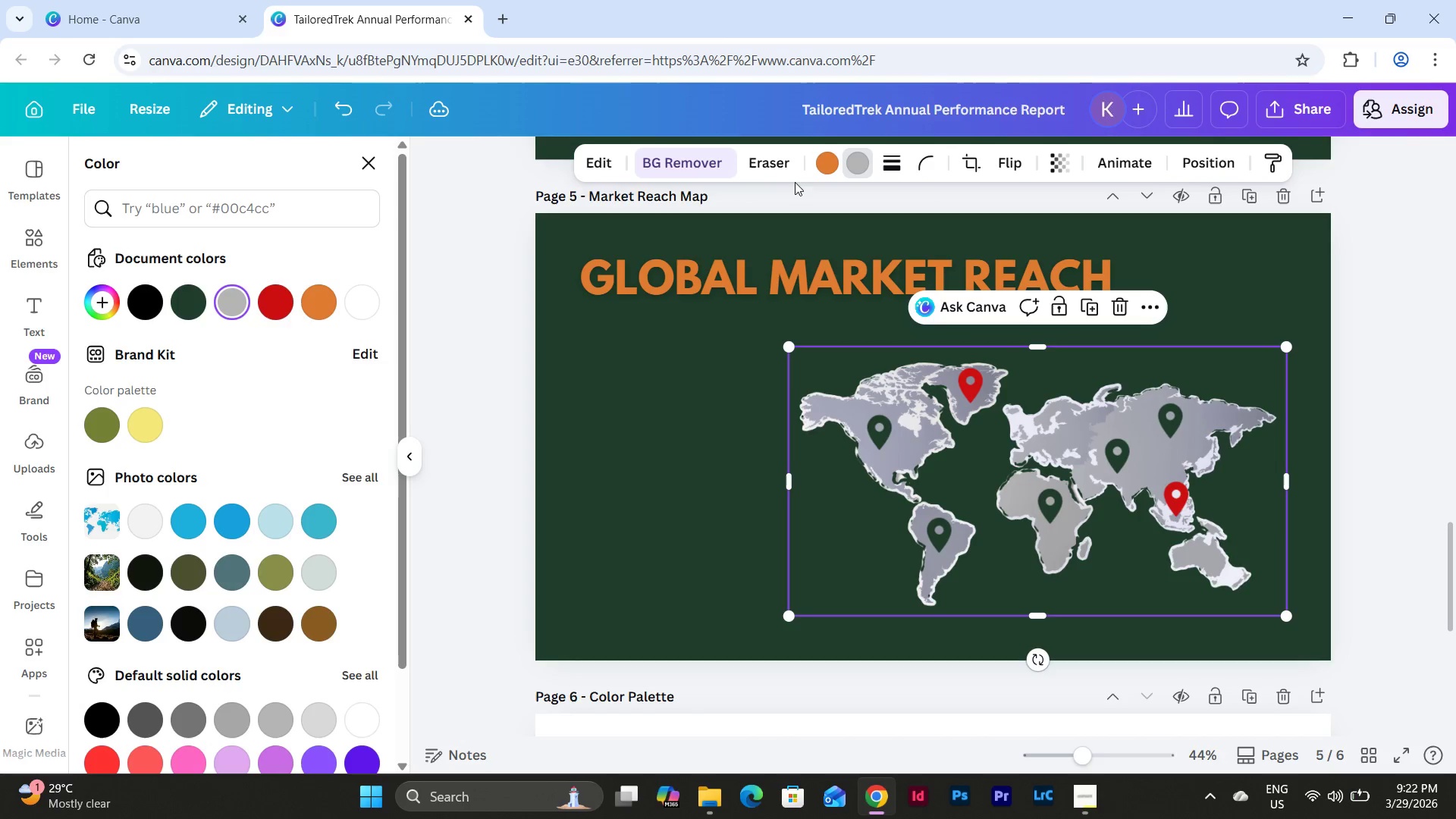 
left_click([328, 300])
 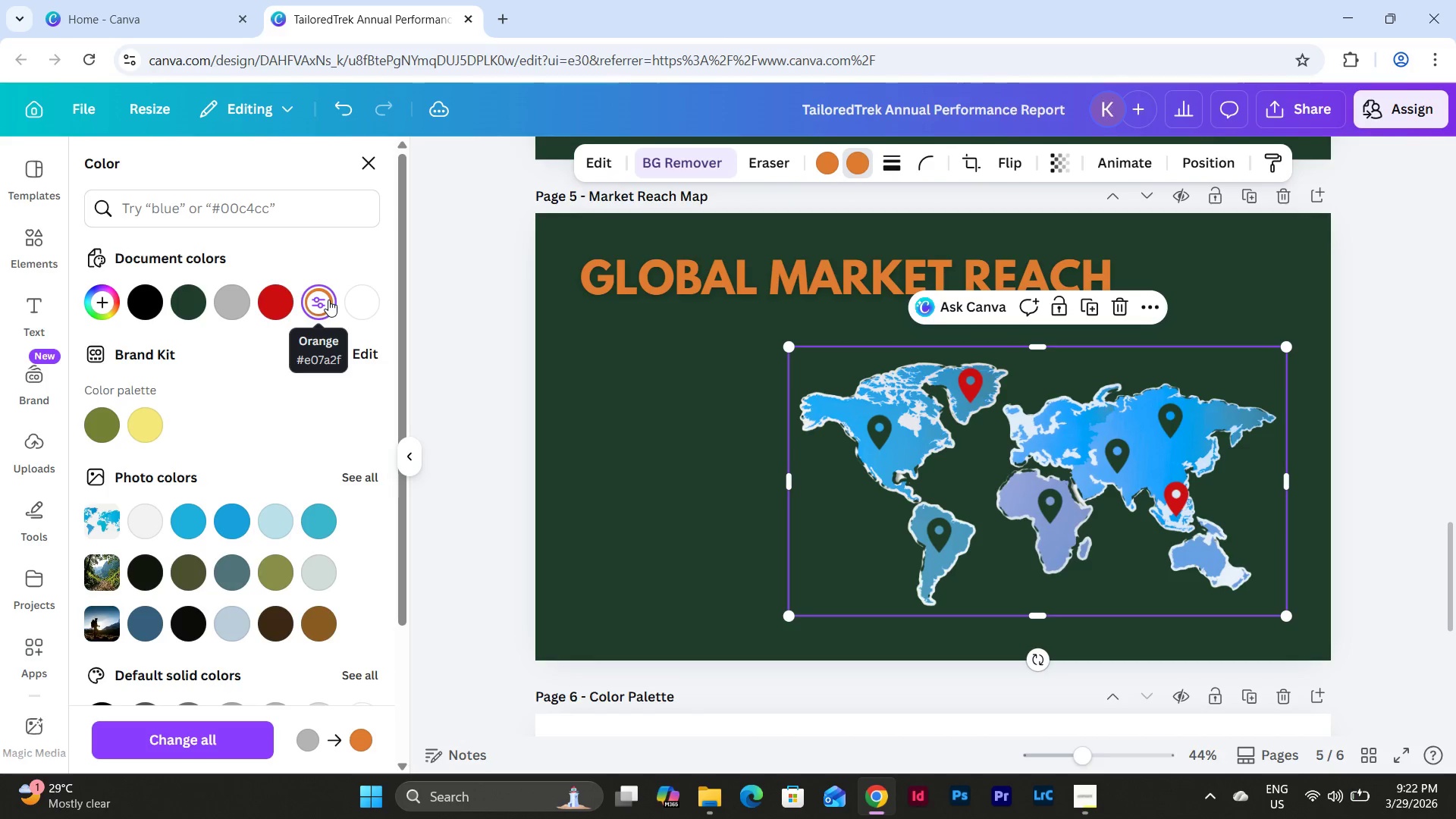 
key(Control+Z)
 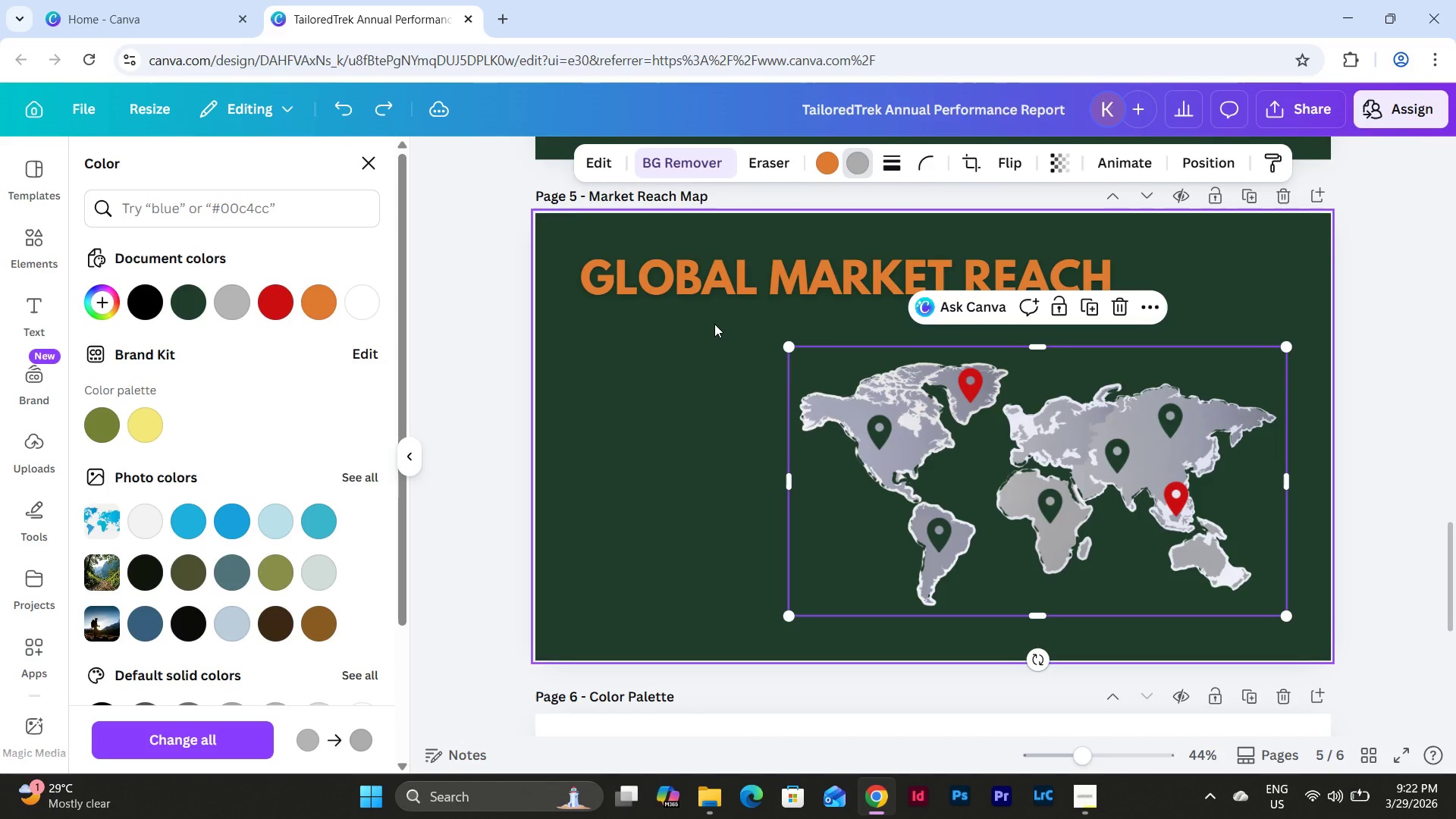 
key(Control+Z)
 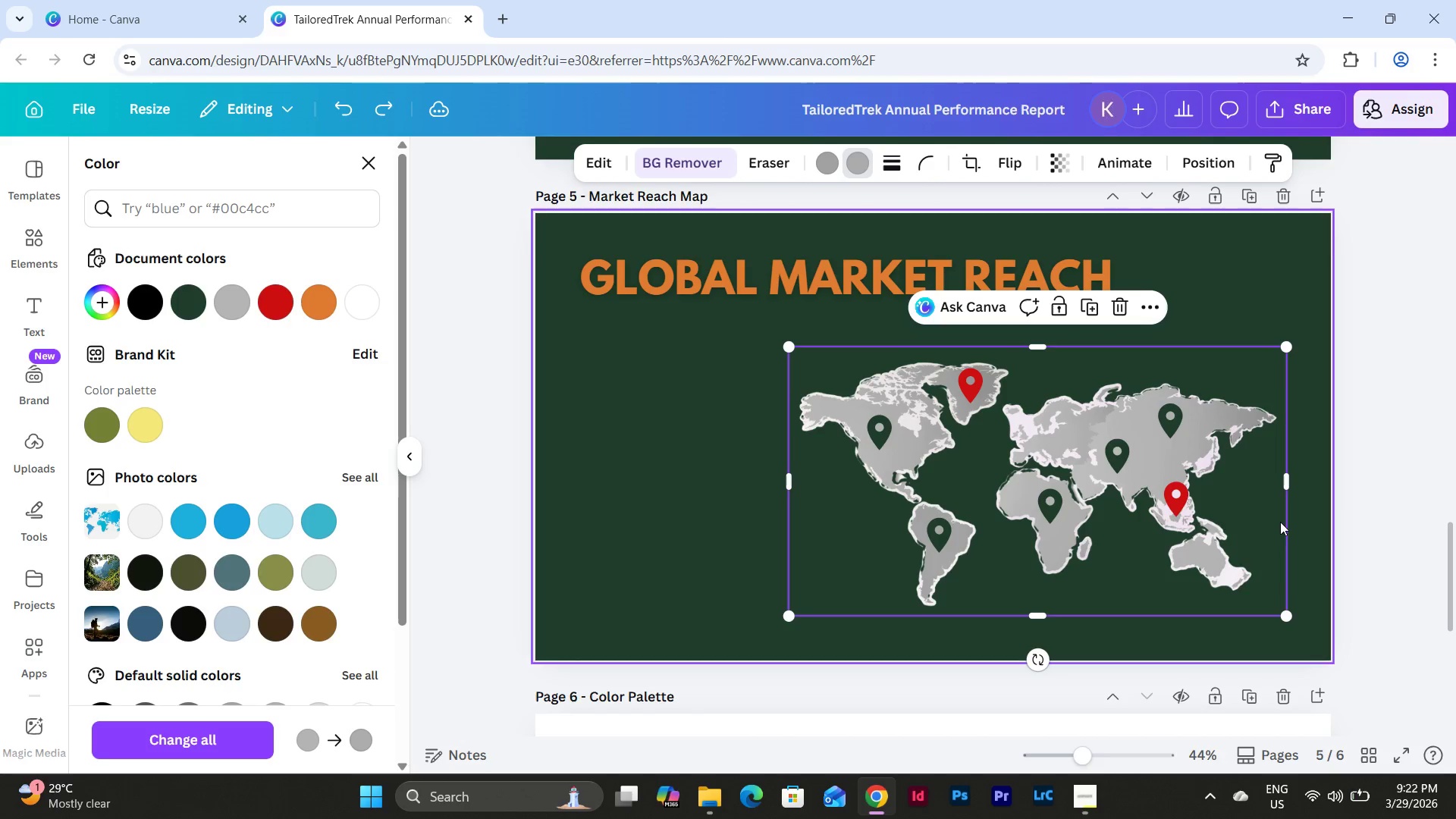 
left_click([1167, 498])
 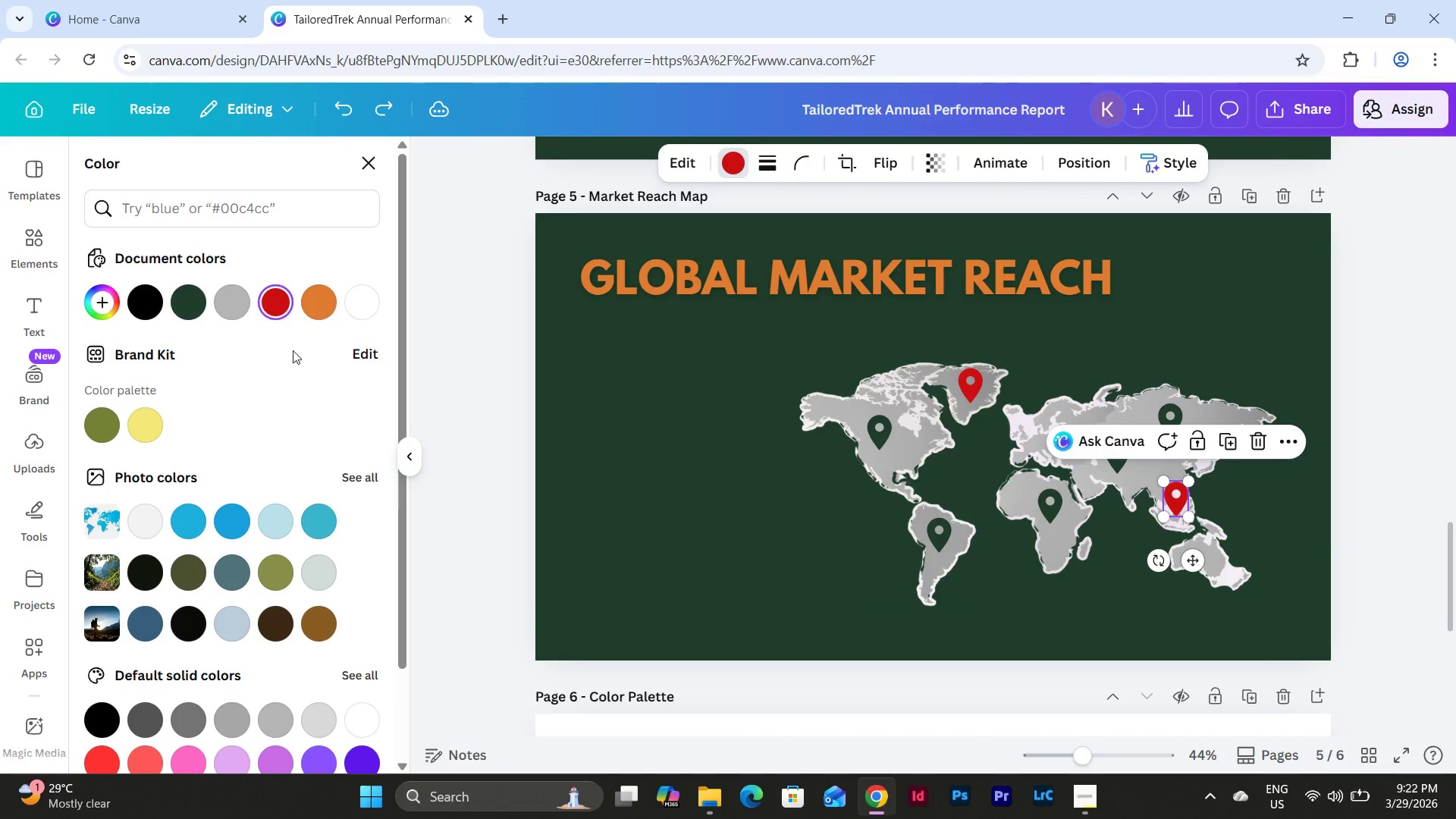 
scroll: coordinate [287, 378], scroll_direction: down, amount: 1.0
 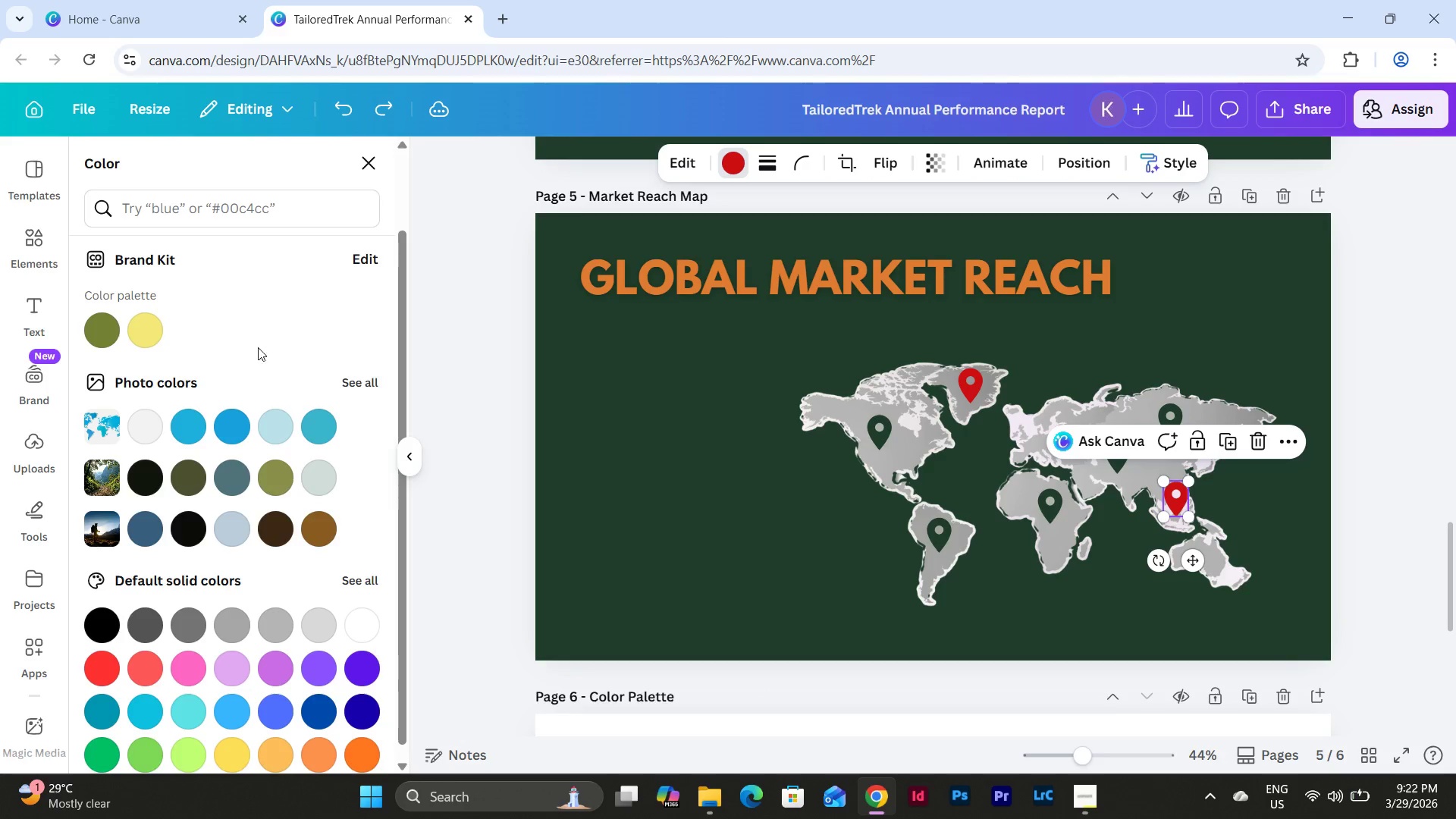 
scroll: coordinate [322, 359], scroll_direction: up, amount: 7.0
 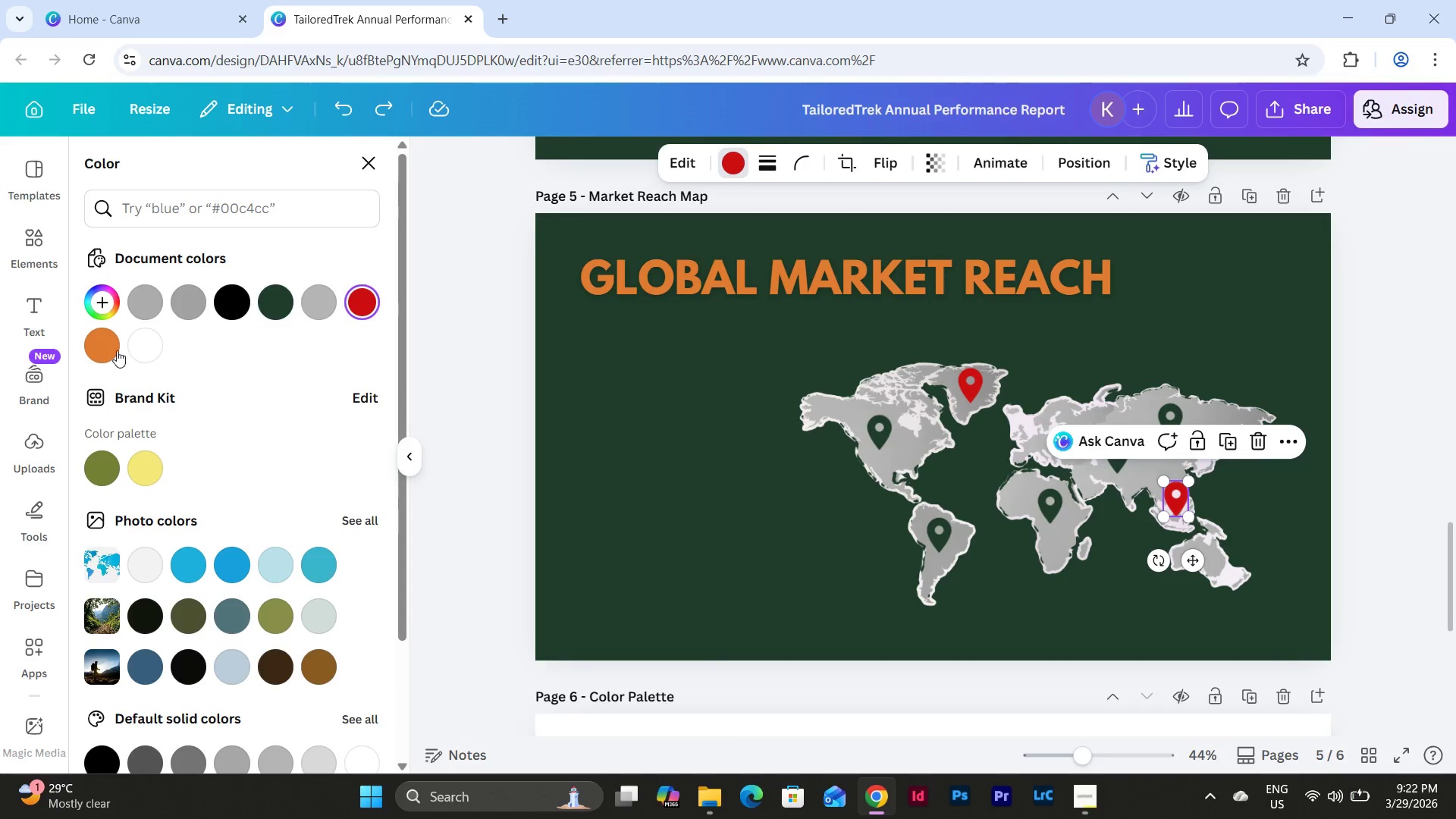 
left_click([111, 350])
 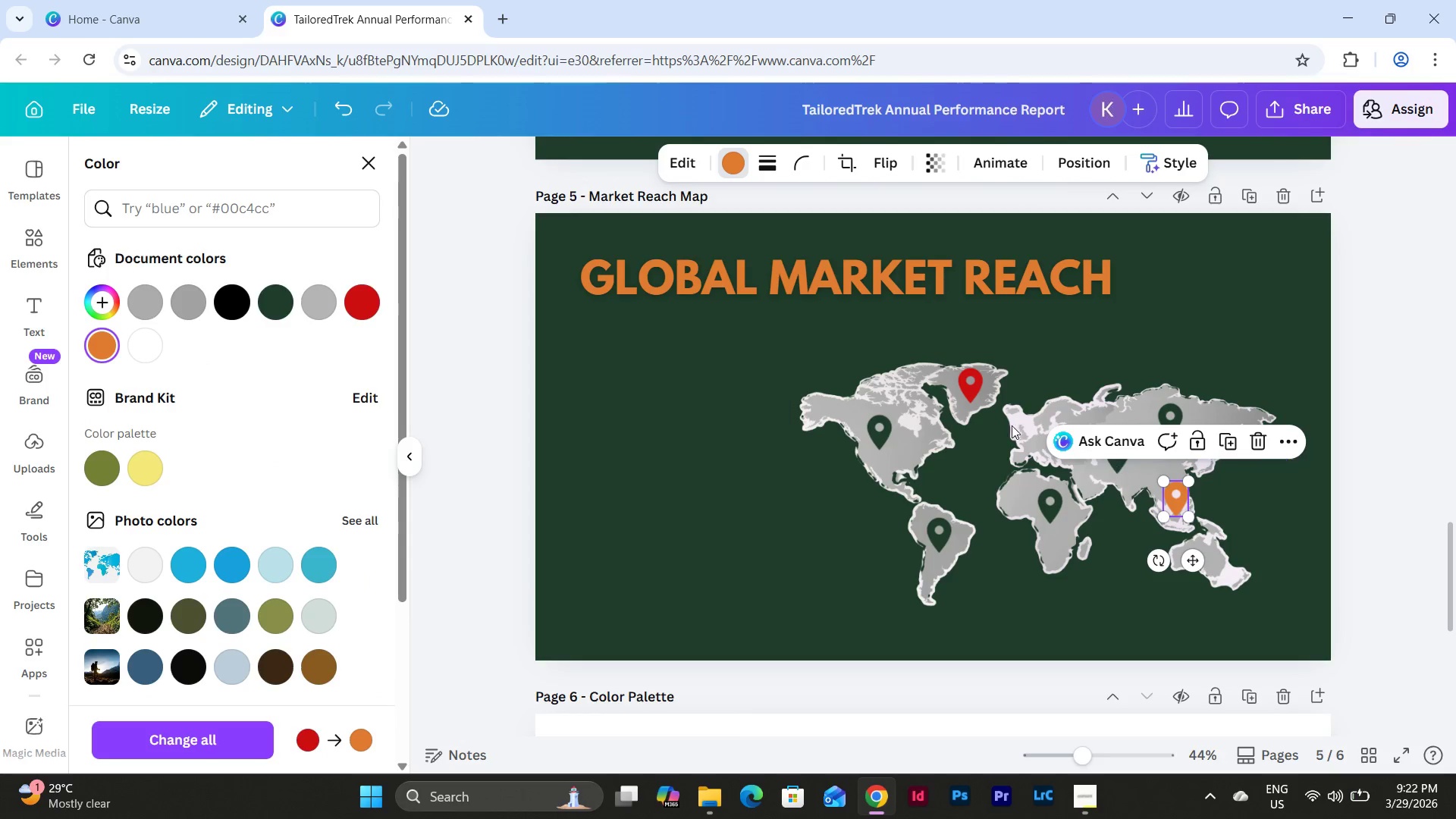 
left_click([972, 385])
 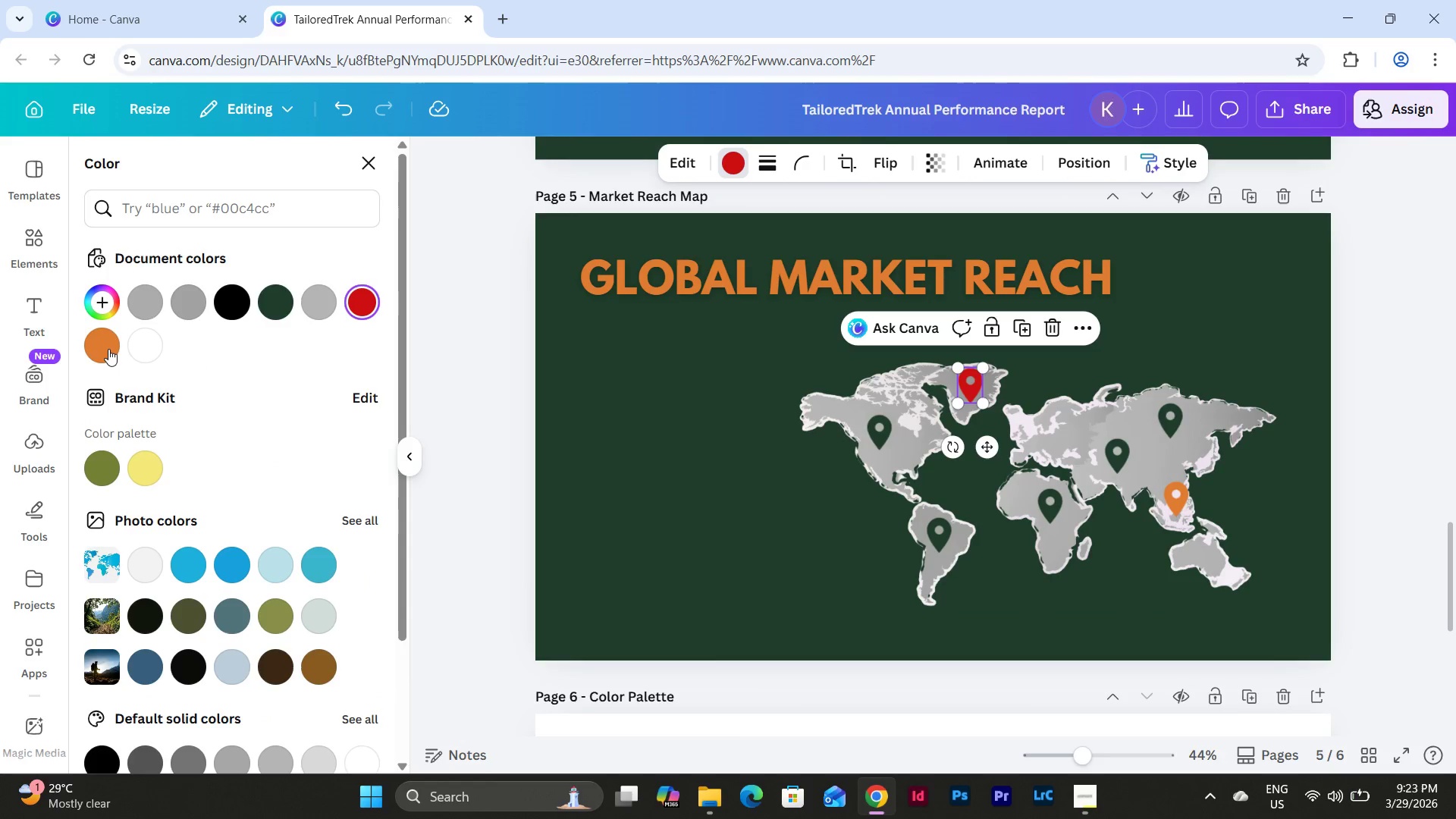 
left_click([103, 349])
 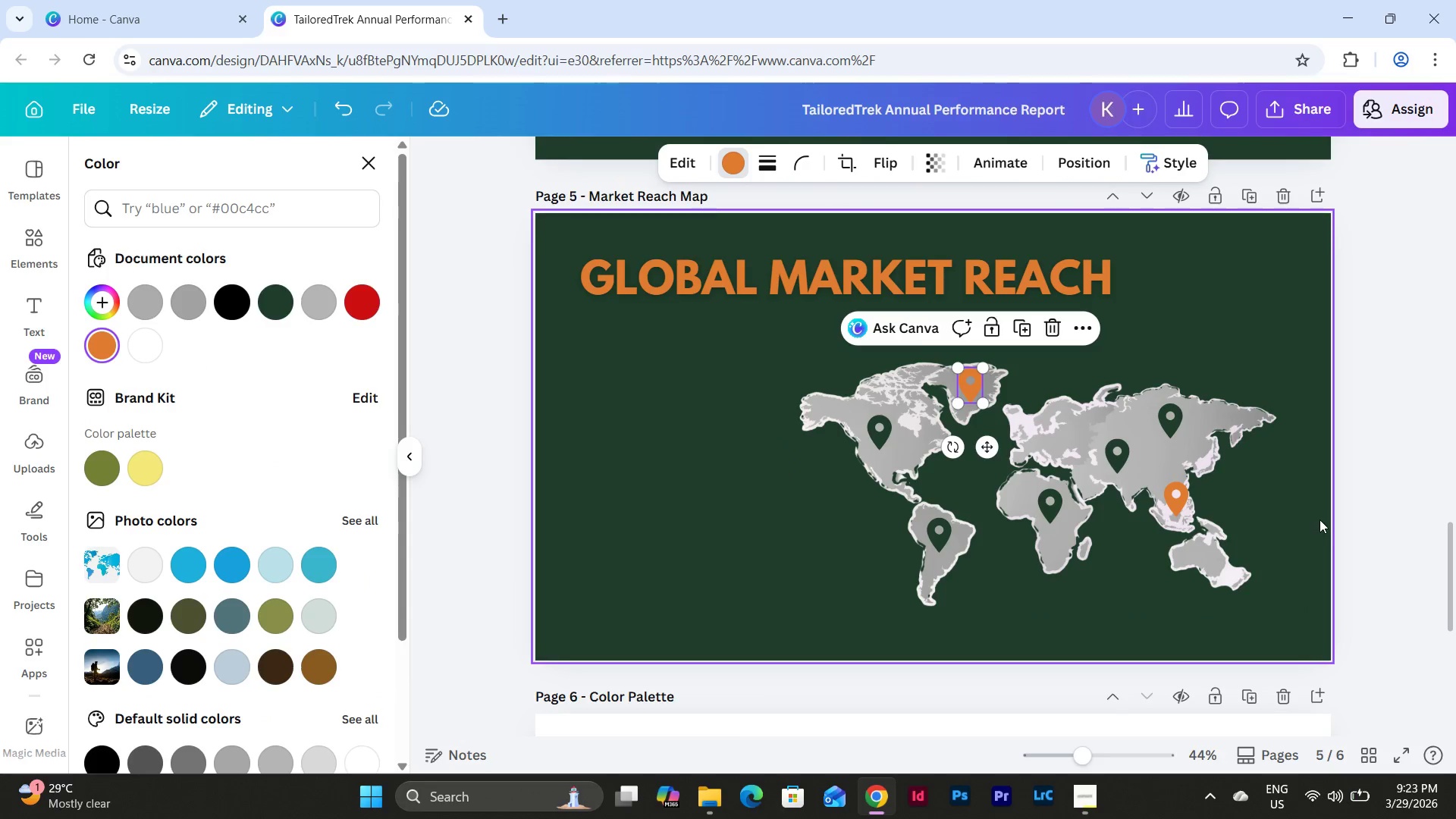 
left_click([1341, 551])
 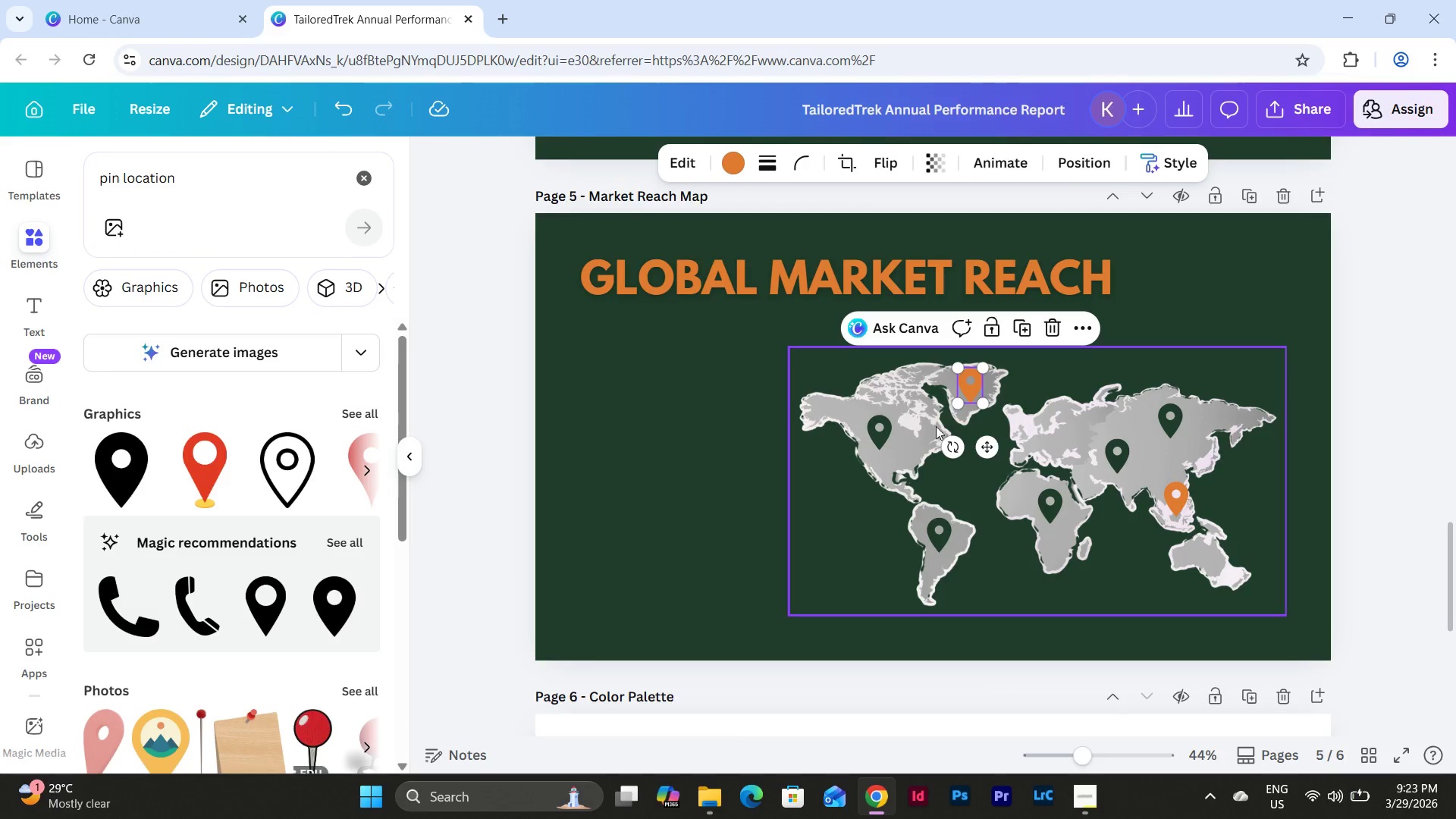 
left_click_drag(start_coordinate=[984, 447], to_coordinate=[925, 493])
 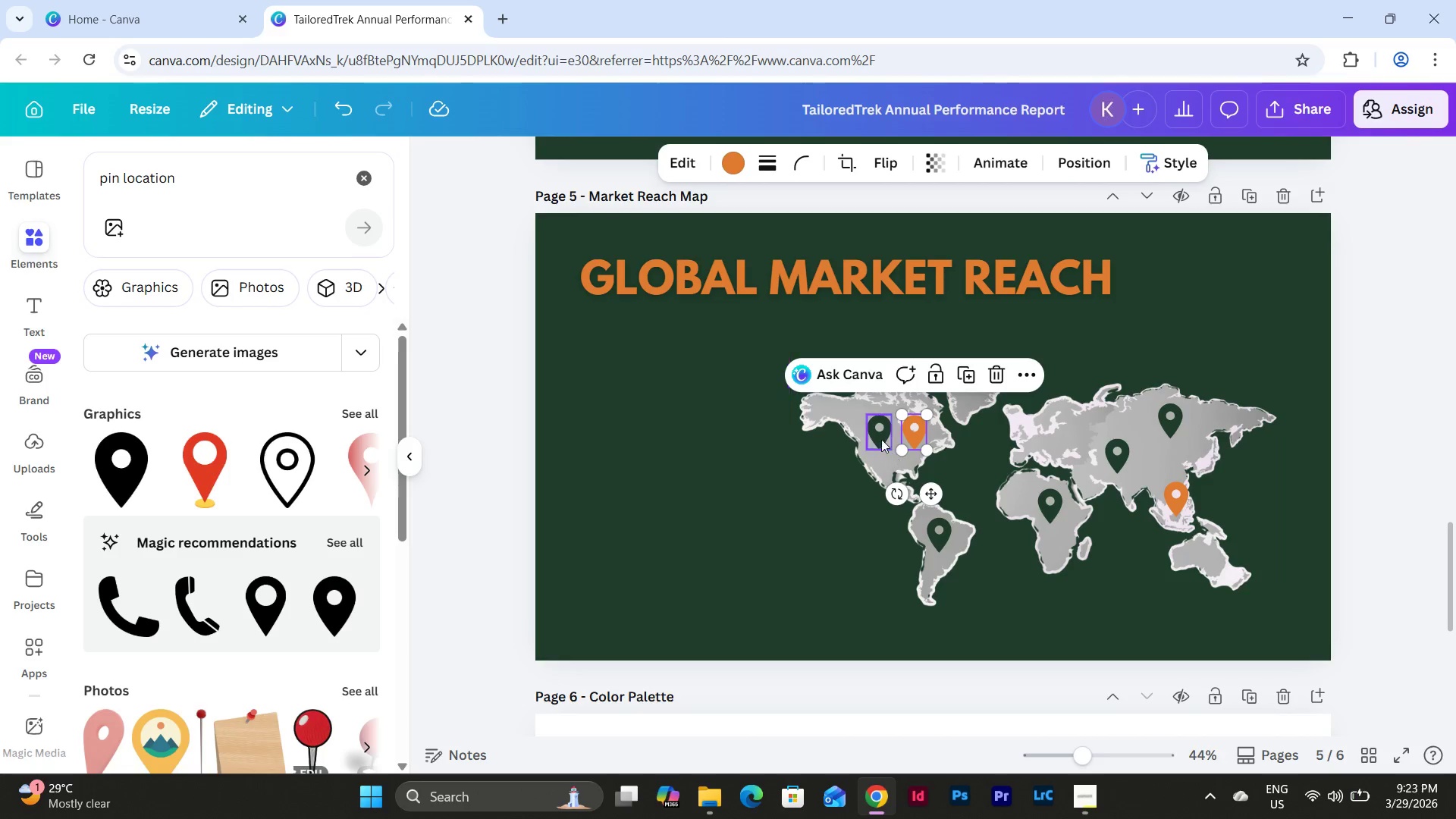 
left_click([877, 434])
 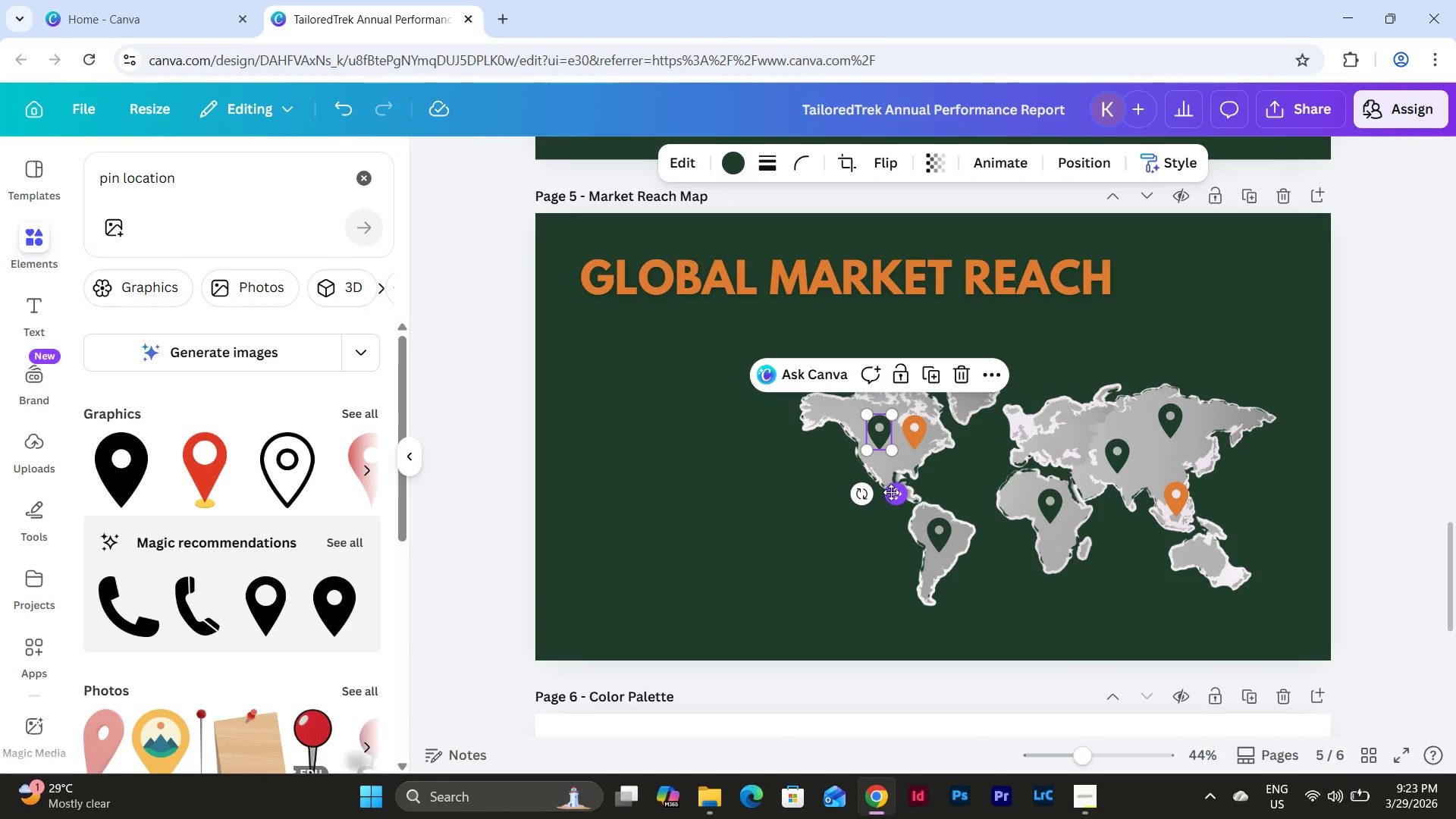 
left_click_drag(start_coordinate=[892, 494], to_coordinate=[890, 498])
 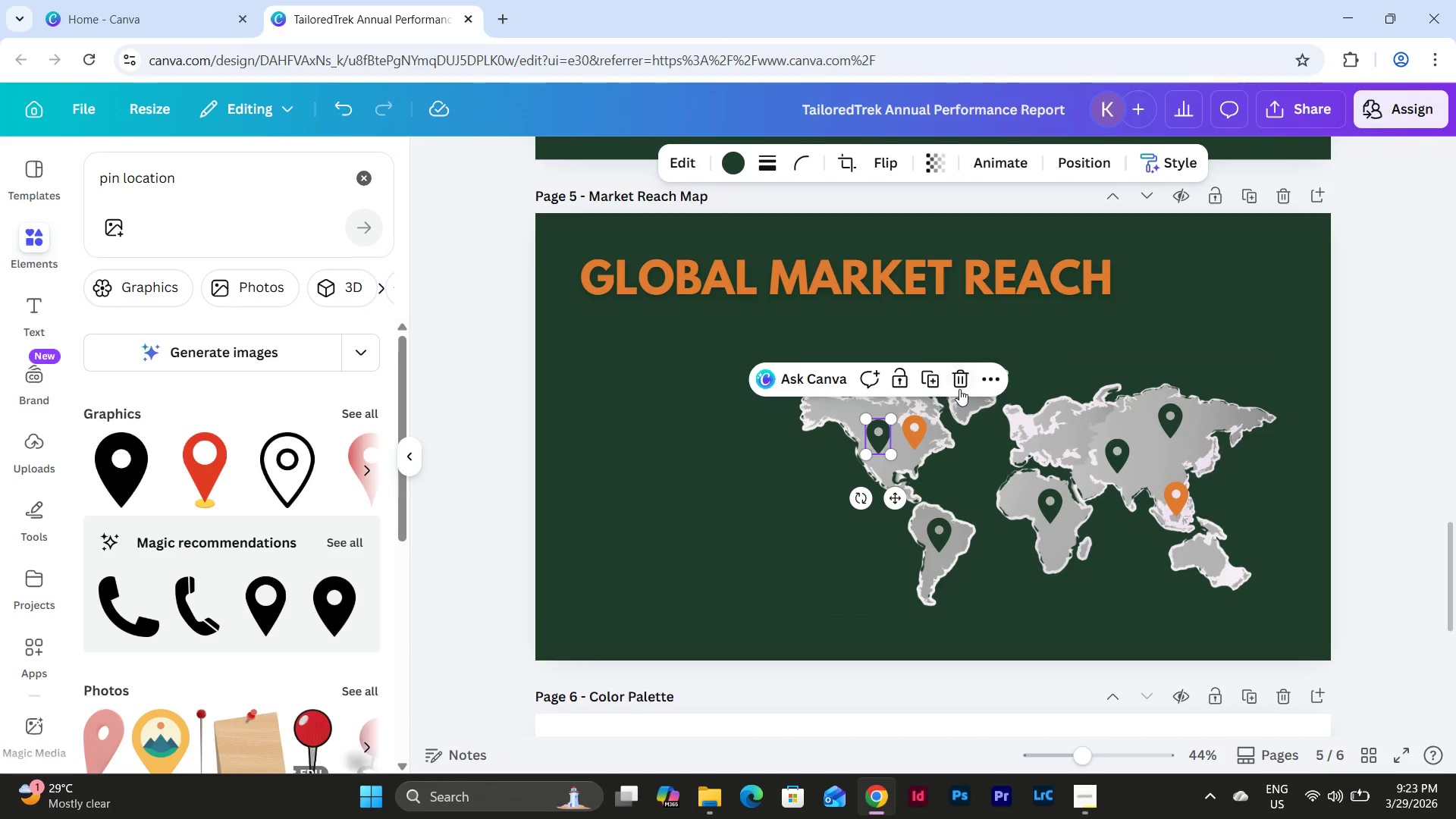 
left_click([962, 378])
 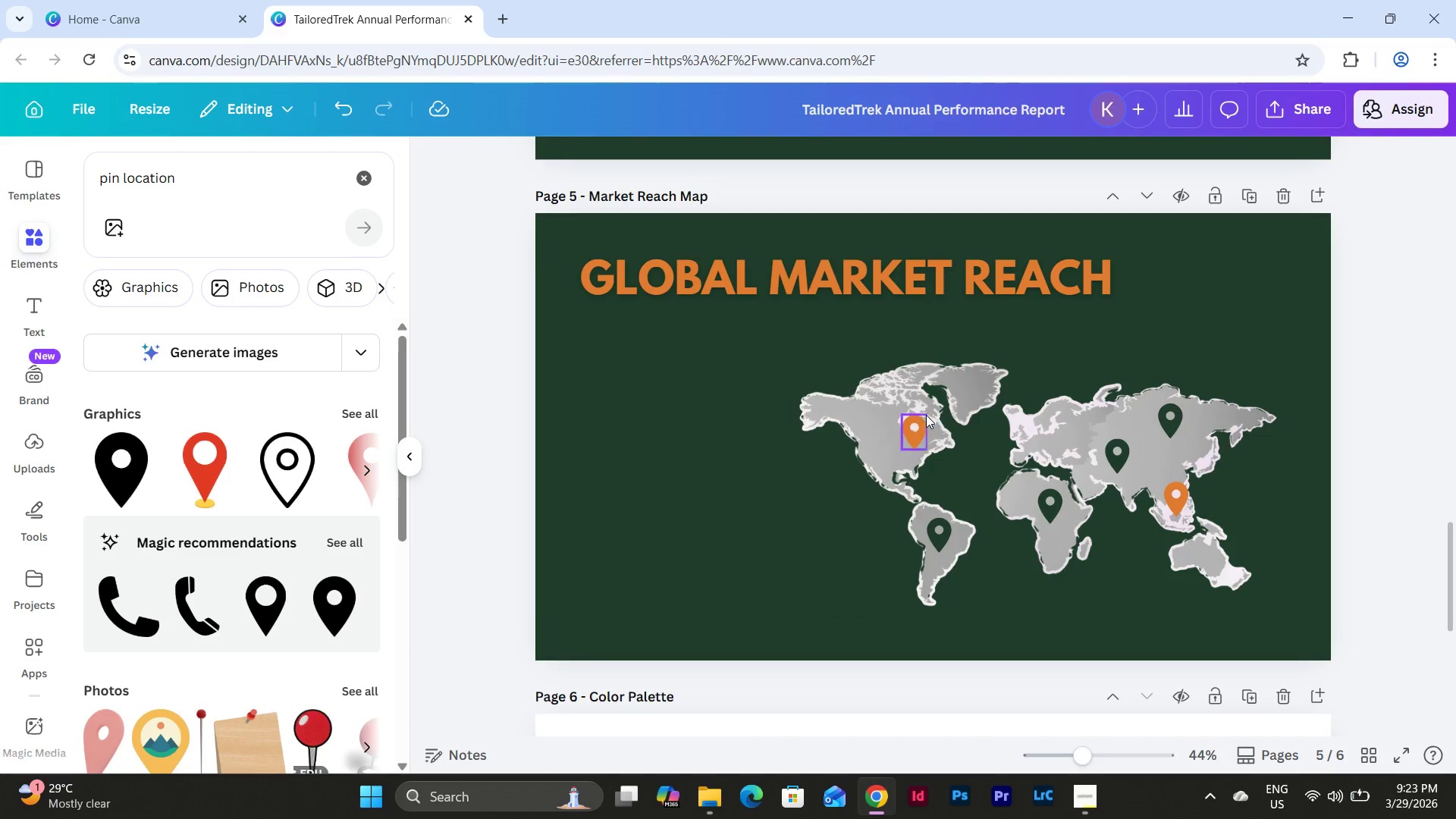 
left_click([913, 431])
 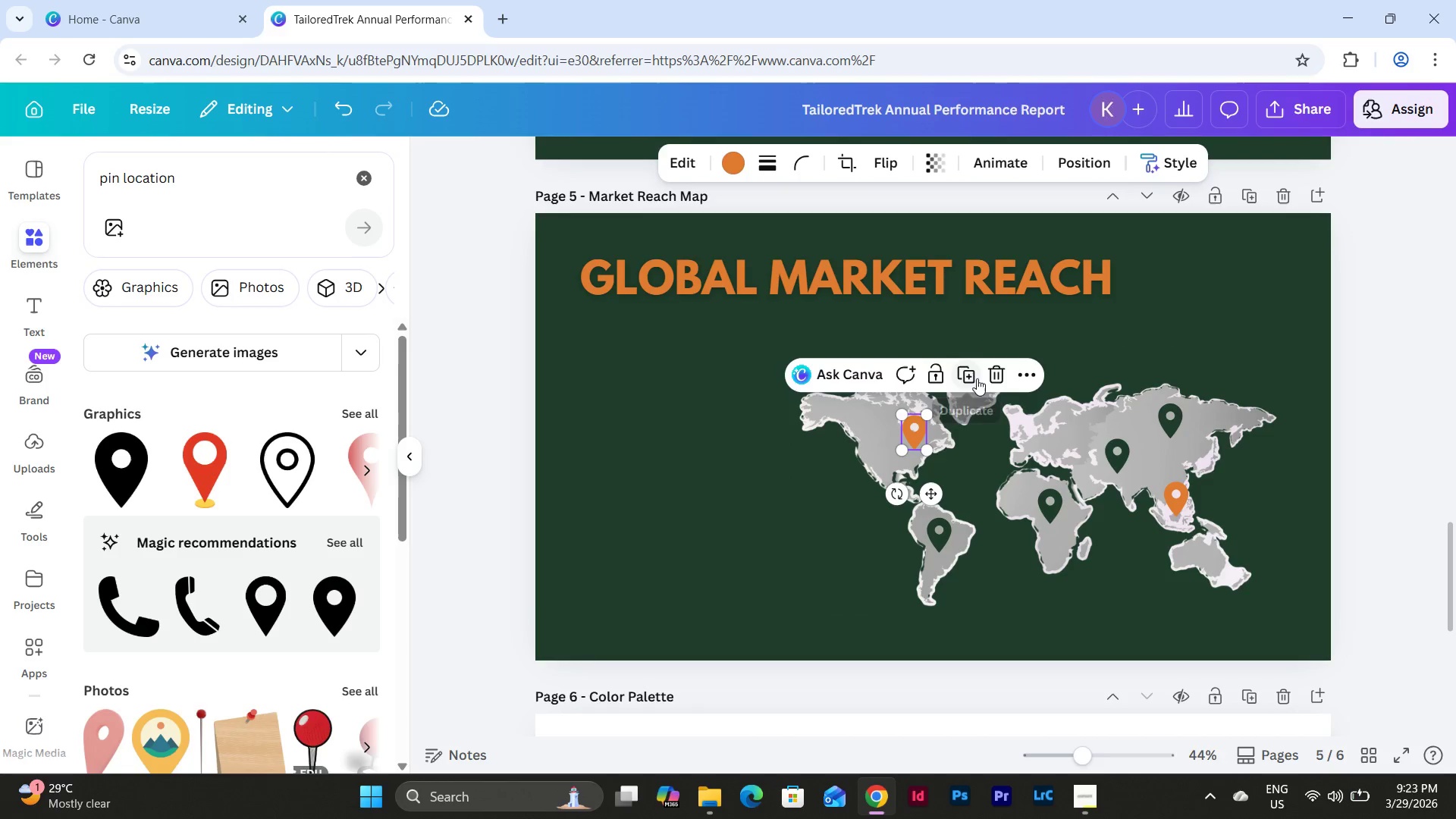 
left_click([966, 377])
 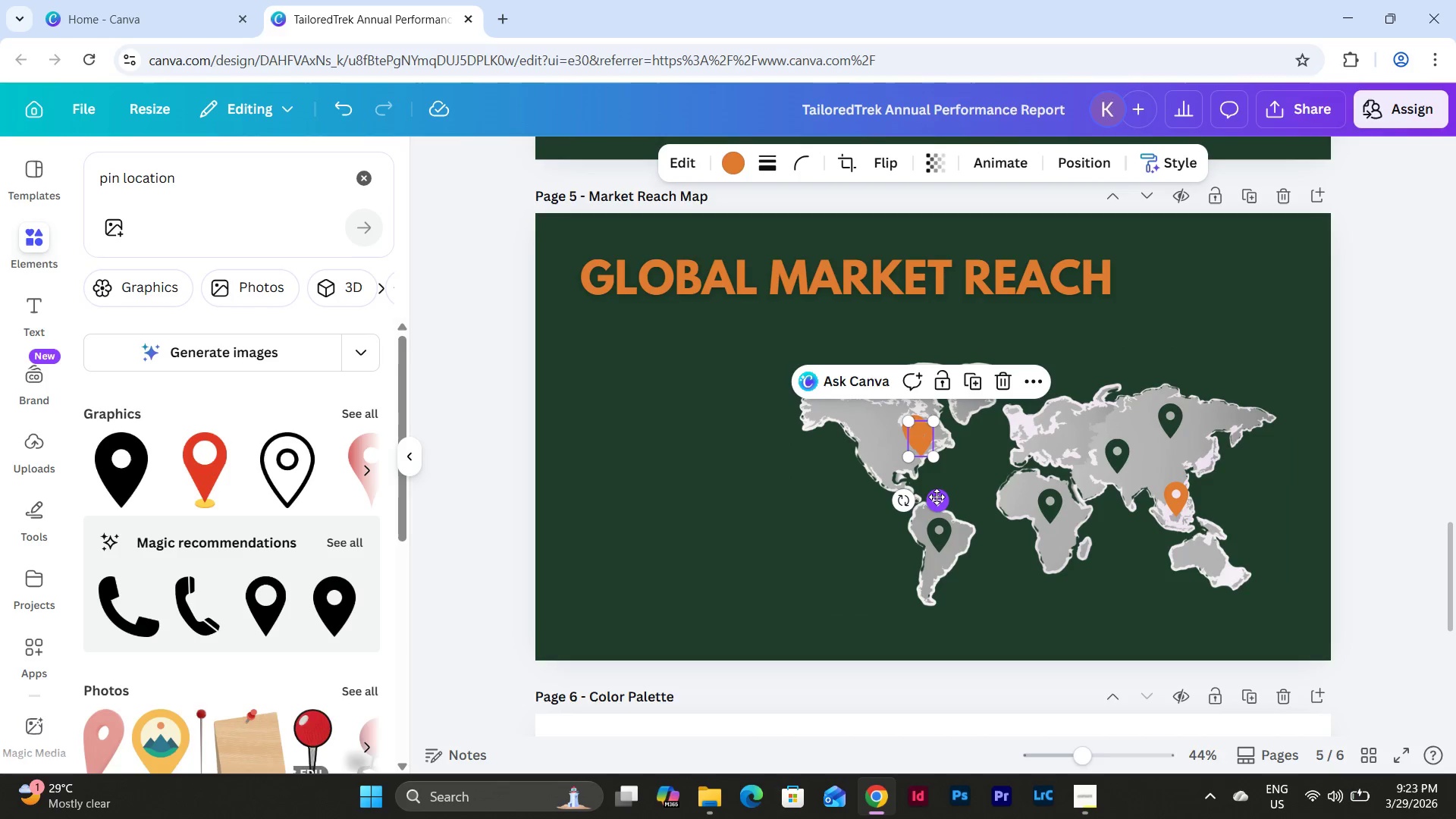 
left_click_drag(start_coordinate=[937, 500], to_coordinate=[899, 457])
 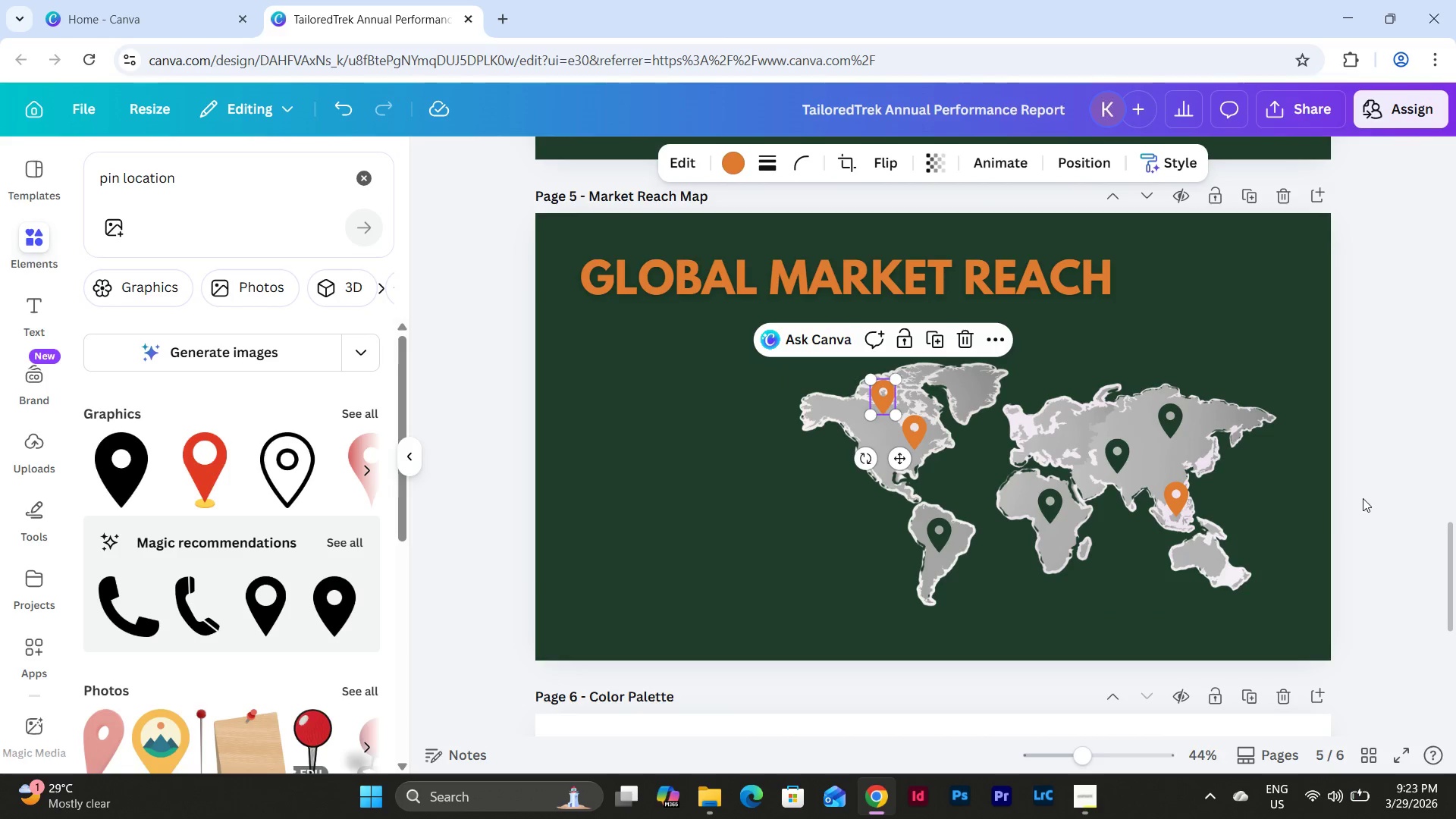 
left_click([1363, 497])
 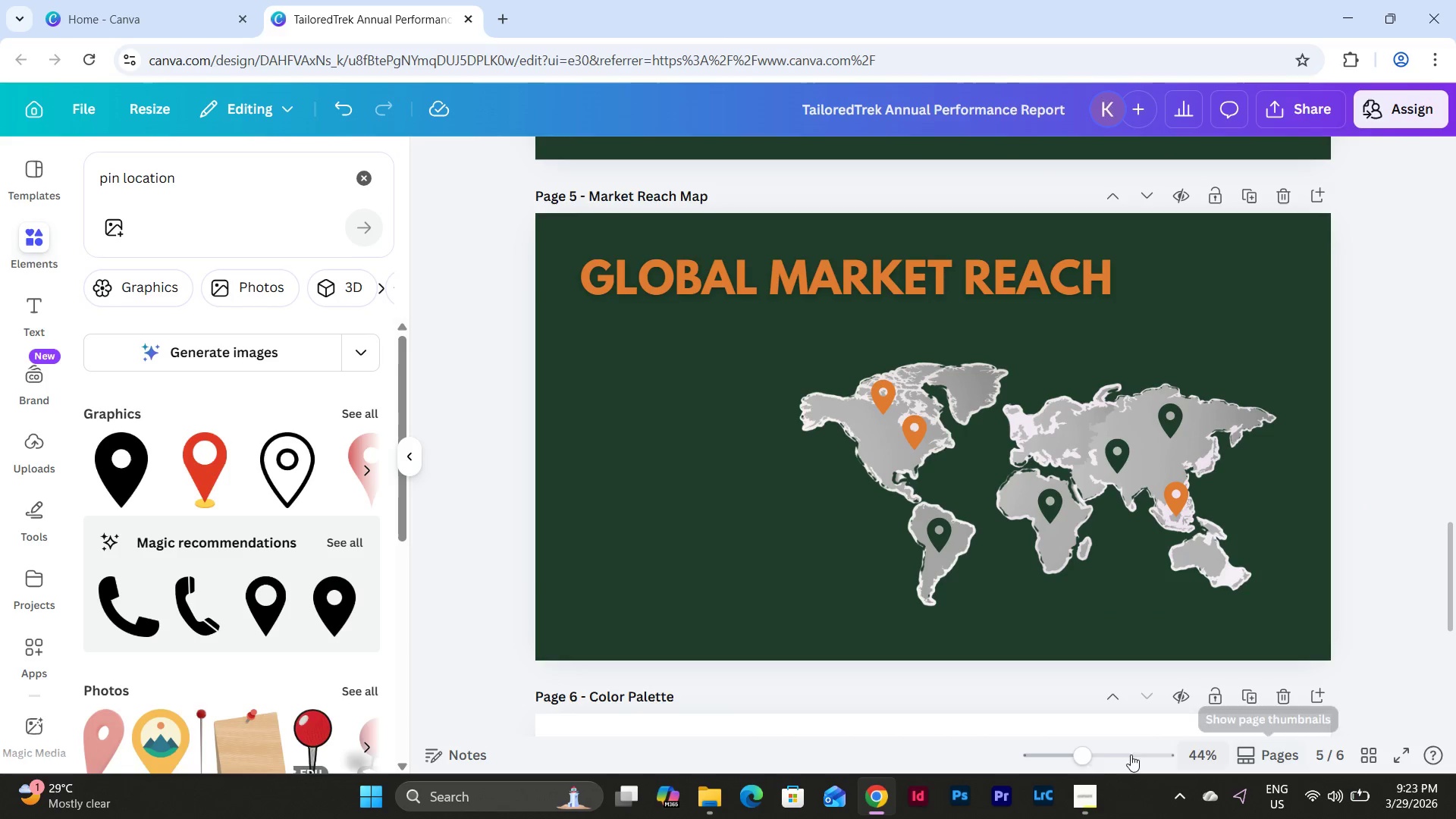 
left_click_drag(start_coordinate=[1088, 755], to_coordinate=[1090, 739])
 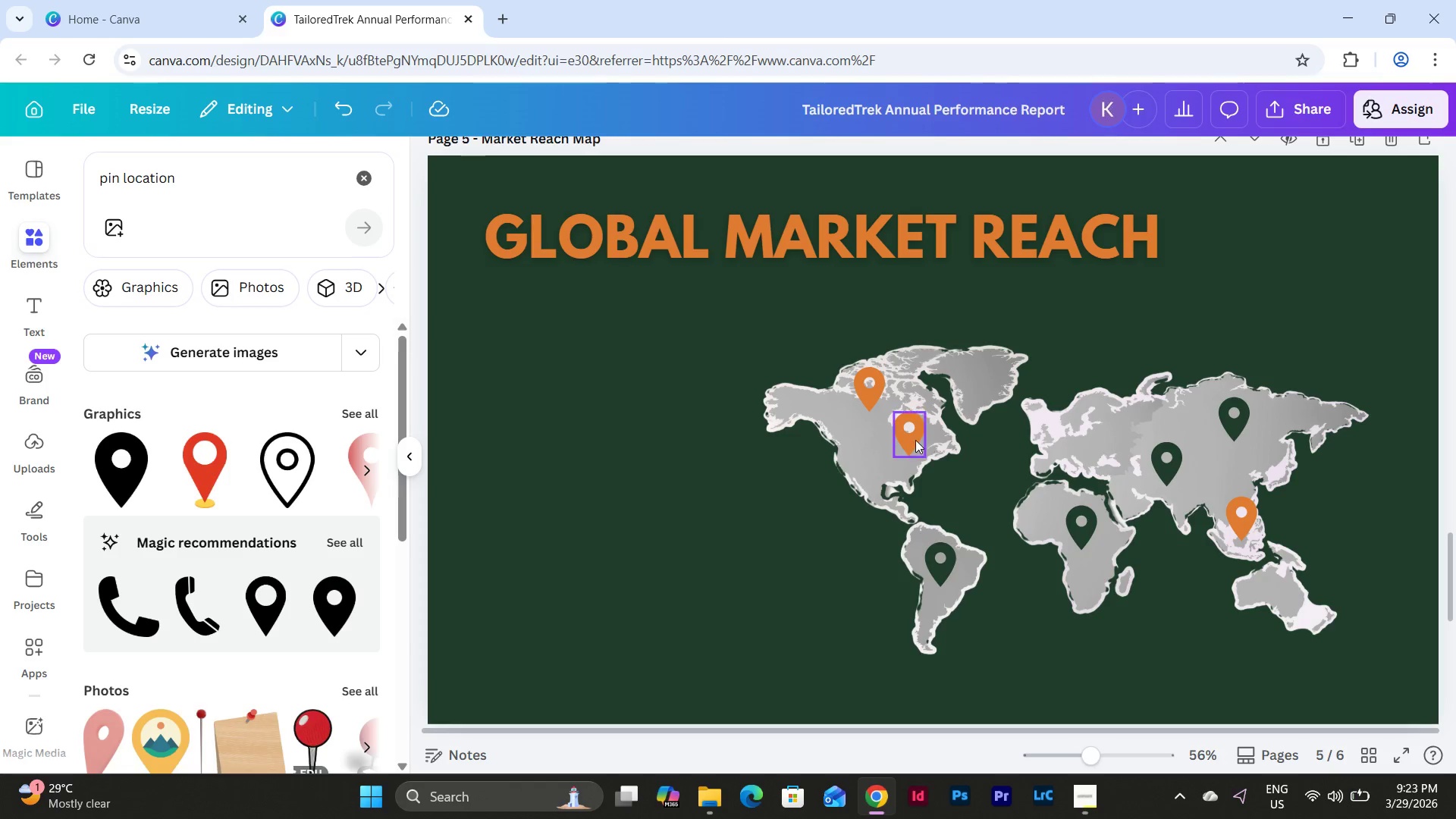 
left_click([864, 384])
 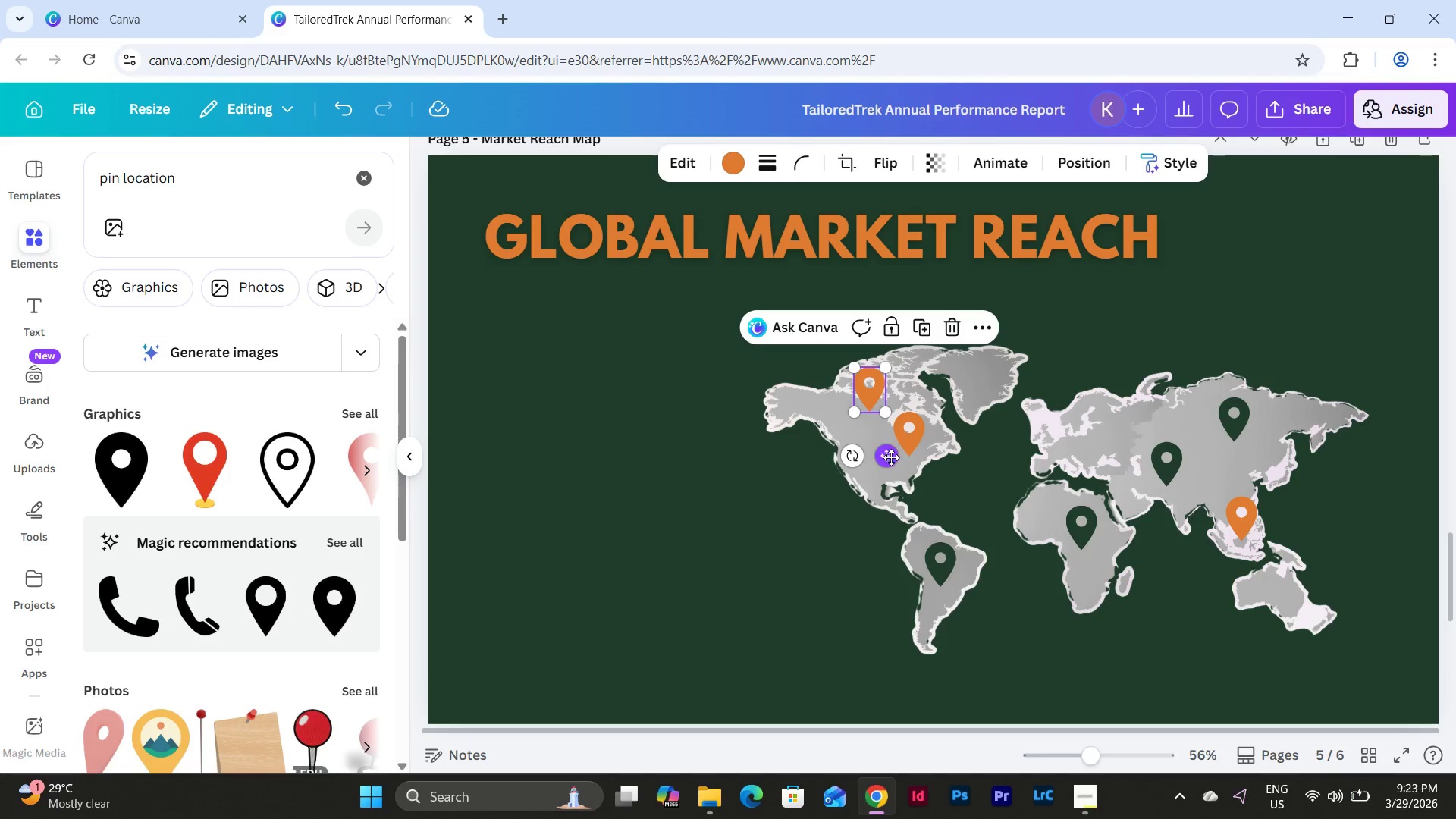 
left_click_drag(start_coordinate=[892, 459], to_coordinate=[1075, 500])
 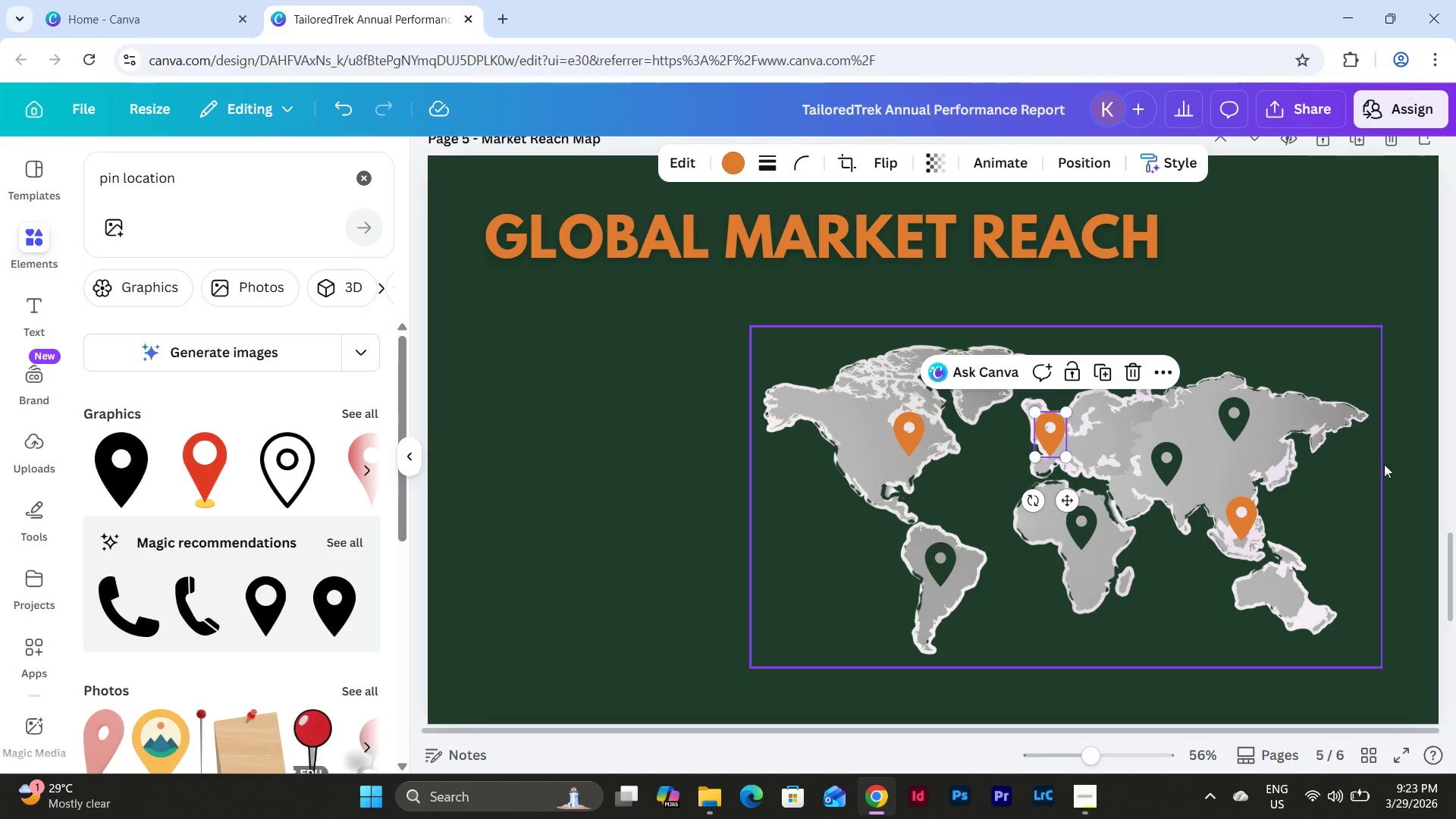 
left_click([1403, 466])
 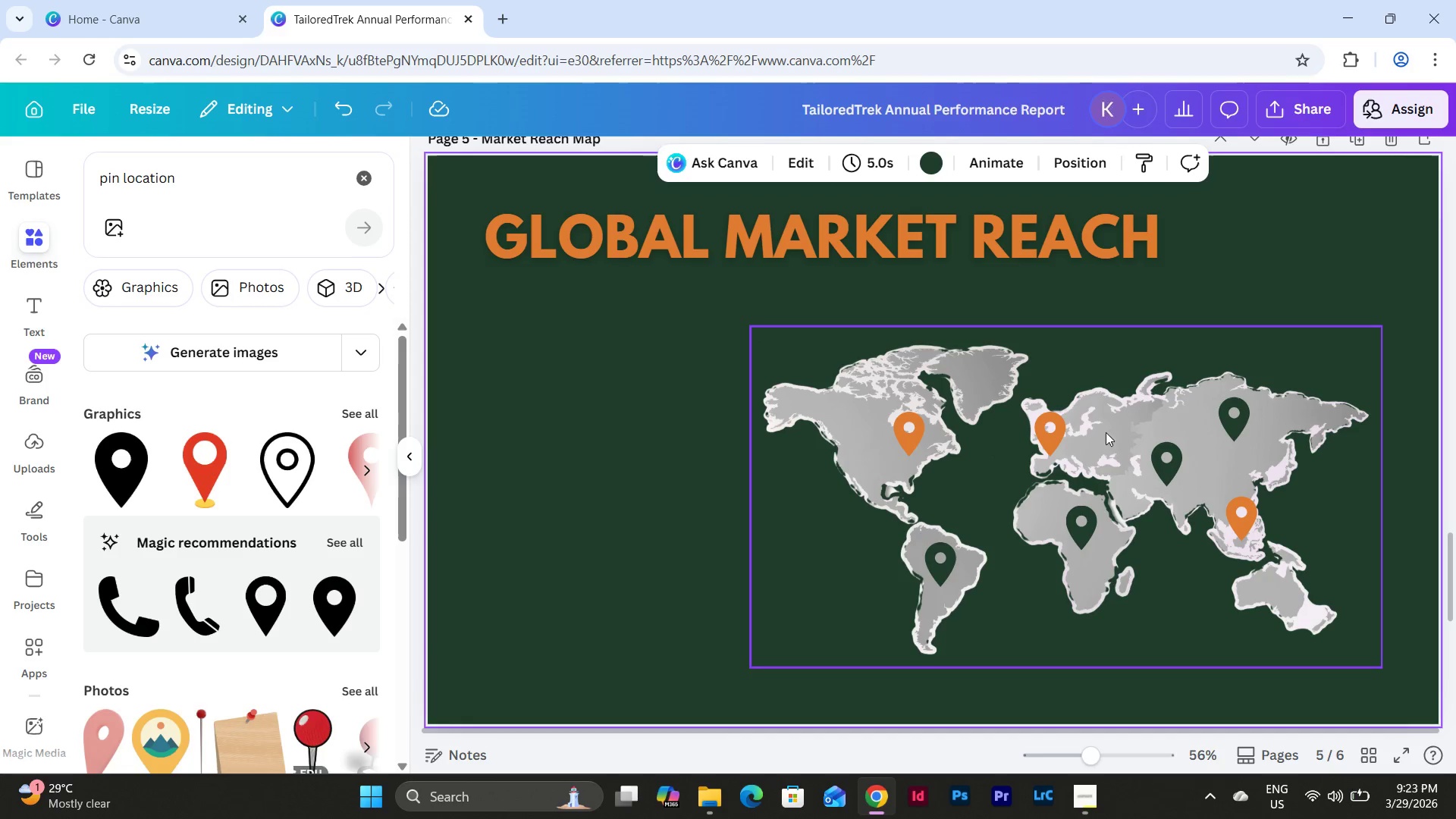 
left_click([1062, 436])
 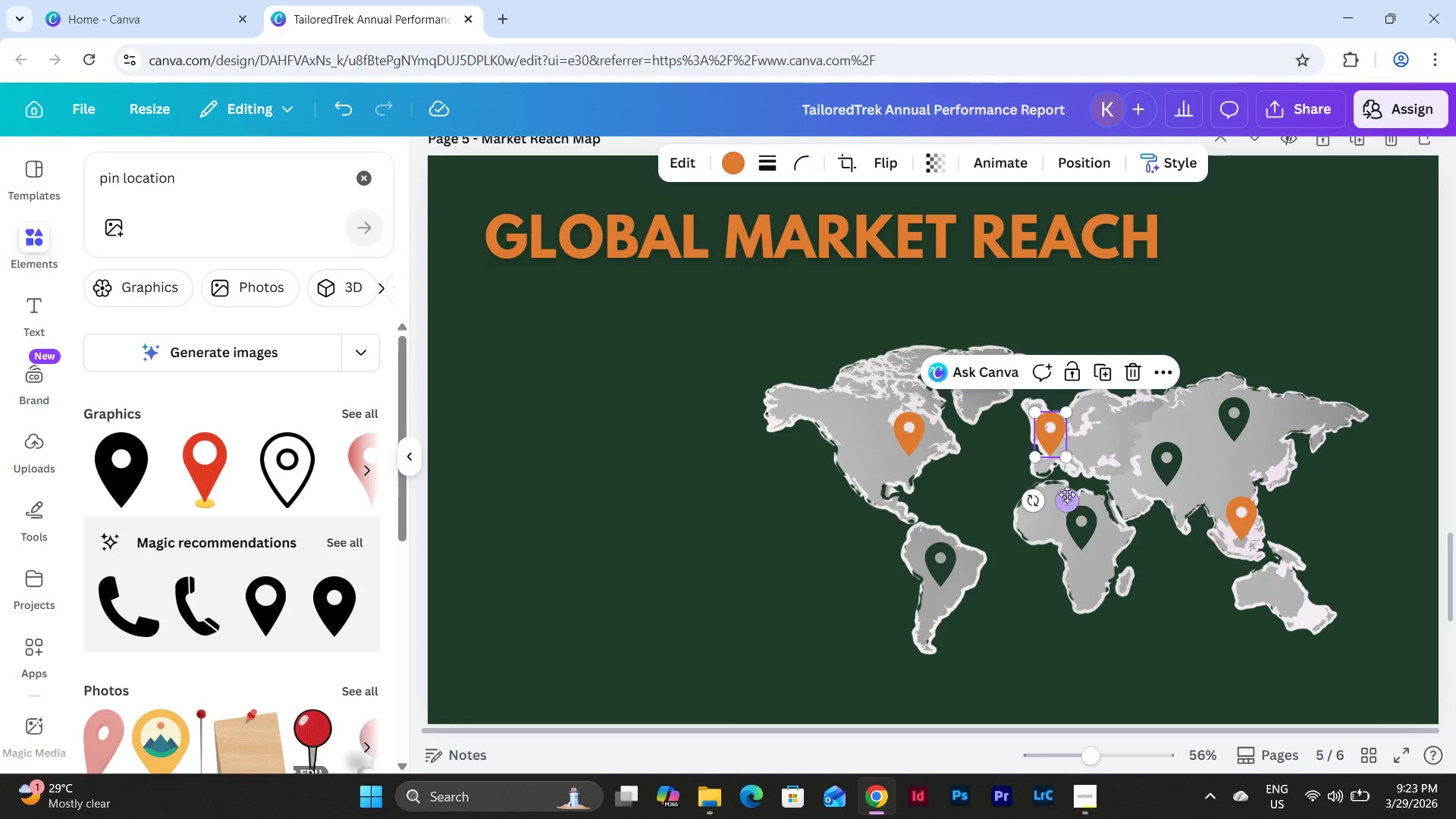 
left_click_drag(start_coordinate=[1067, 498], to_coordinate=[1109, 447])
 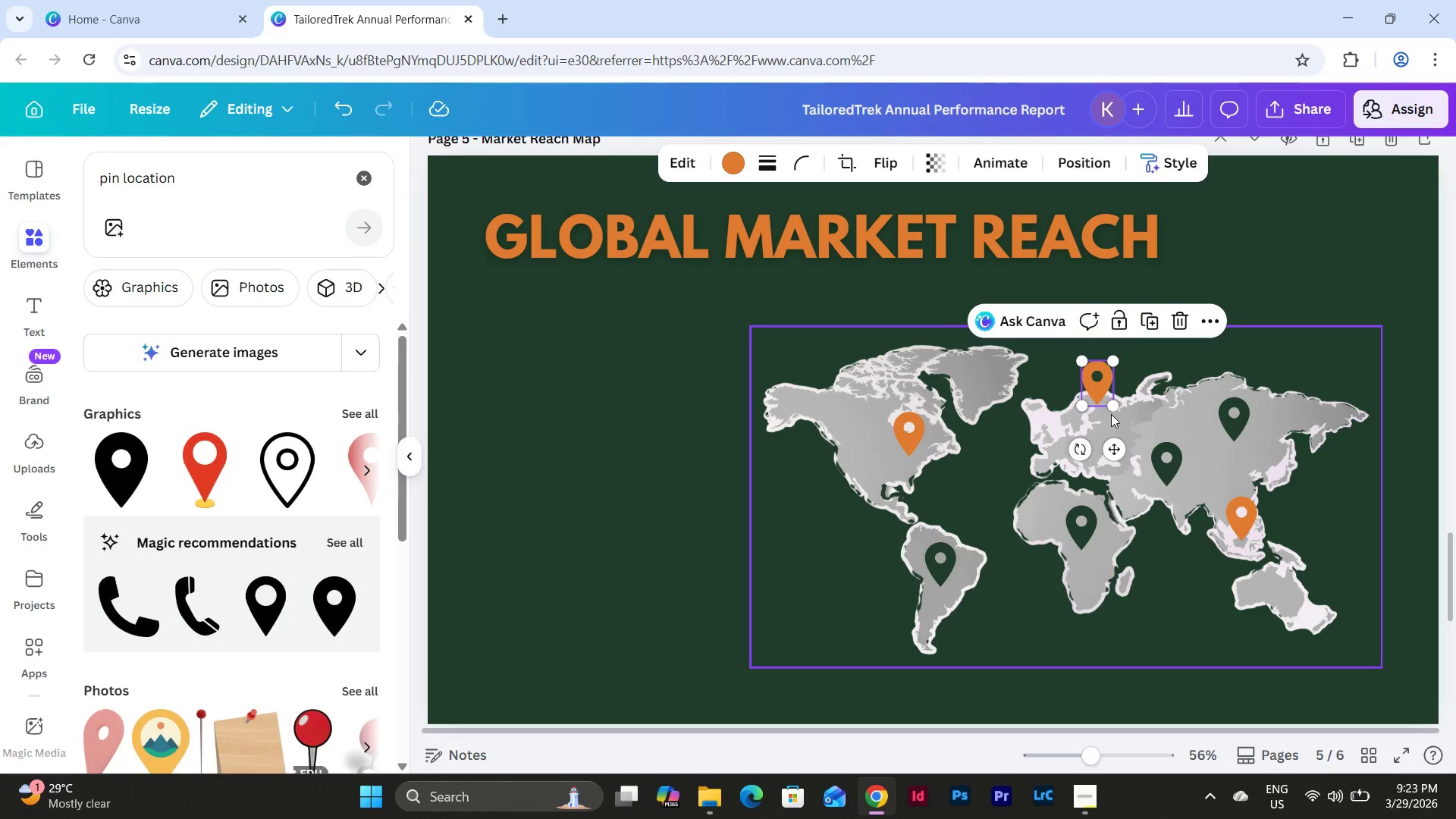 
left_click_drag(start_coordinate=[1109, 447], to_coordinate=[1103, 447])
 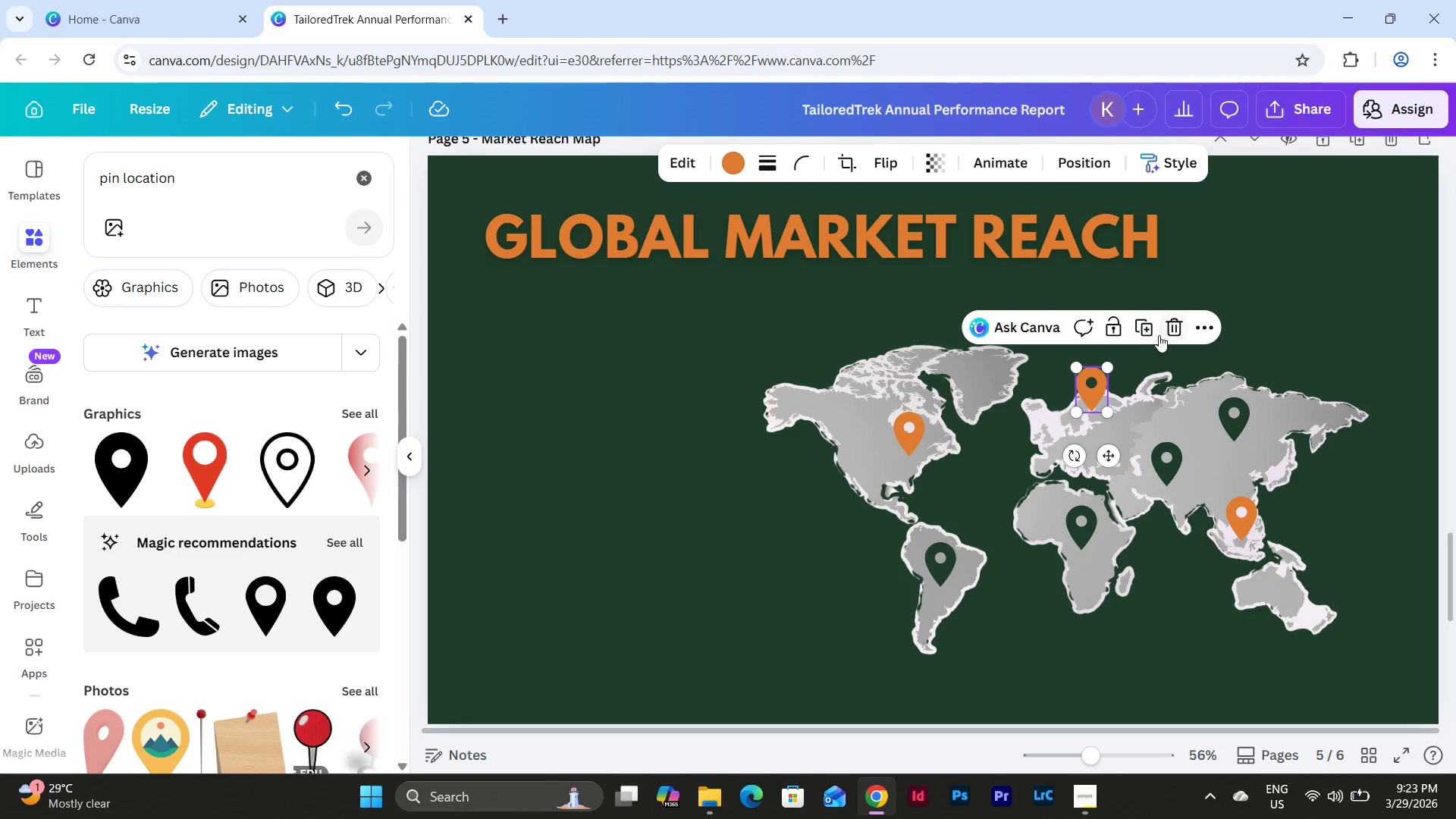 
left_click([1141, 326])
 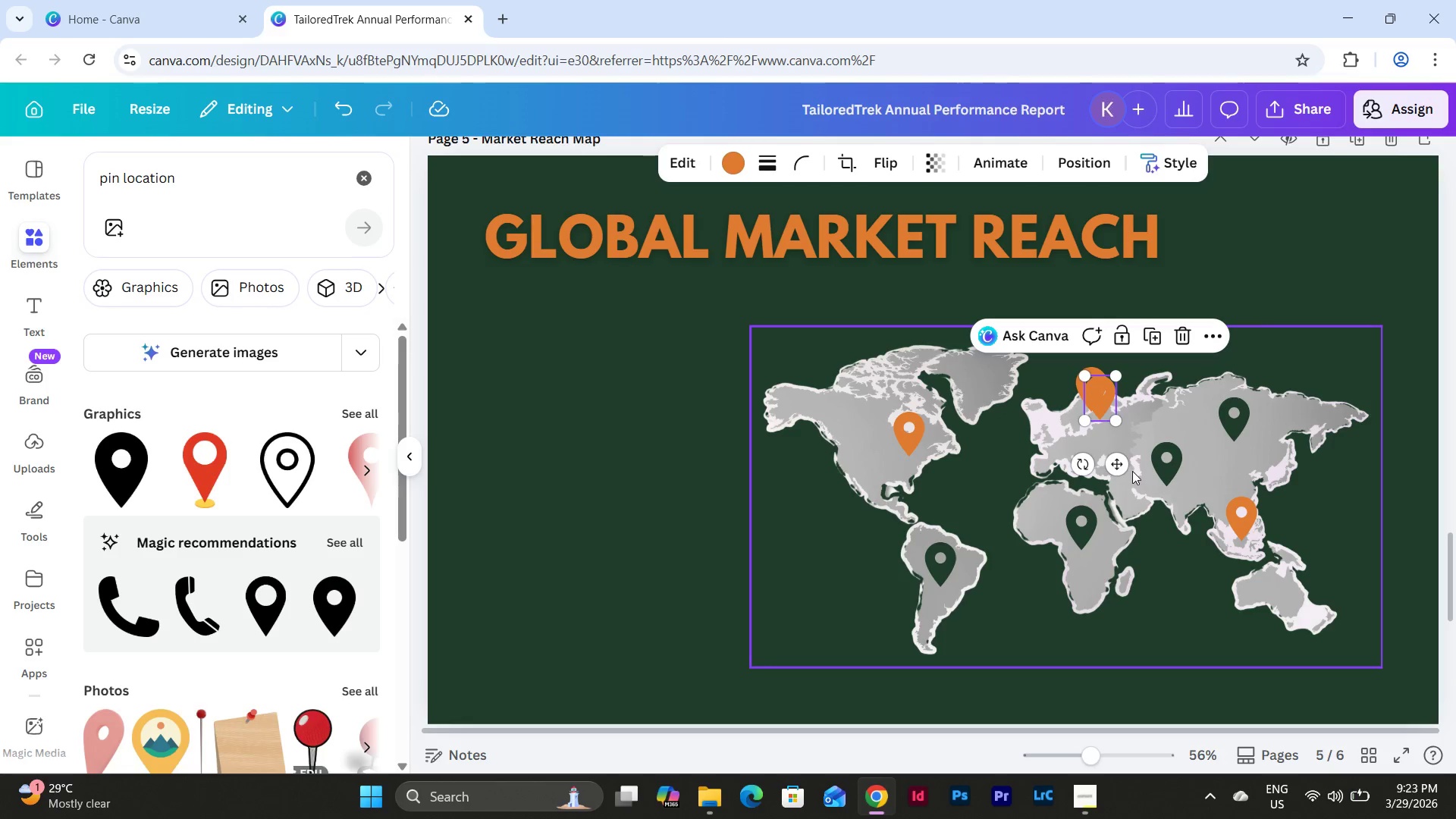 
left_click_drag(start_coordinate=[1121, 462], to_coordinate=[1357, 459])
 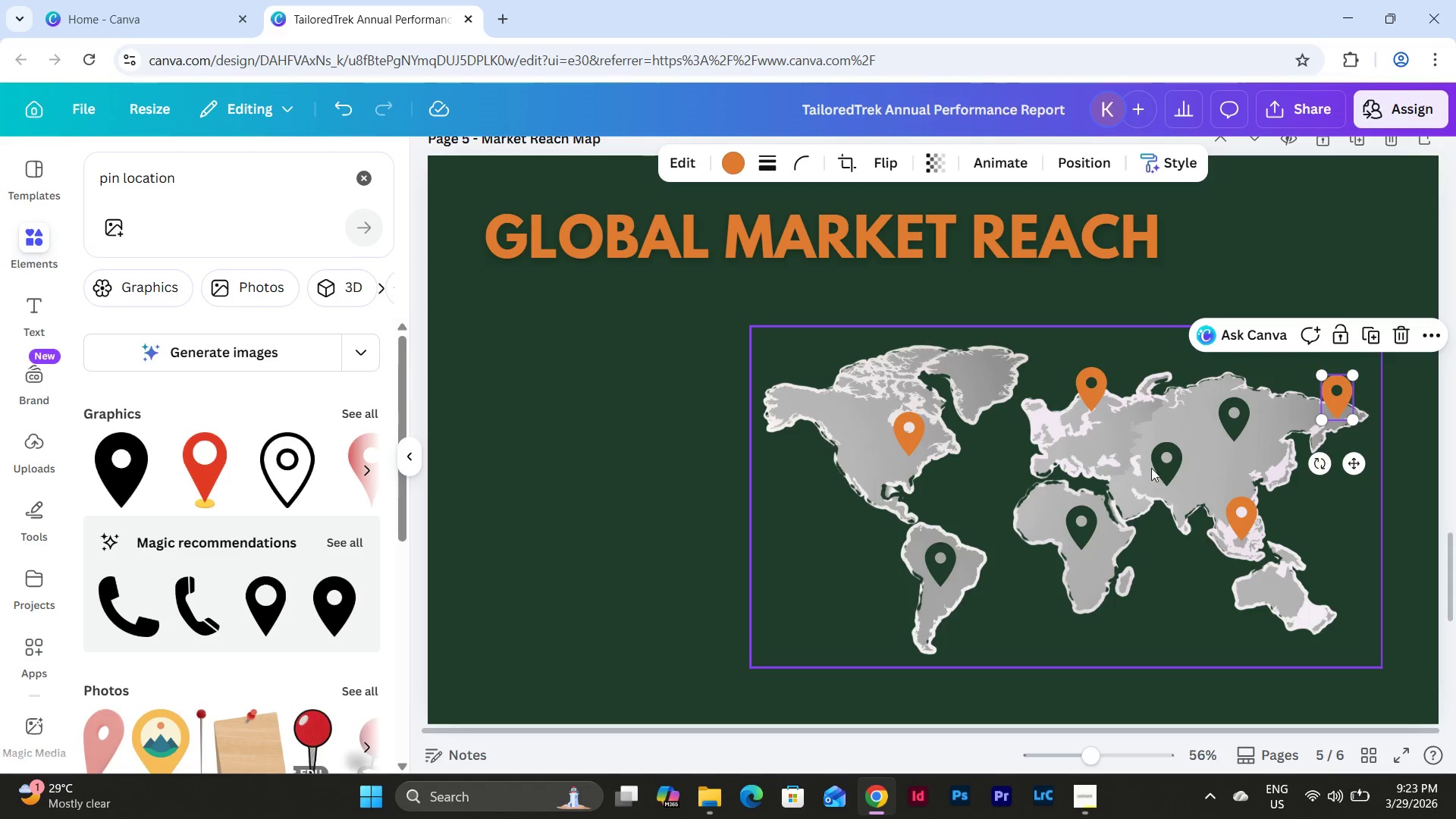 
left_click([1162, 469])
 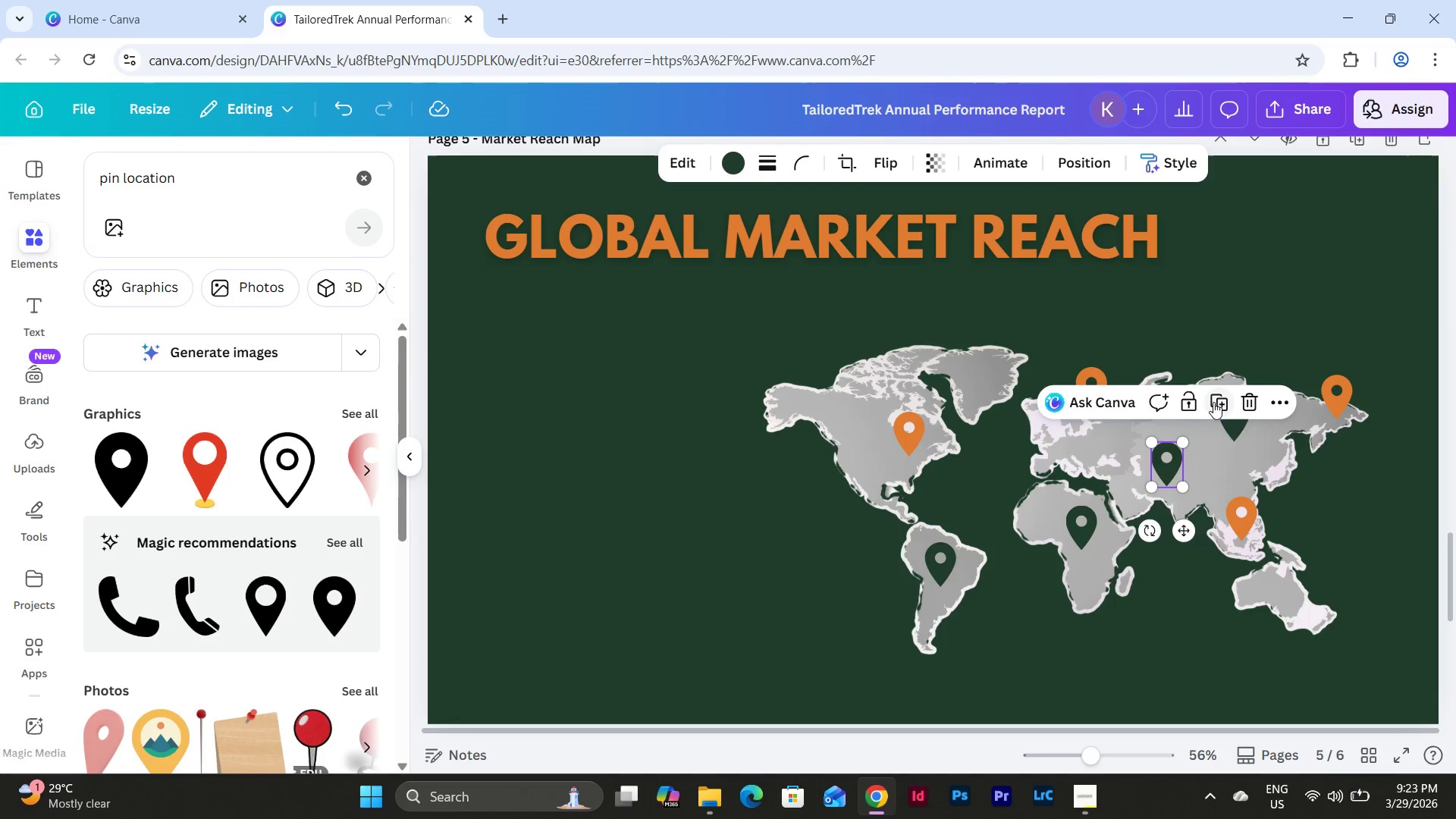 
left_click([1219, 397])
 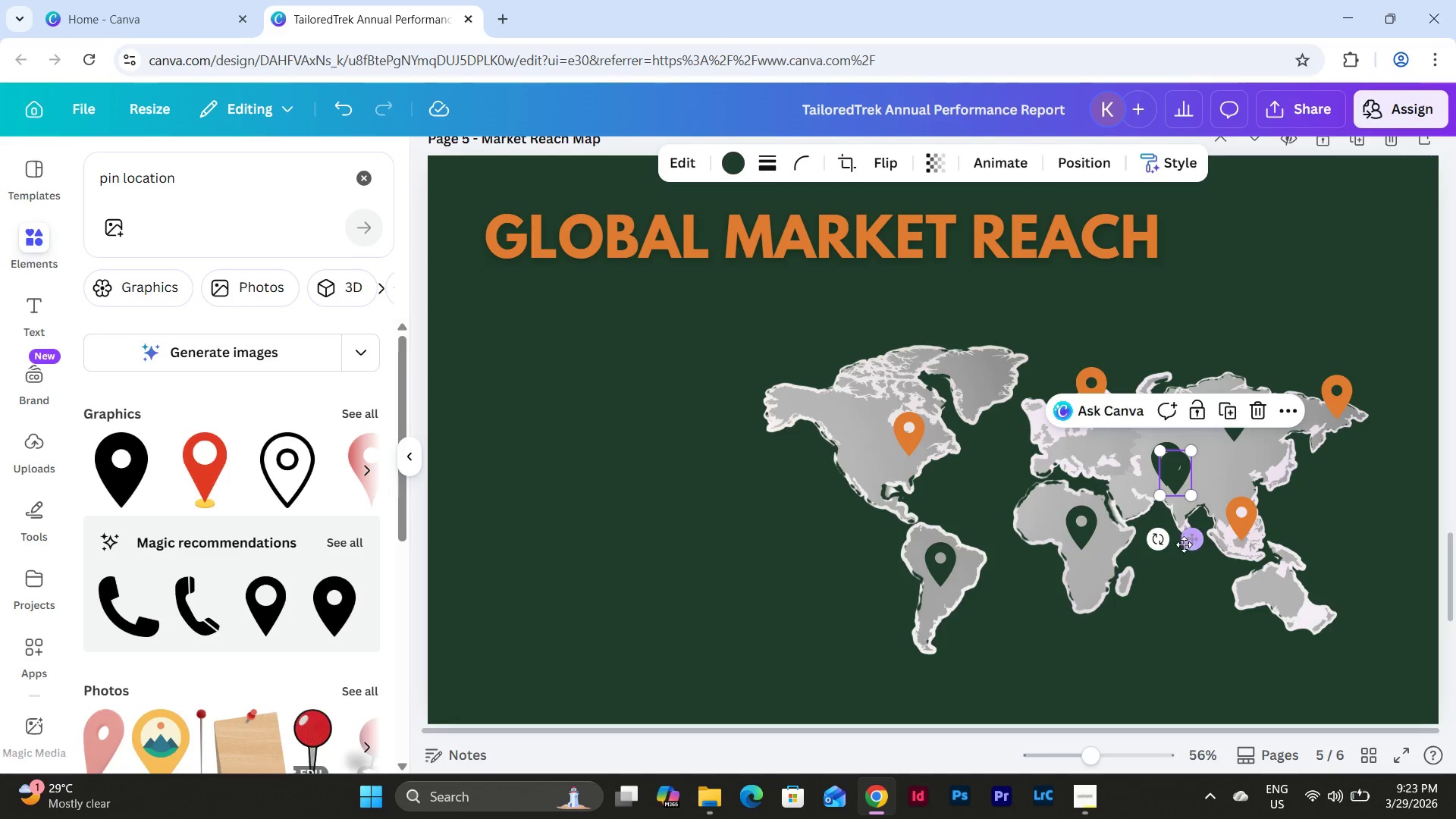 
left_click_drag(start_coordinate=[1194, 542], to_coordinate=[1121, 513])
 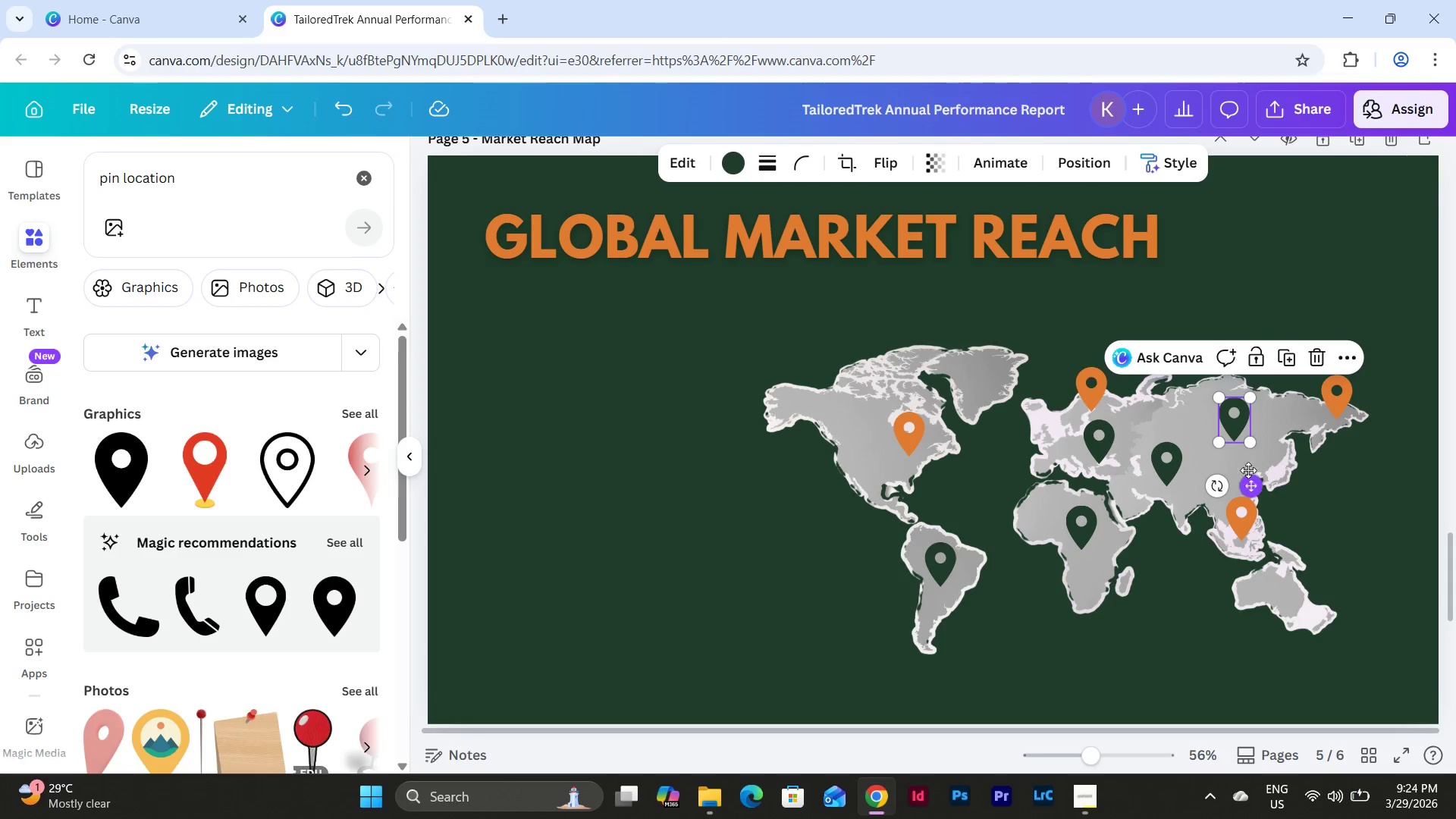 
left_click([1292, 362])
 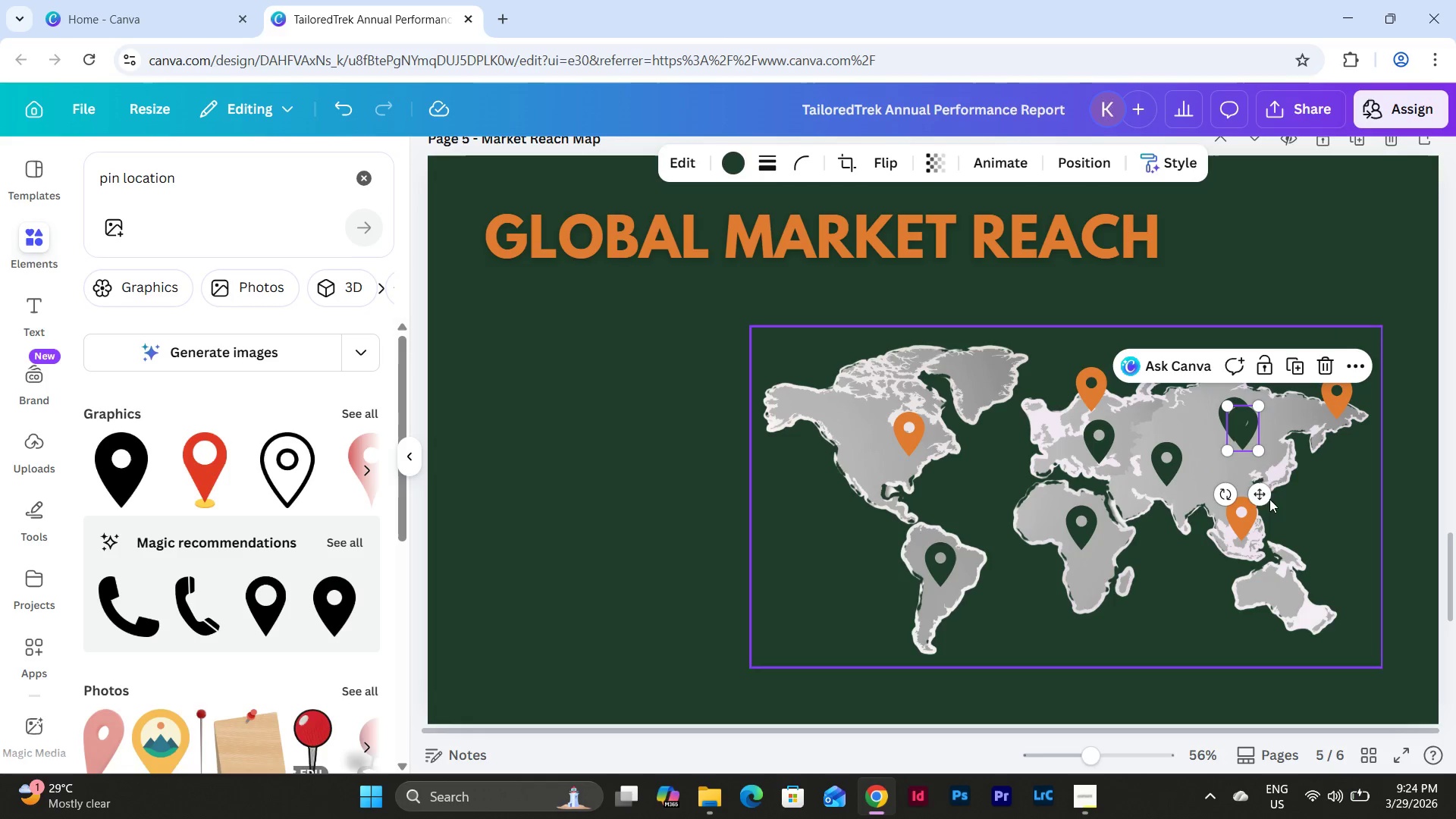 
left_click_drag(start_coordinate=[1265, 495], to_coordinate=[1003, 438])
 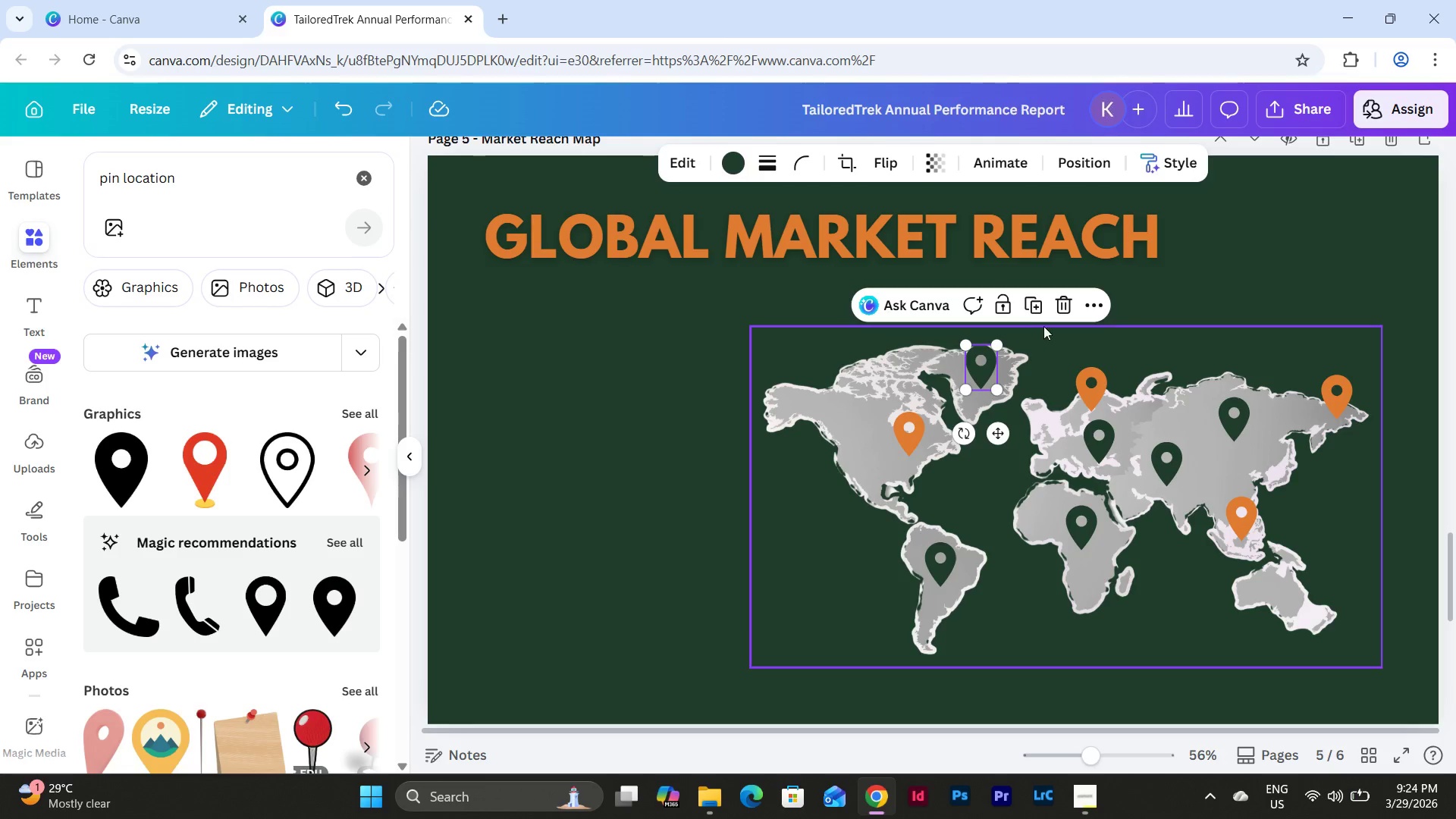 
left_click([1035, 309])
 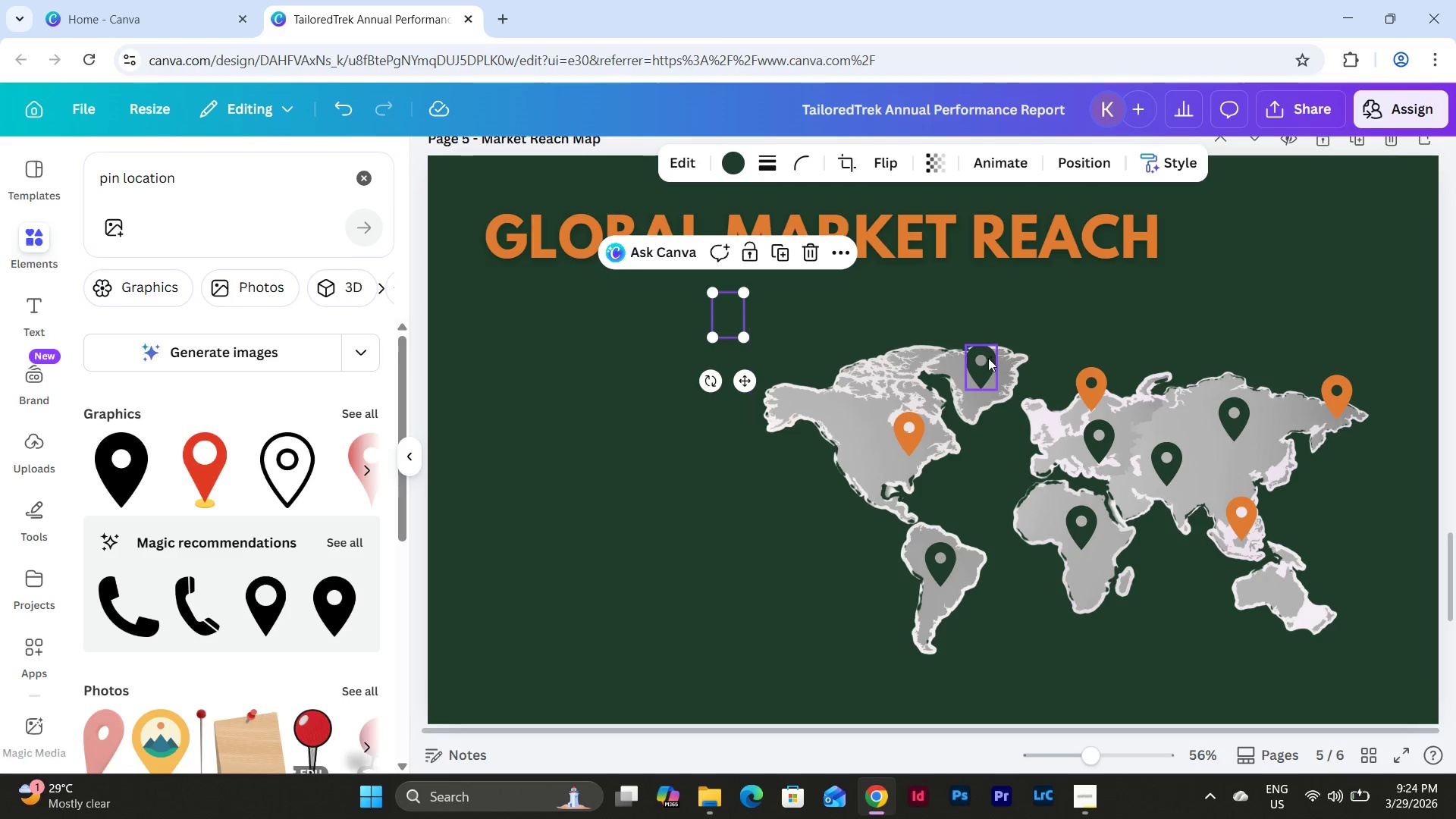 
left_click([982, 361])
 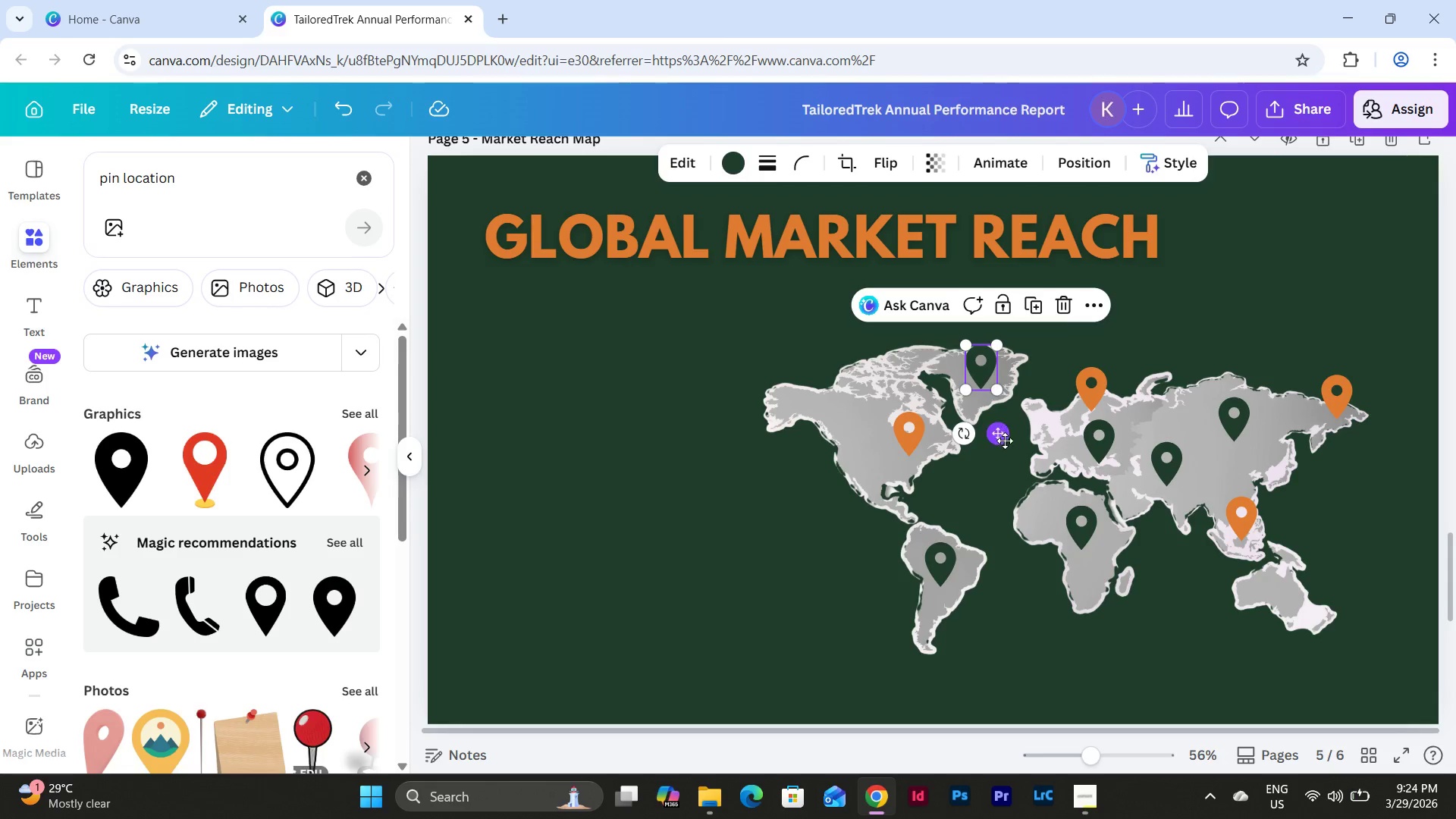 
left_click_drag(start_coordinate=[999, 439], to_coordinate=[992, 457])
 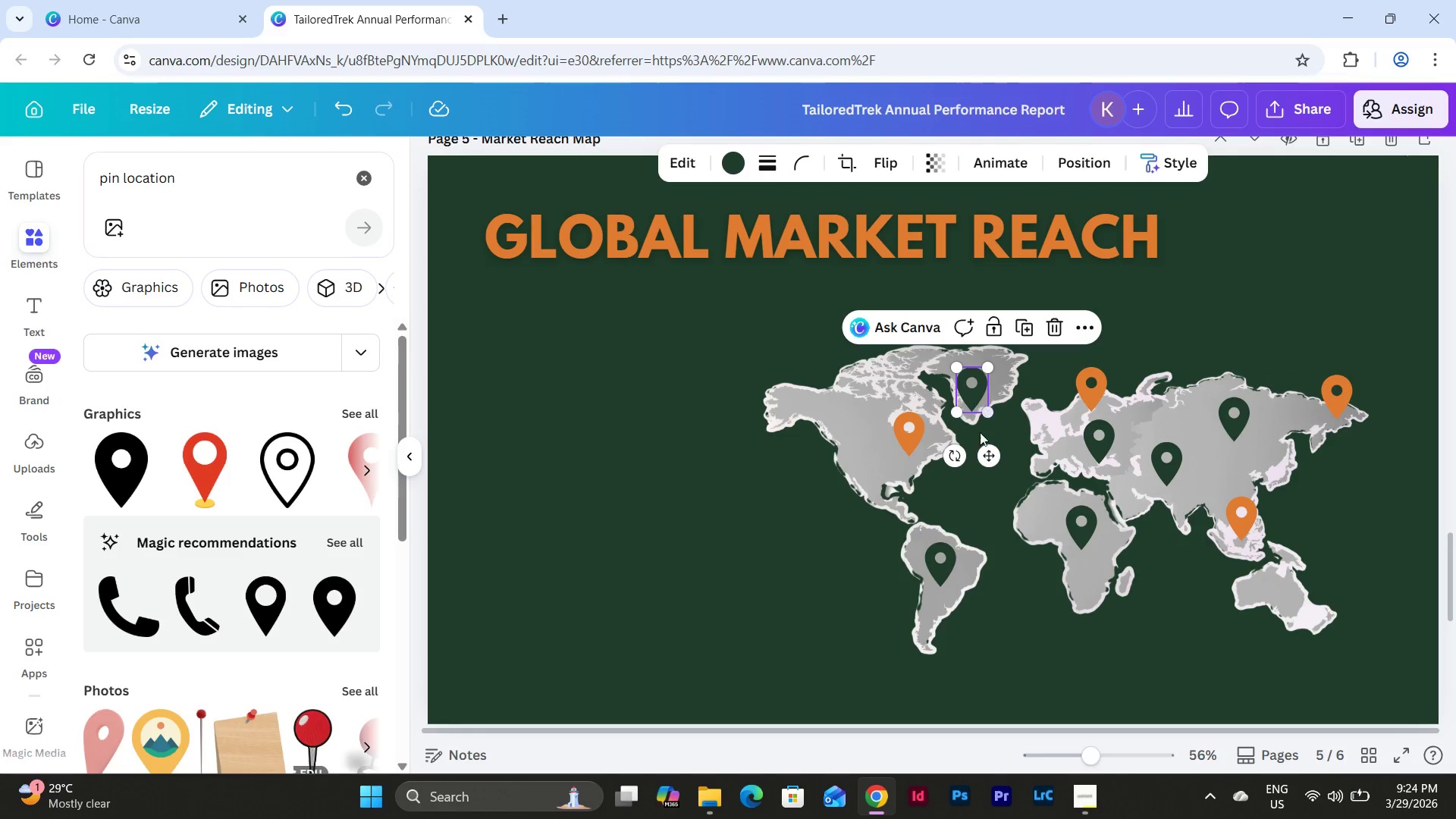 
left_click_drag(start_coordinate=[987, 453], to_coordinate=[888, 519])
 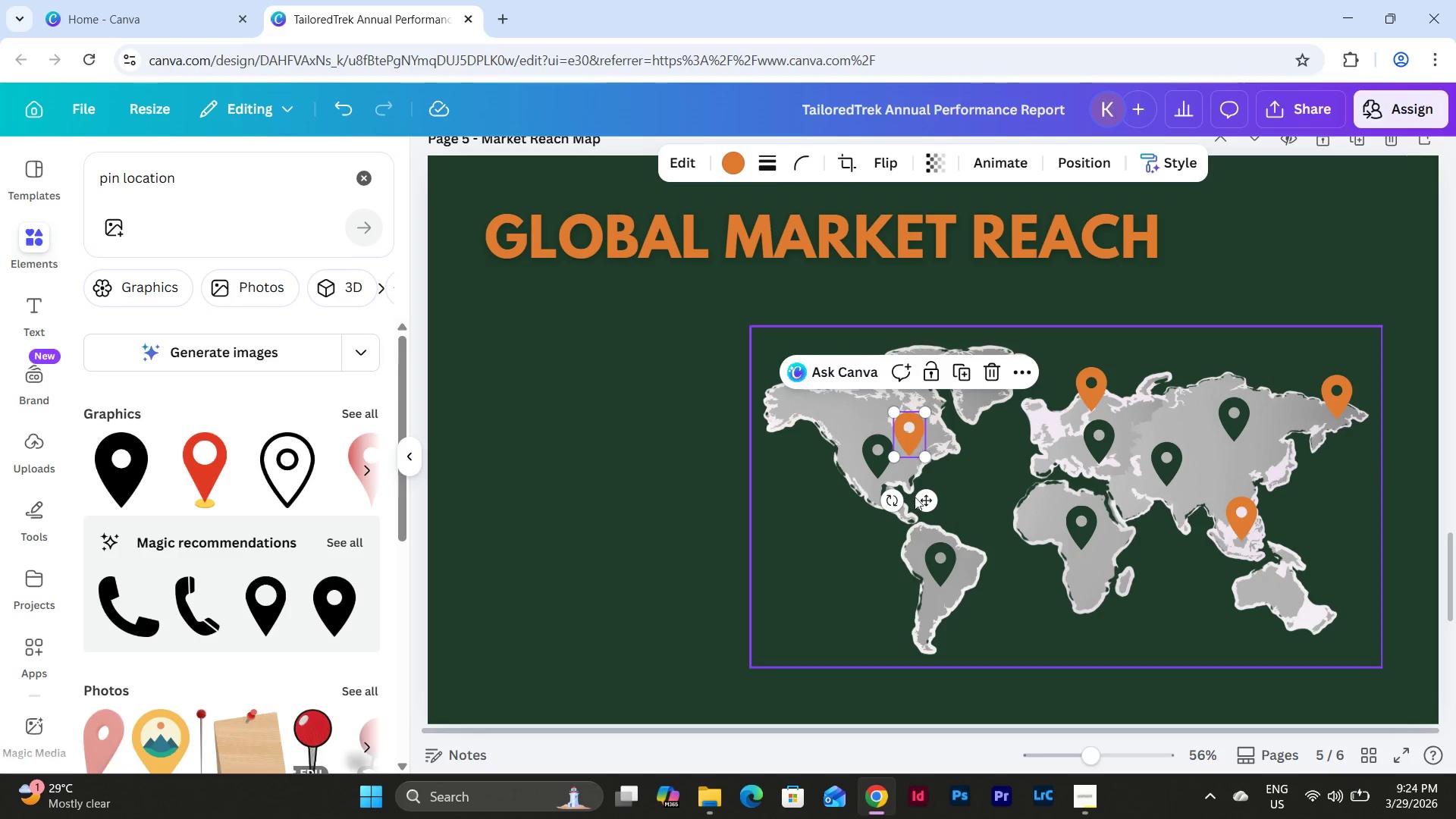 
left_click_drag(start_coordinate=[928, 500], to_coordinate=[811, 450])
 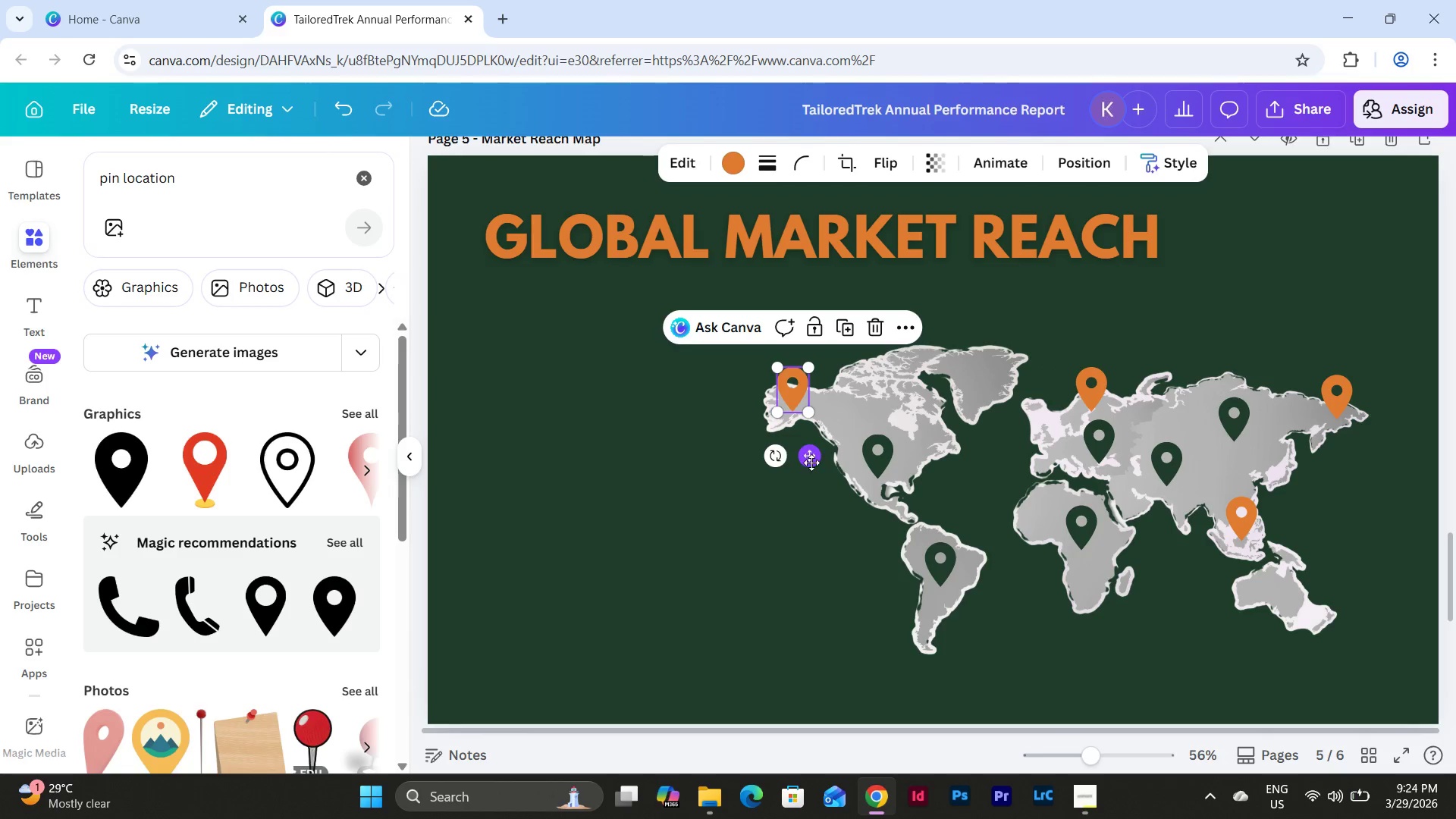 
left_click_drag(start_coordinate=[812, 463], to_coordinate=[809, 451])
 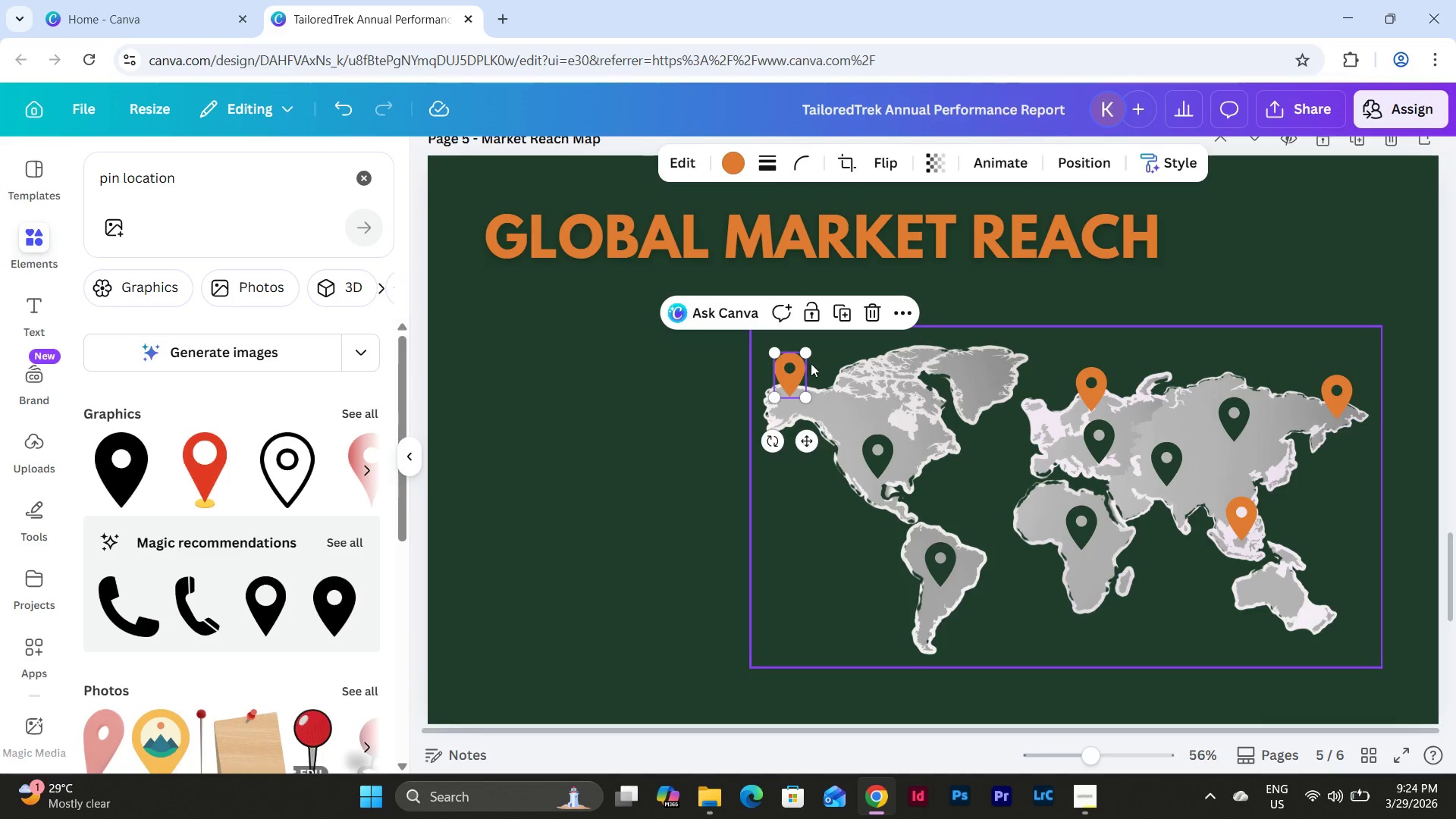 
left_click([837, 309])
 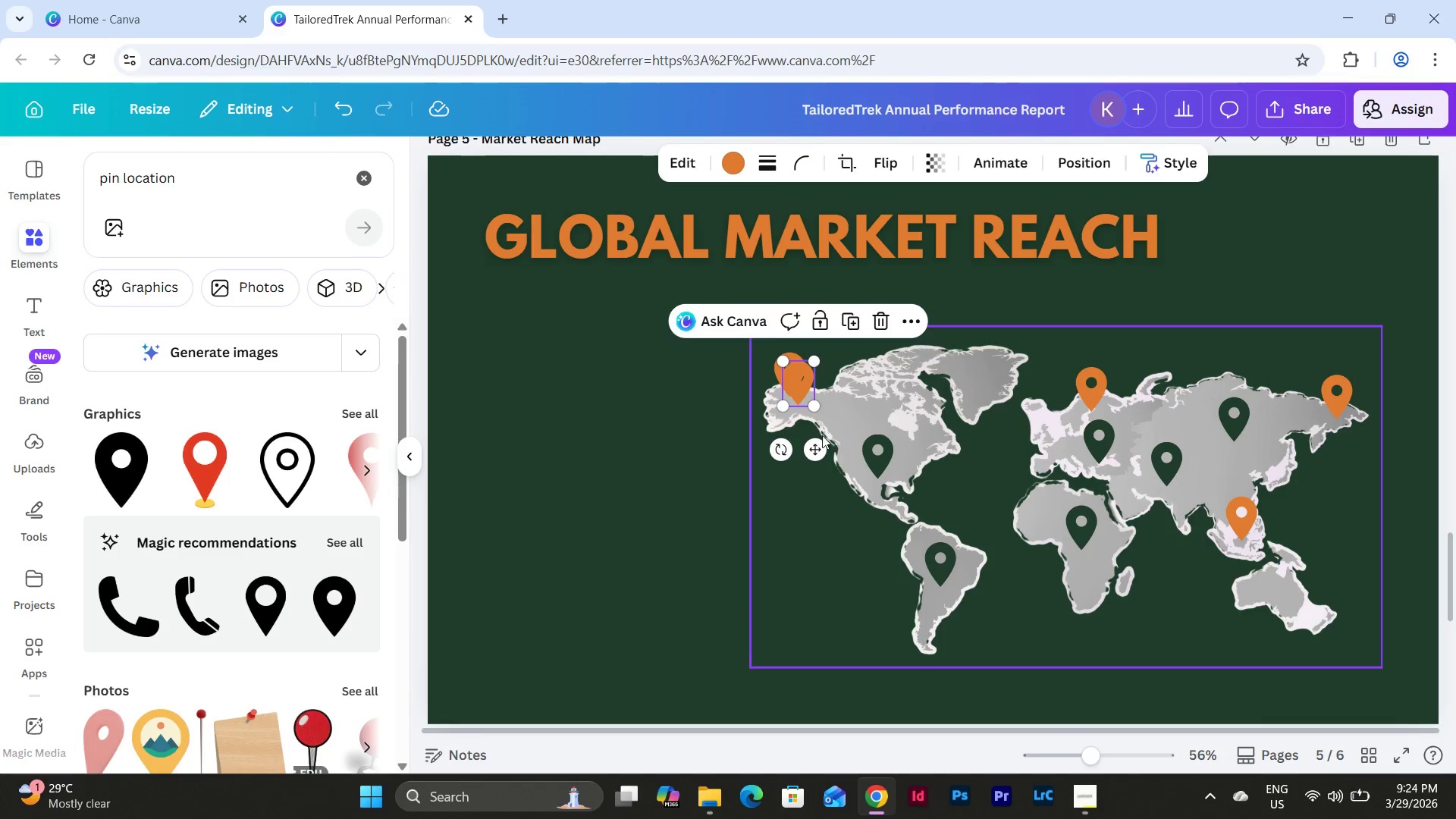 
left_click_drag(start_coordinate=[821, 450], to_coordinate=[1011, 409])
 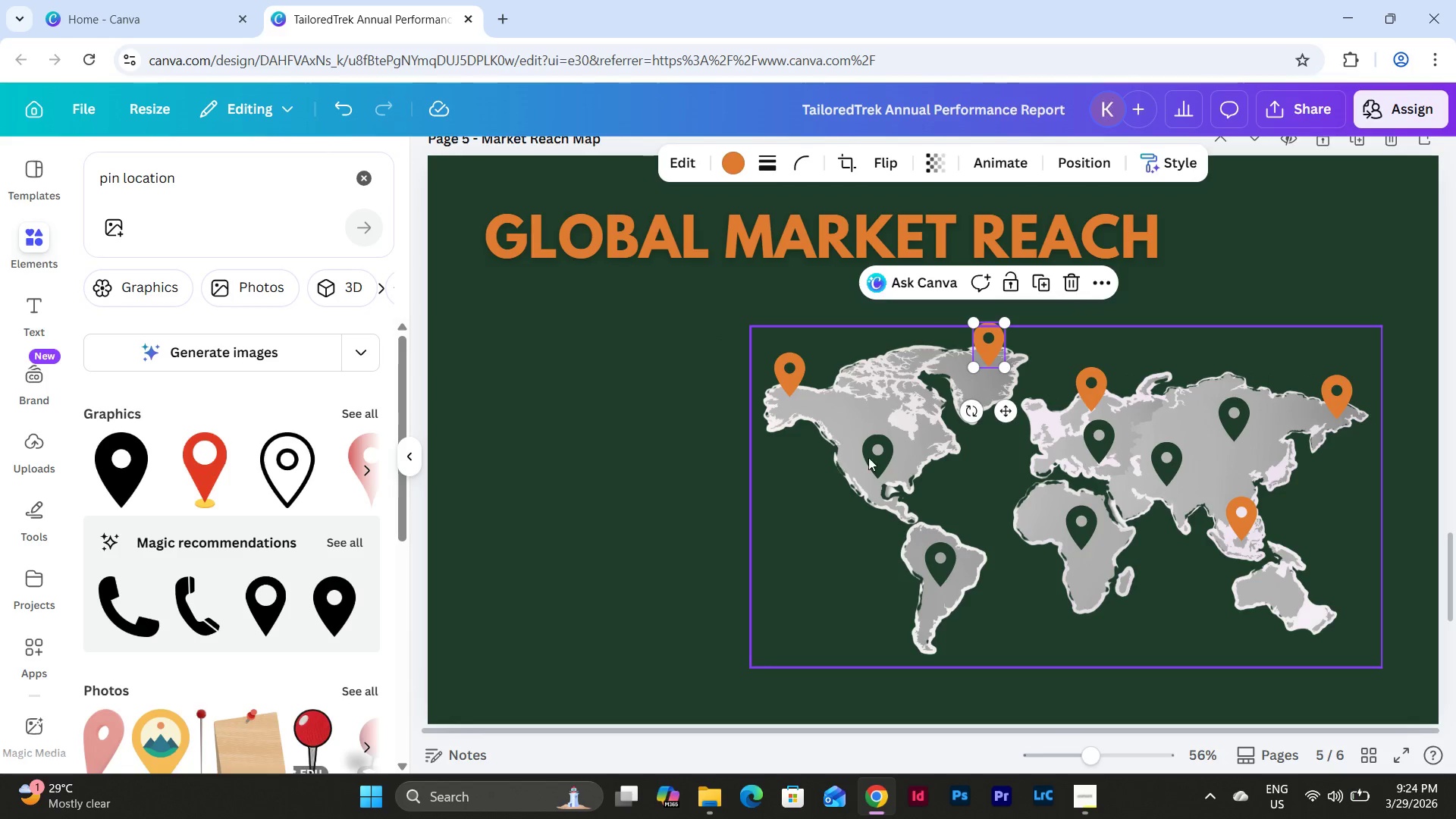 
left_click([877, 453])
 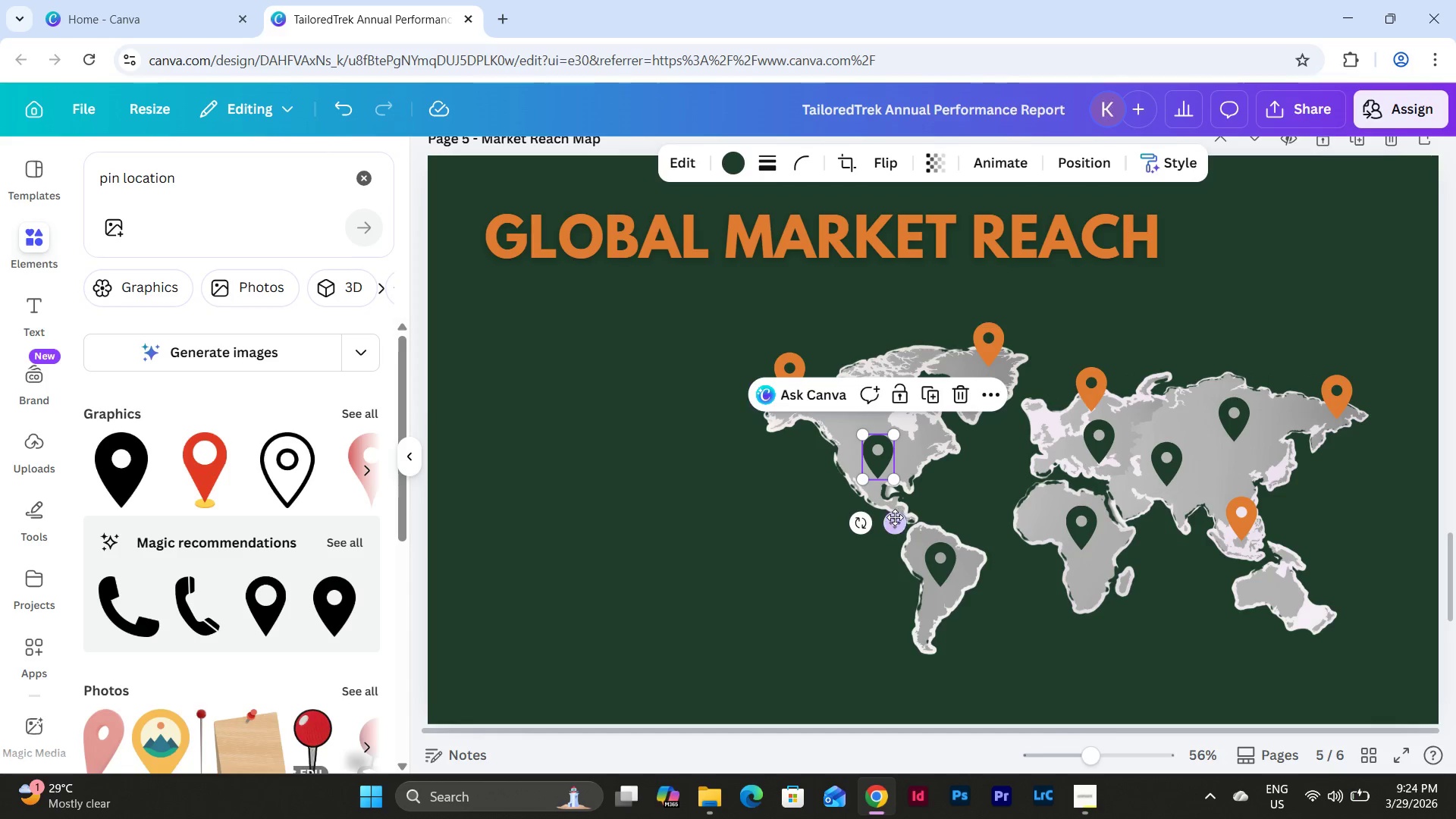 
left_click_drag(start_coordinate=[895, 520], to_coordinate=[878, 496])
 